 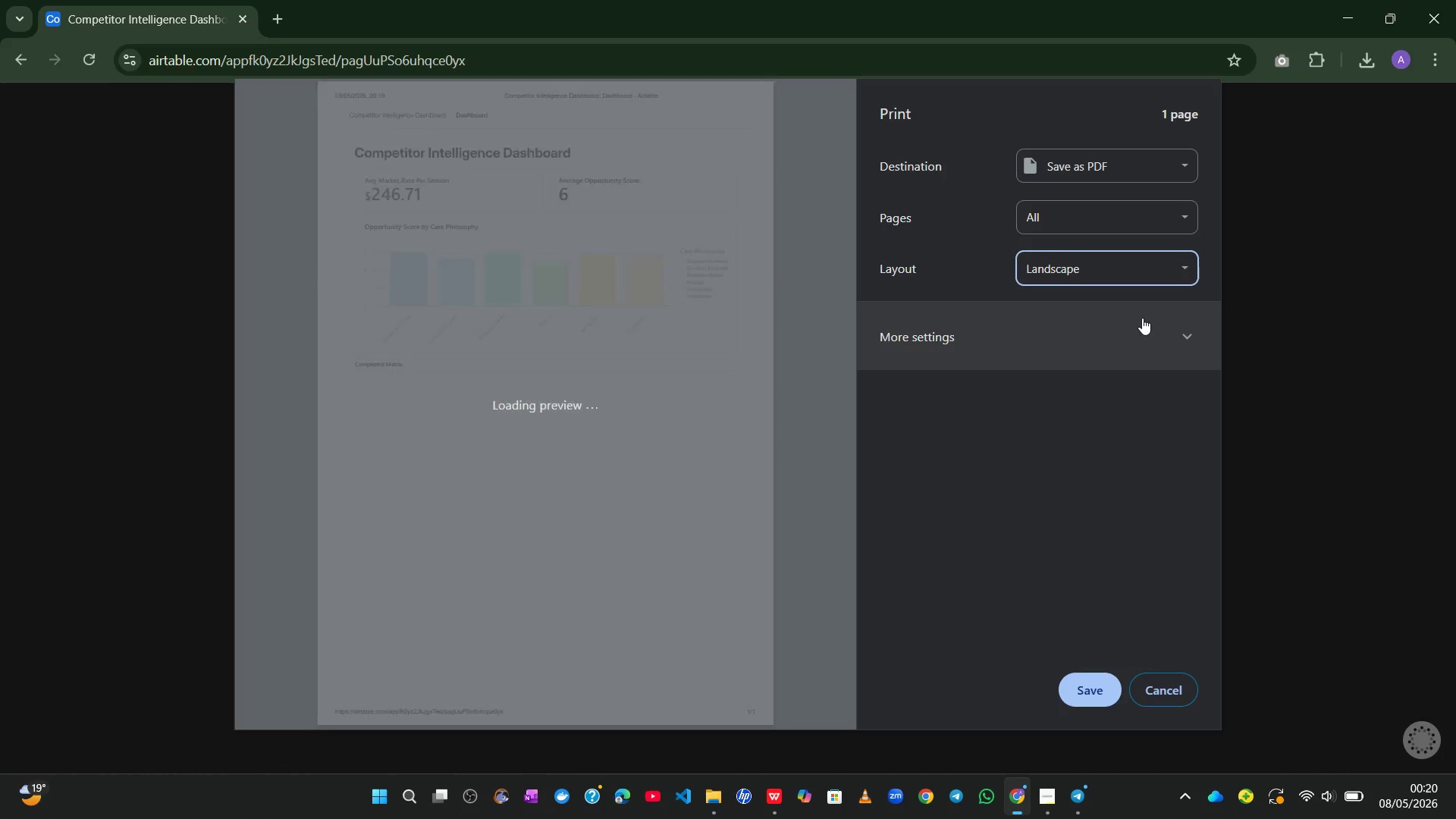 
left_click([1165, 271])
 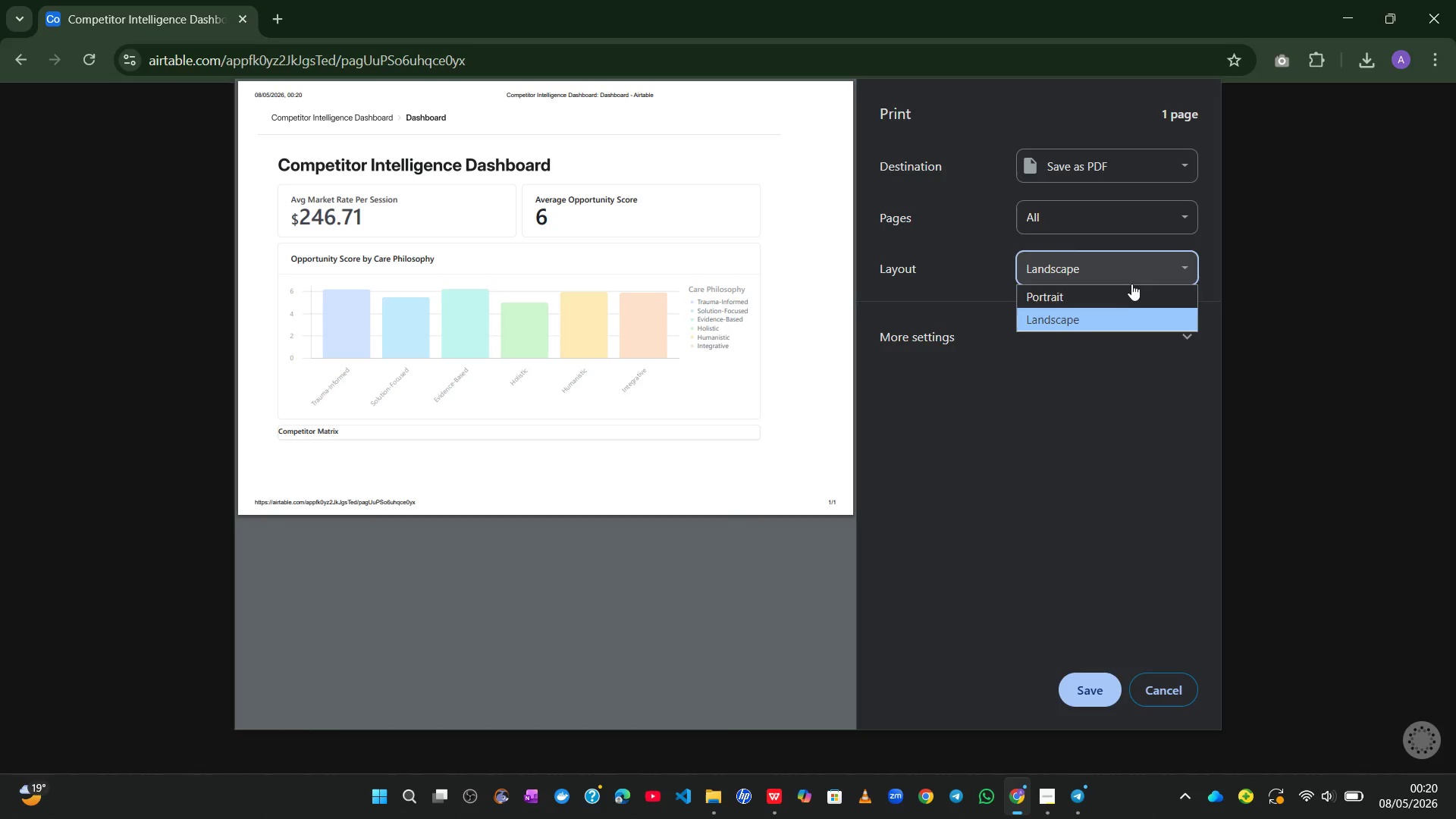 
left_click([1130, 285])
 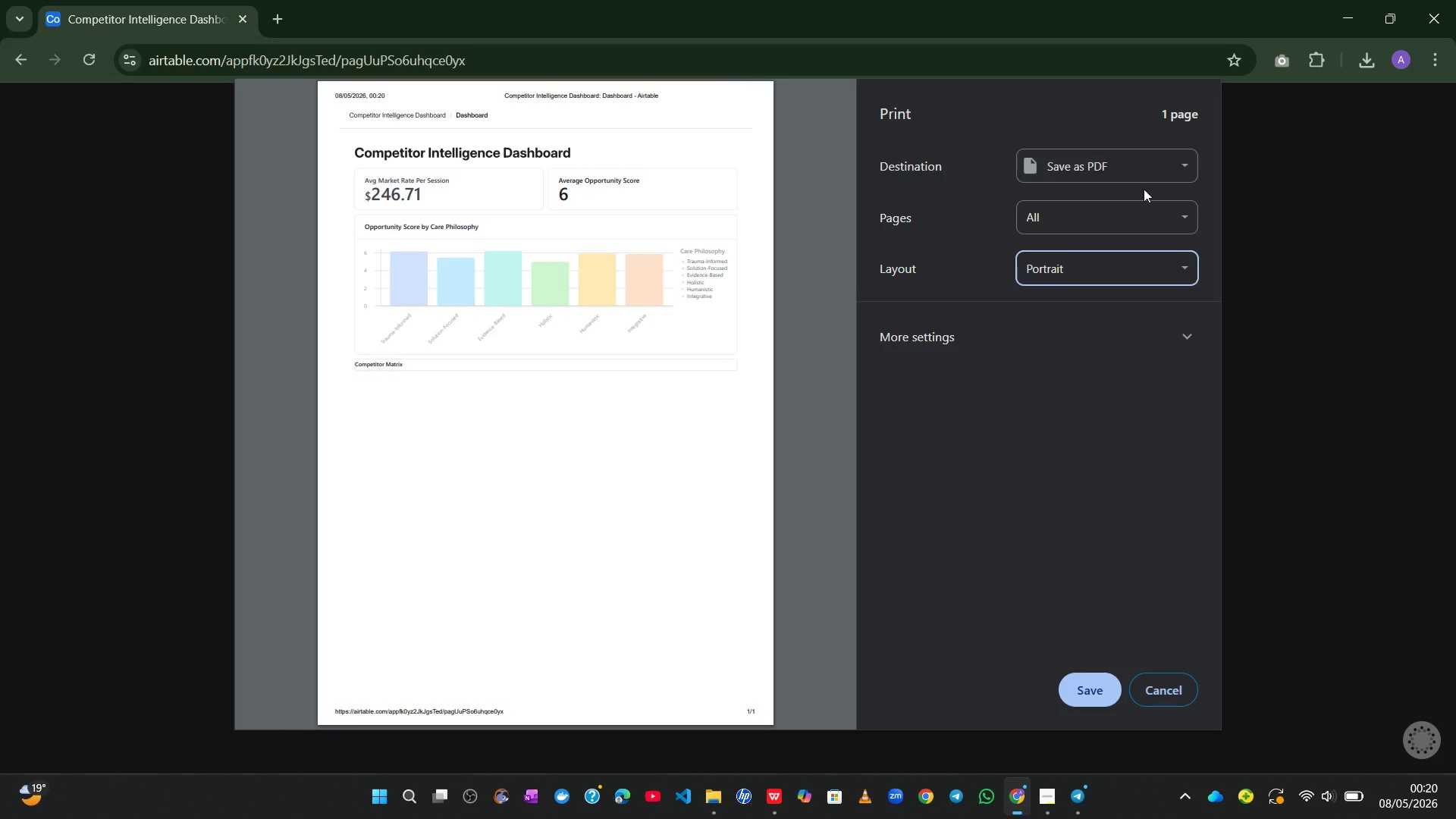 
left_click([1145, 213])
 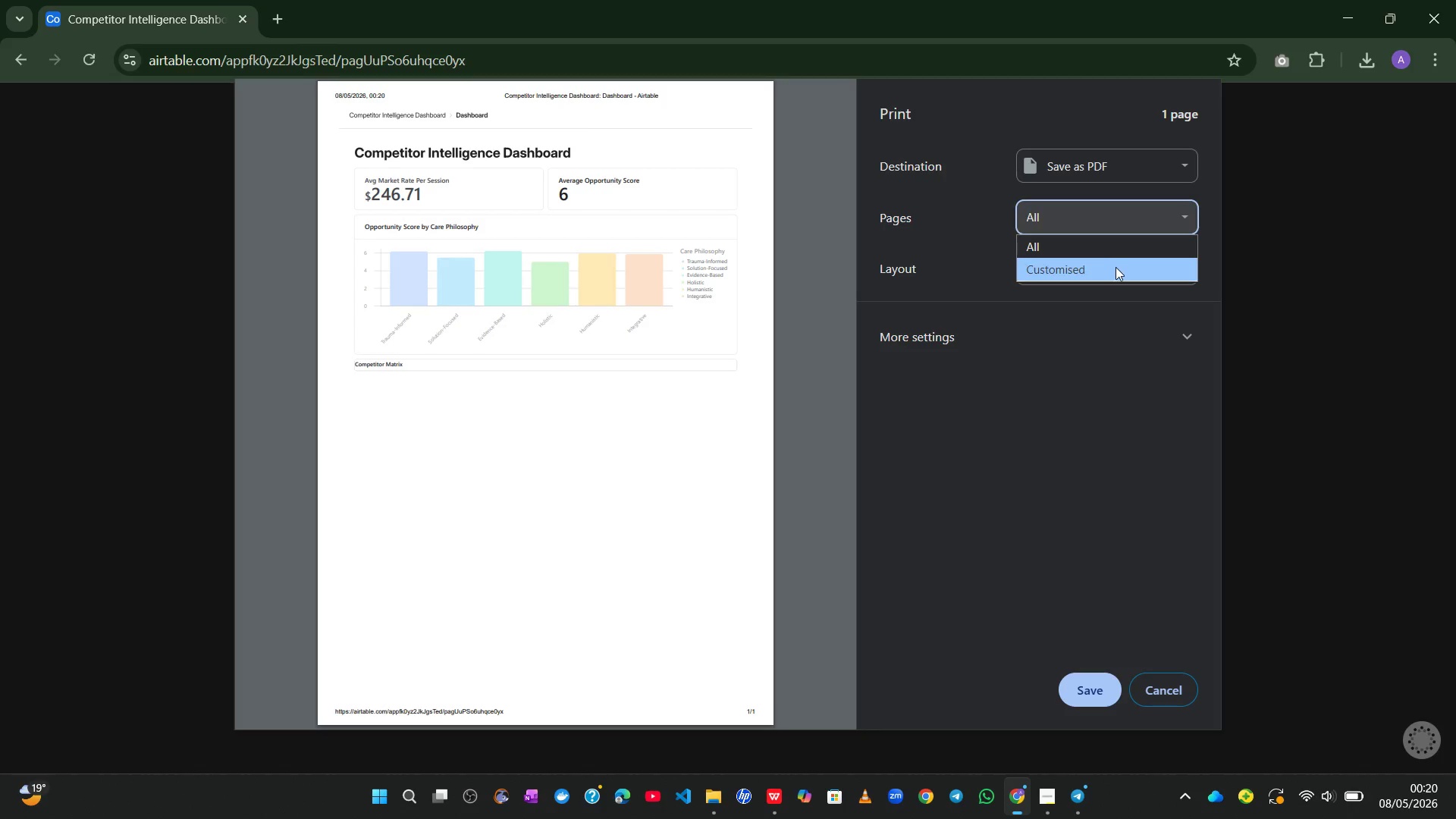 
left_click([1116, 267])
 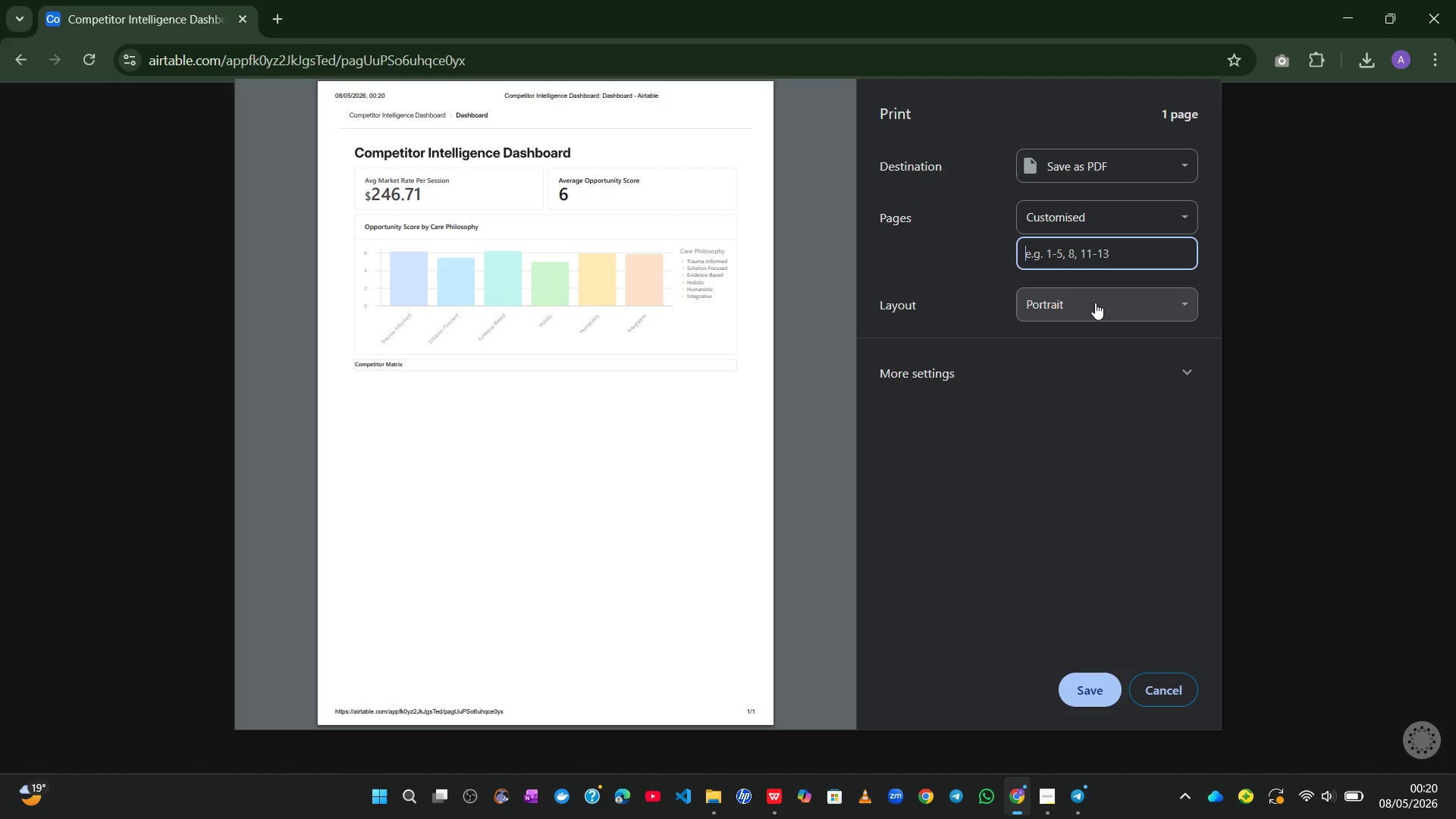 
left_click([1095, 303])
 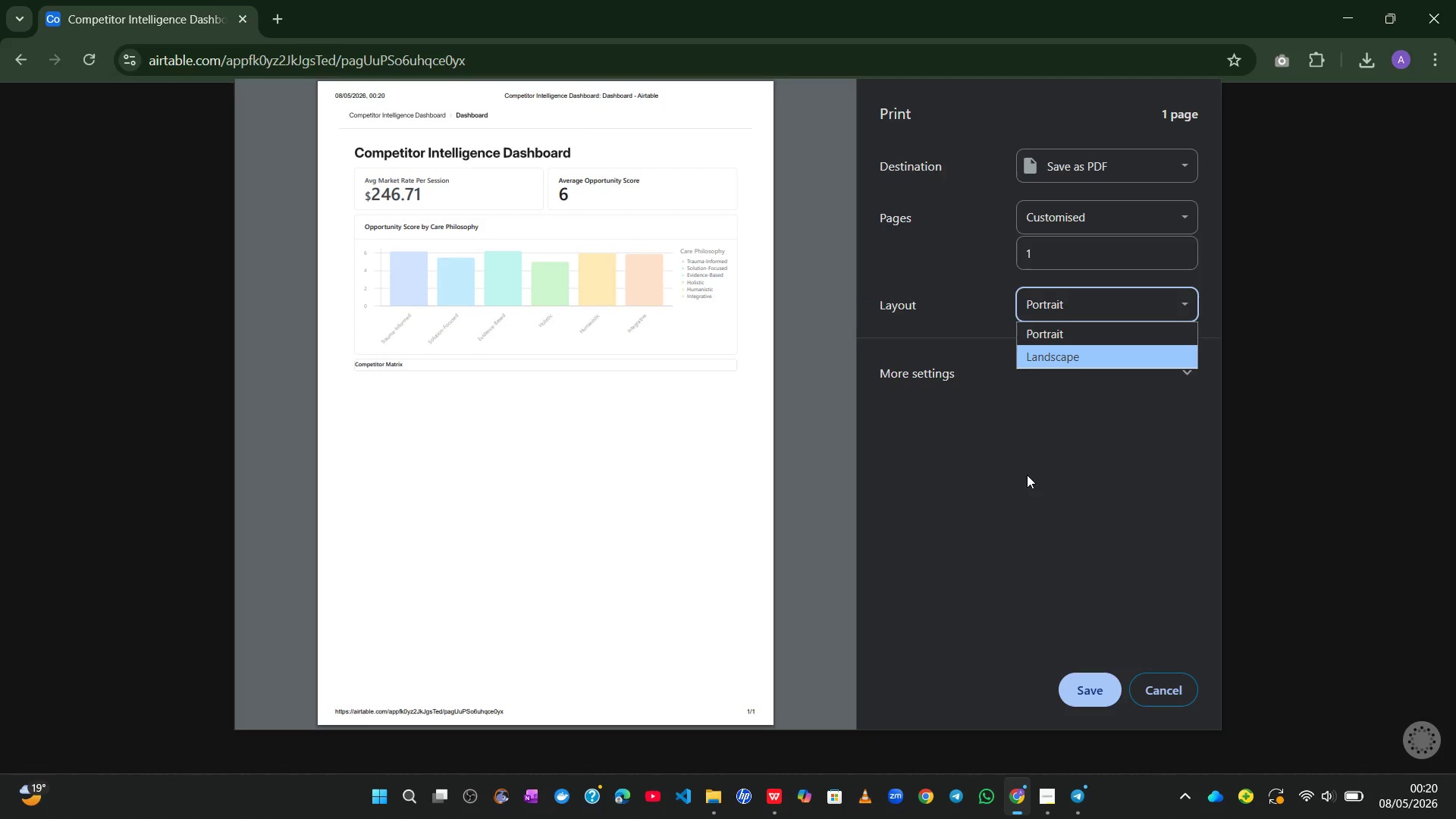 
left_click([1023, 482])
 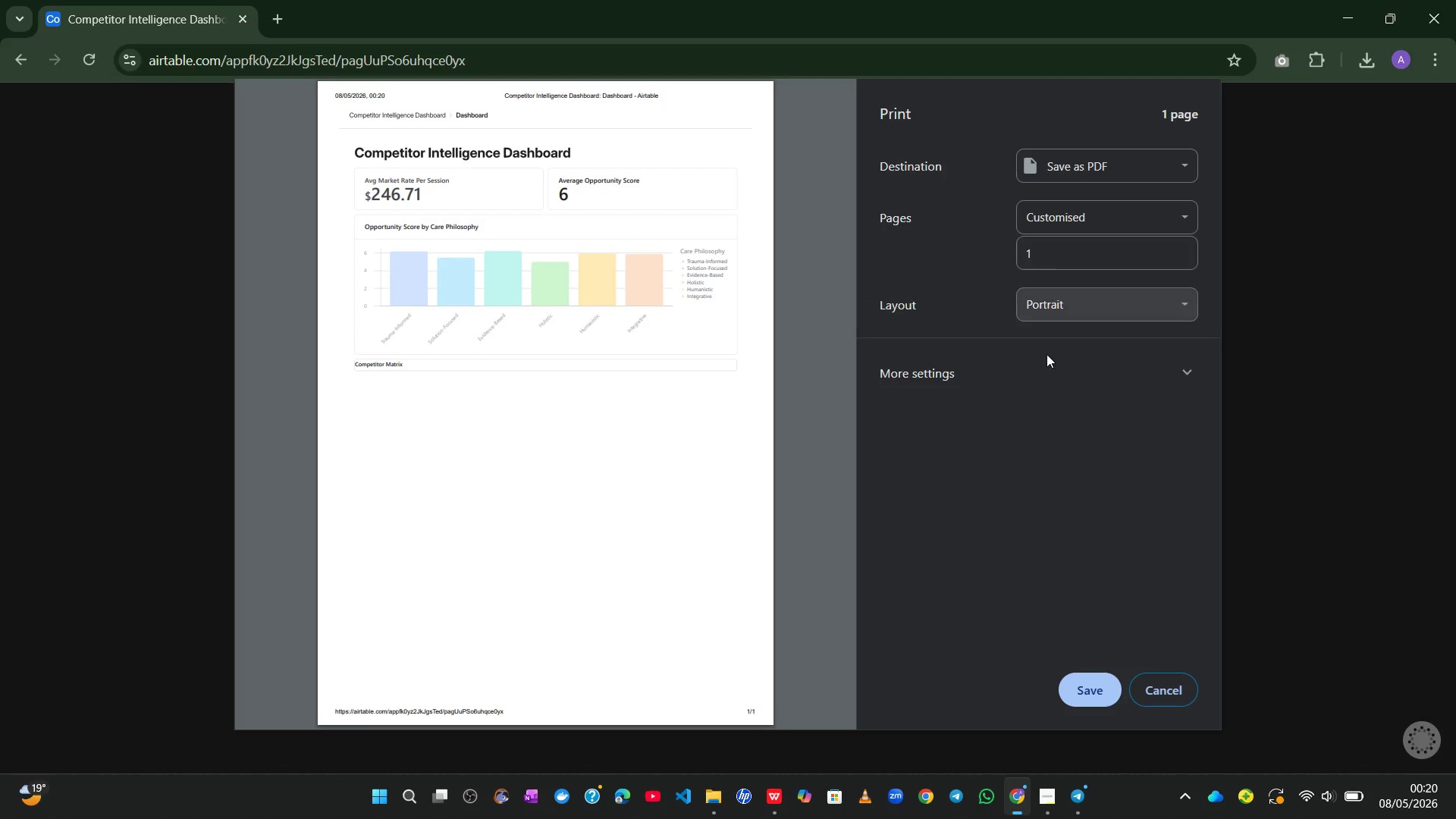 
left_click([1021, 483])
 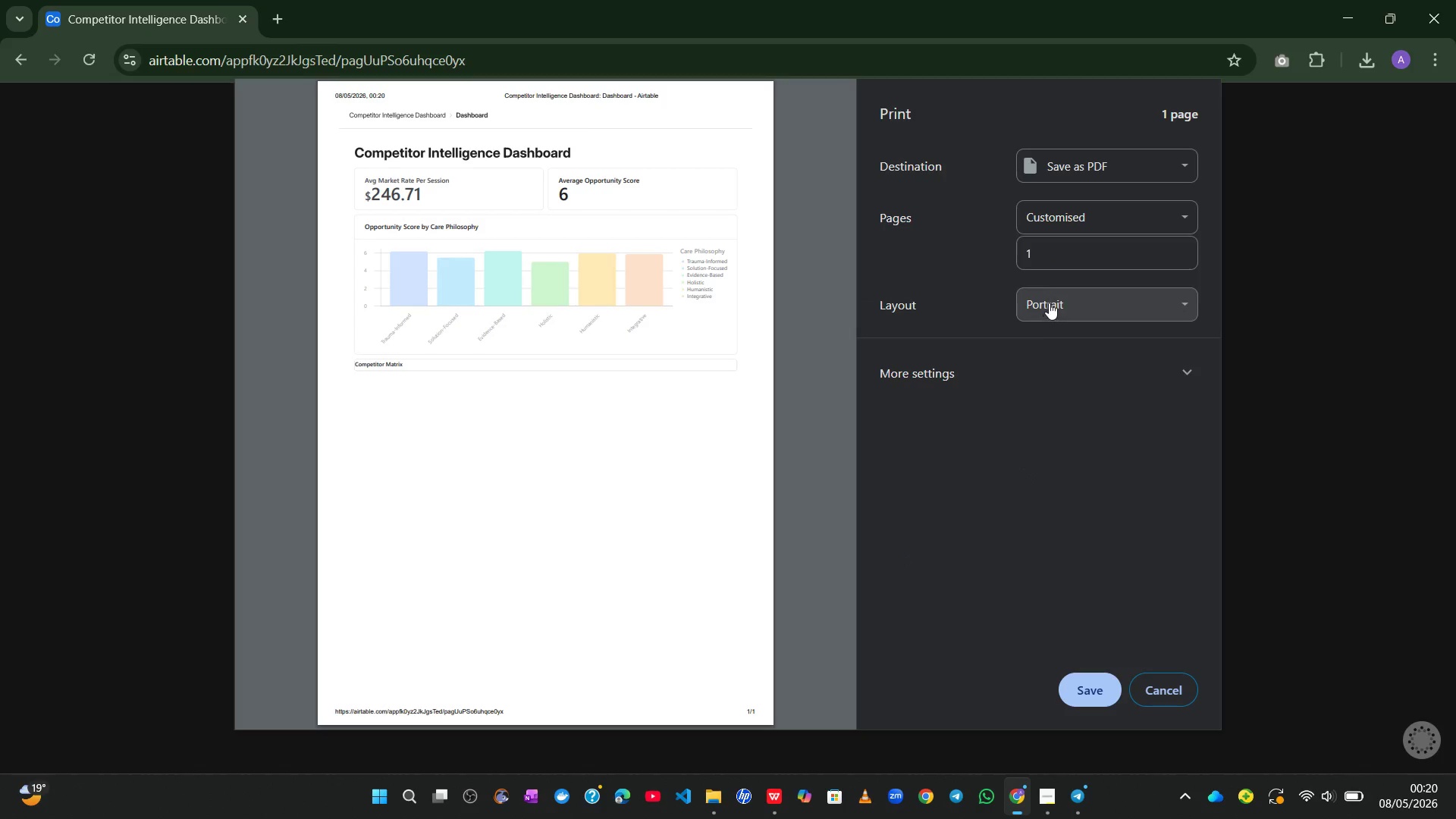 
left_click([1053, 259])
 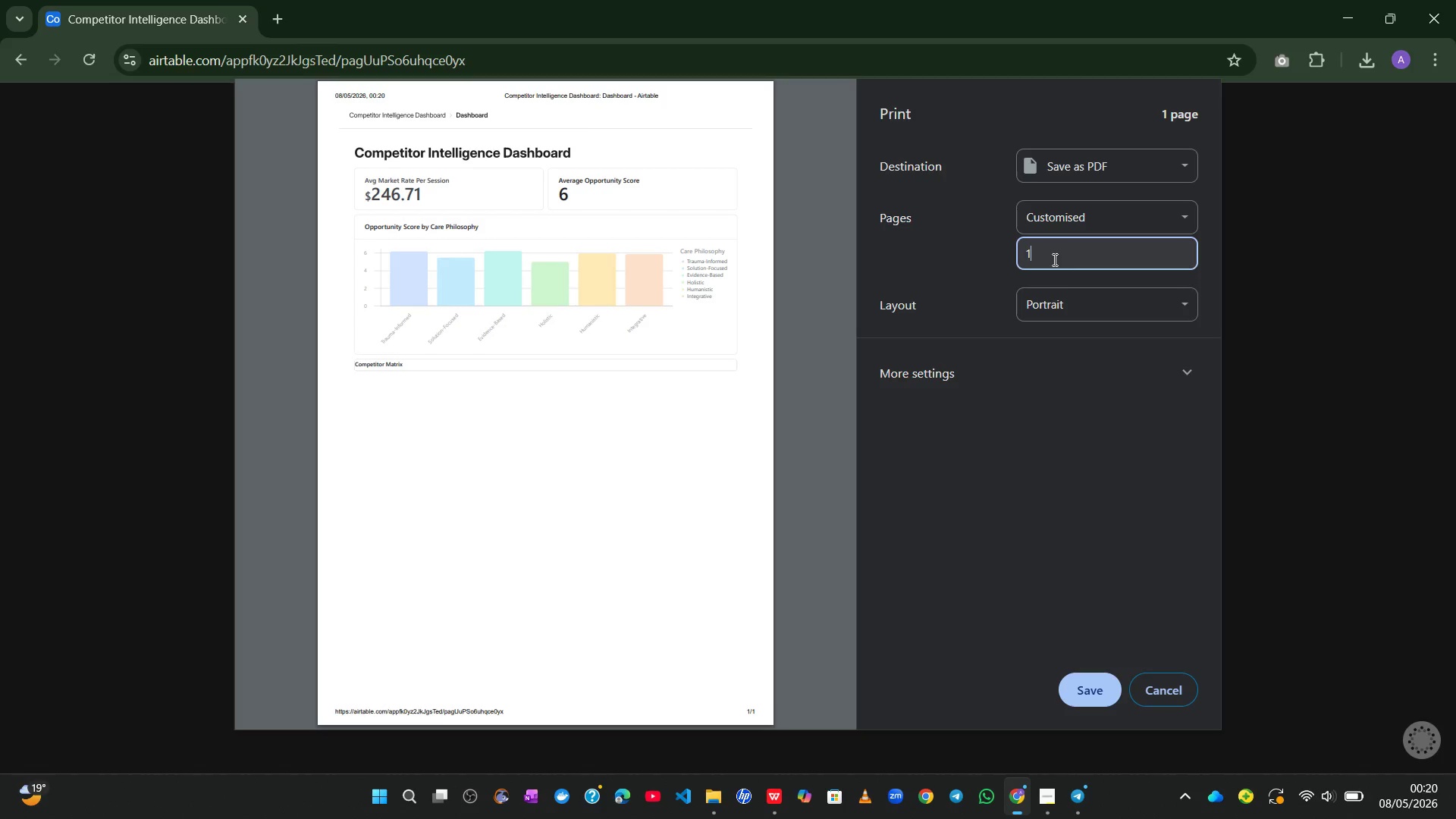 
key(Backspace)
 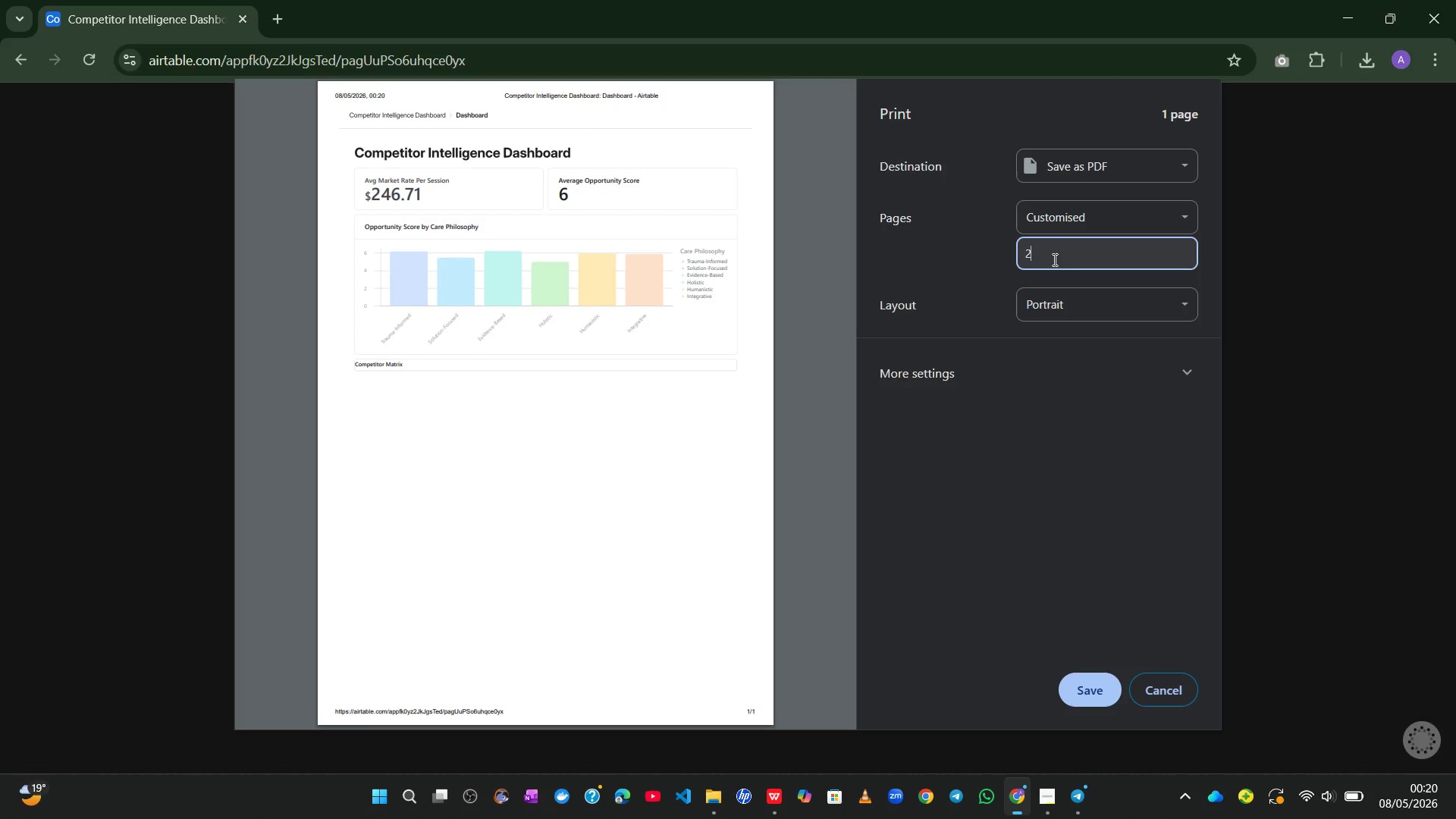 
key(2)
 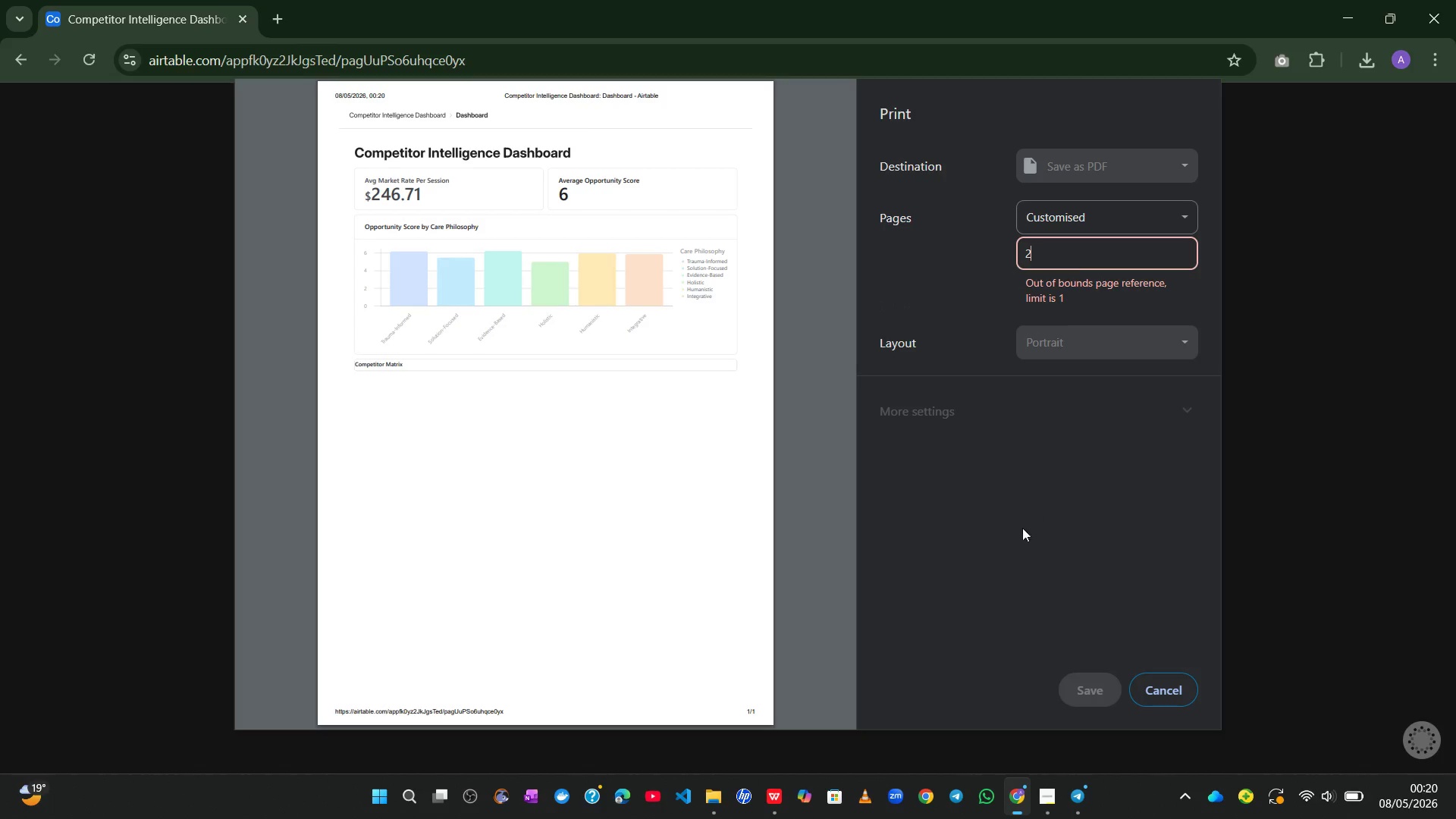 
left_click([1016, 554])
 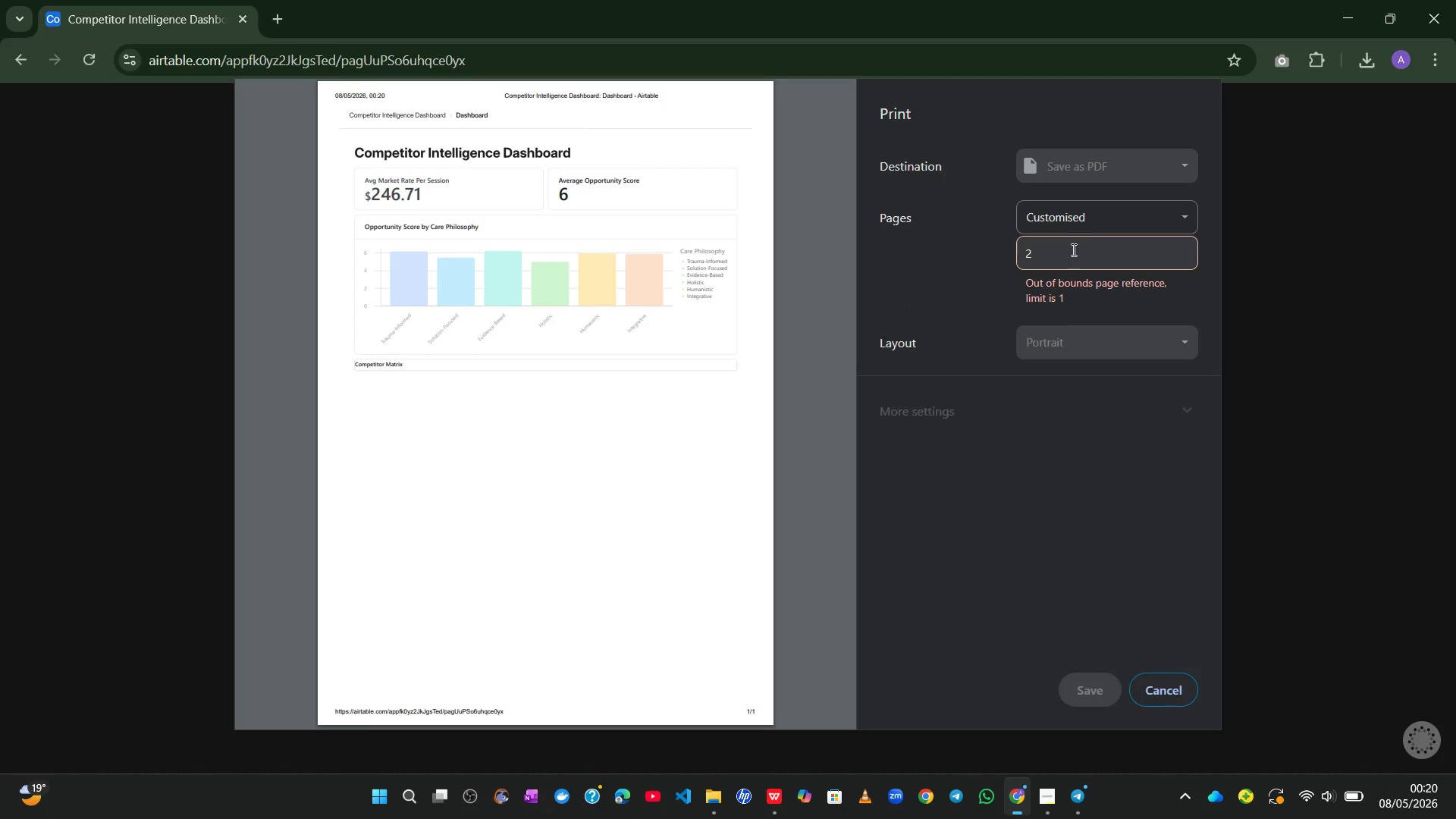 
left_click([1150, 208])
 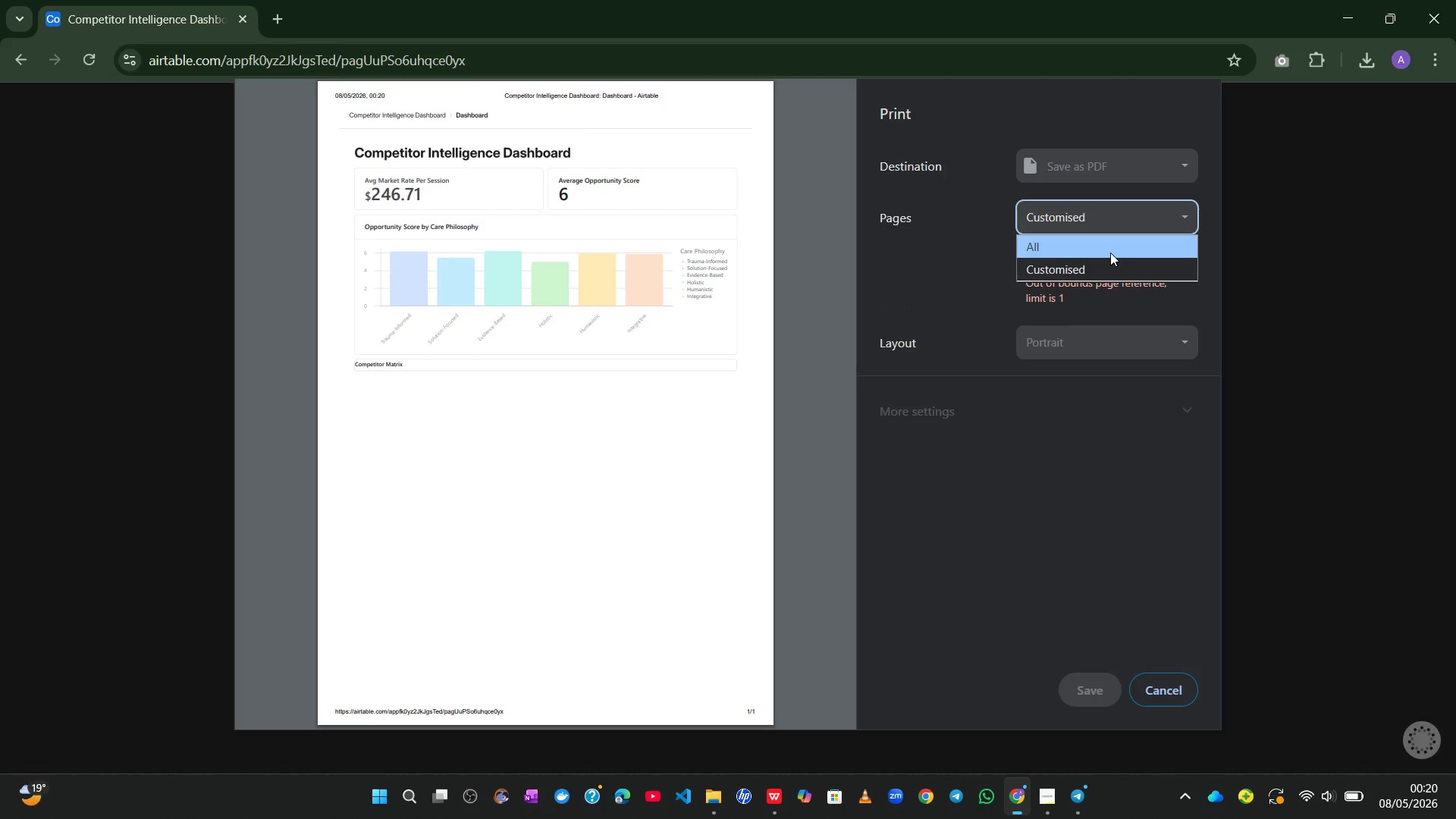 
left_click([1110, 253])
 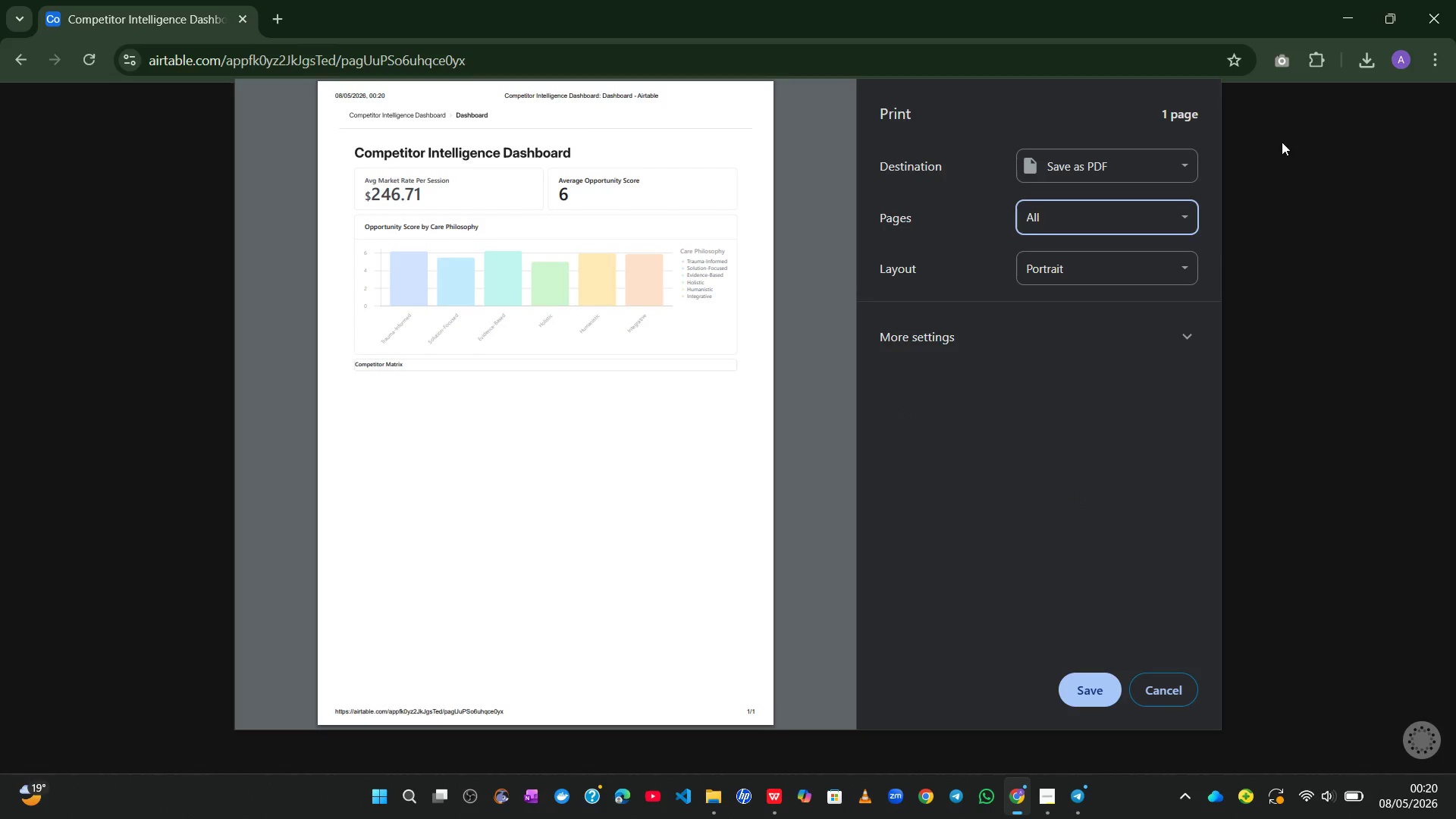 
left_click([1151, 695])
 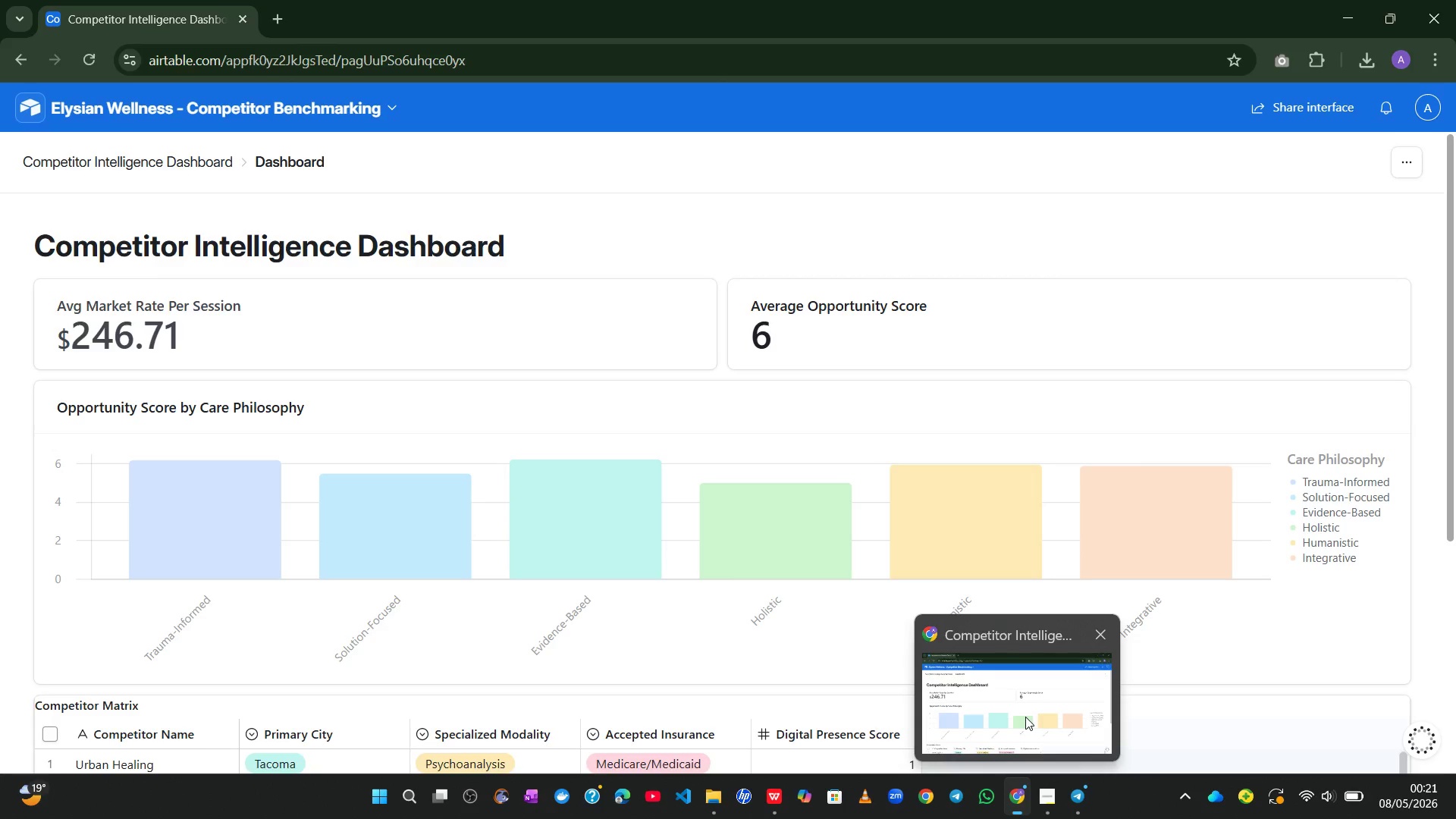 
wait(87.55)
 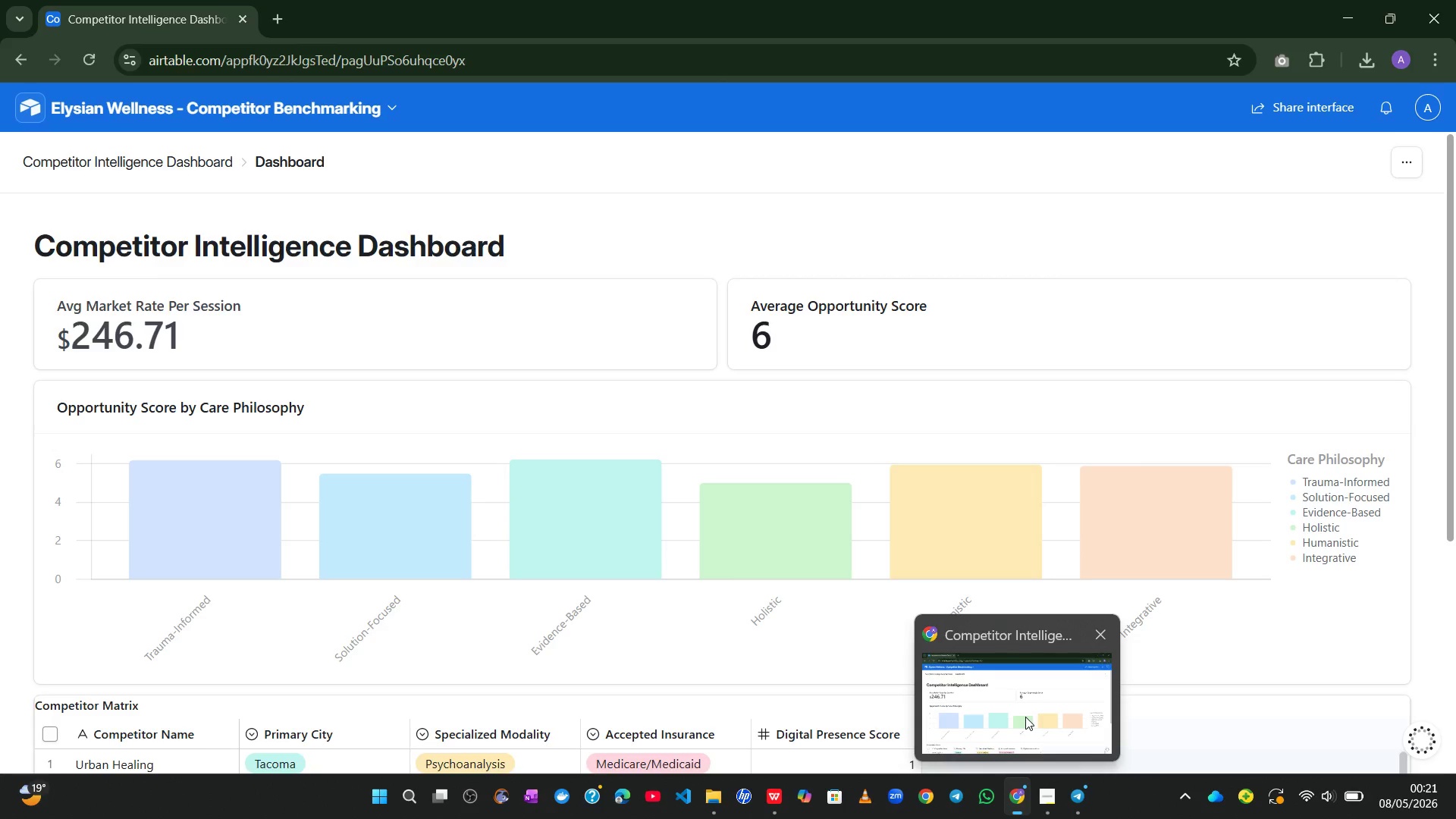 
left_click_drag(start_coordinate=[337, 56], to_coordinate=[753, 20])
 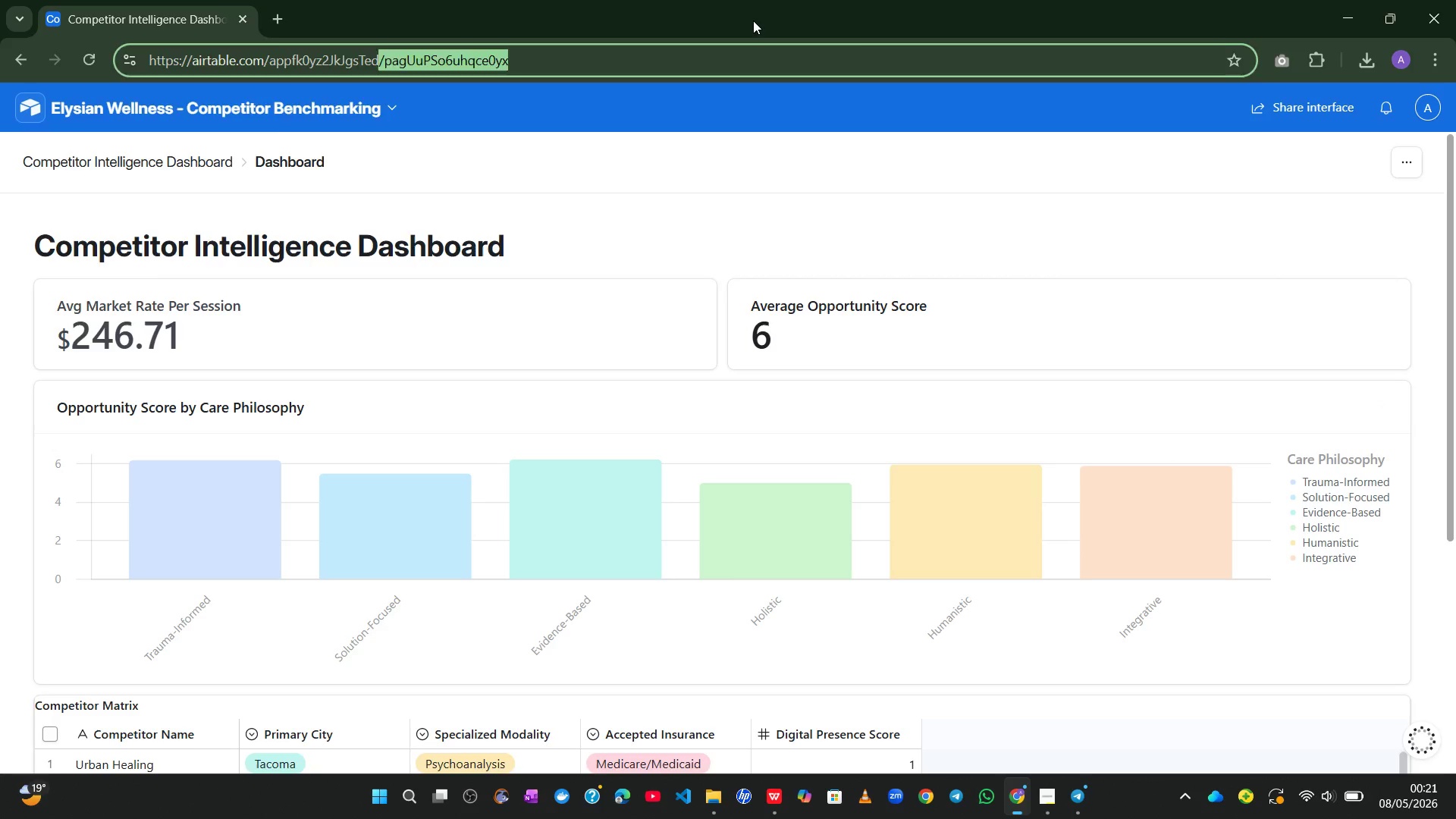 
key(Backspace)
 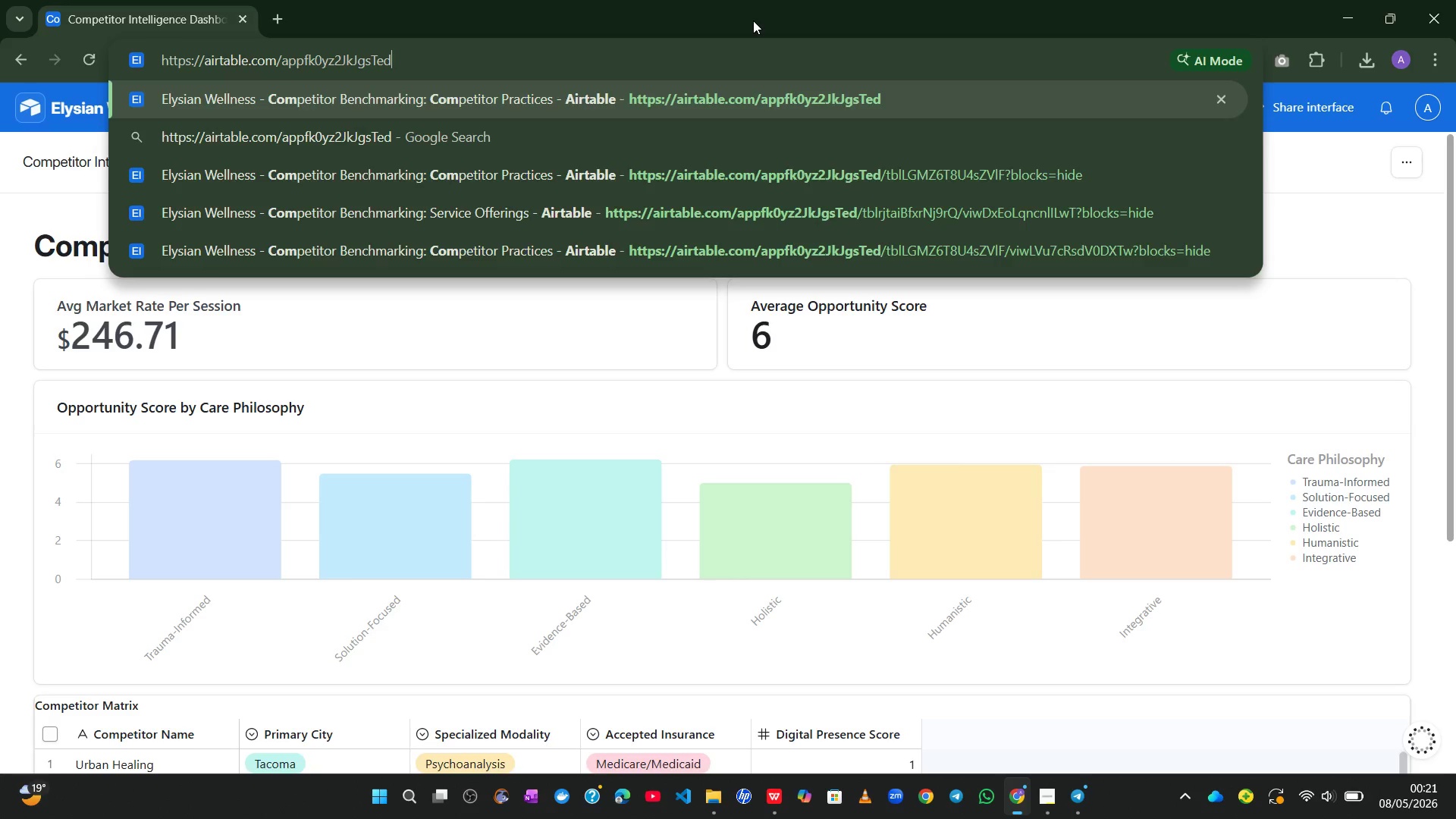 
key(Enter)
 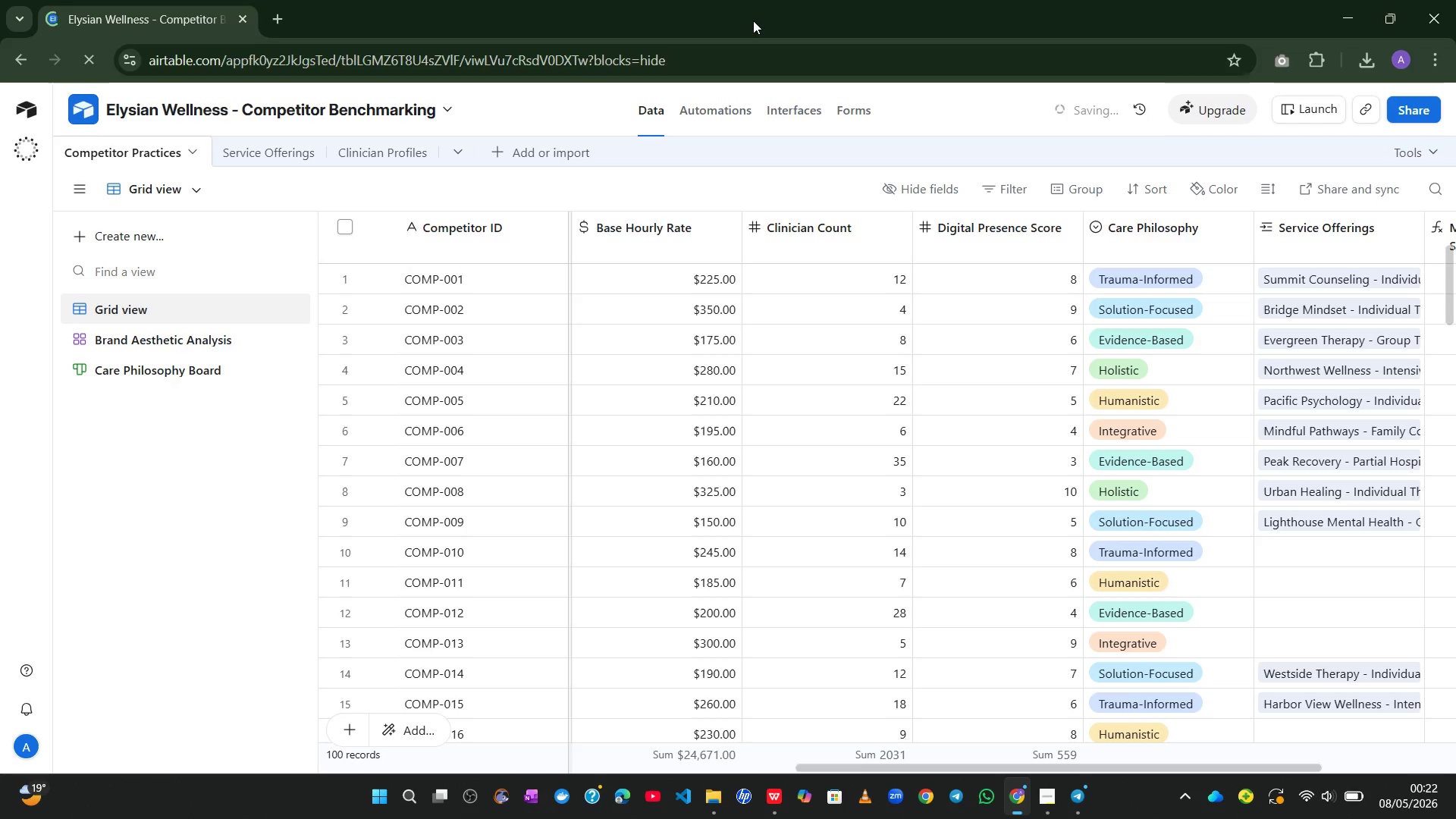 
wait(6.5)
 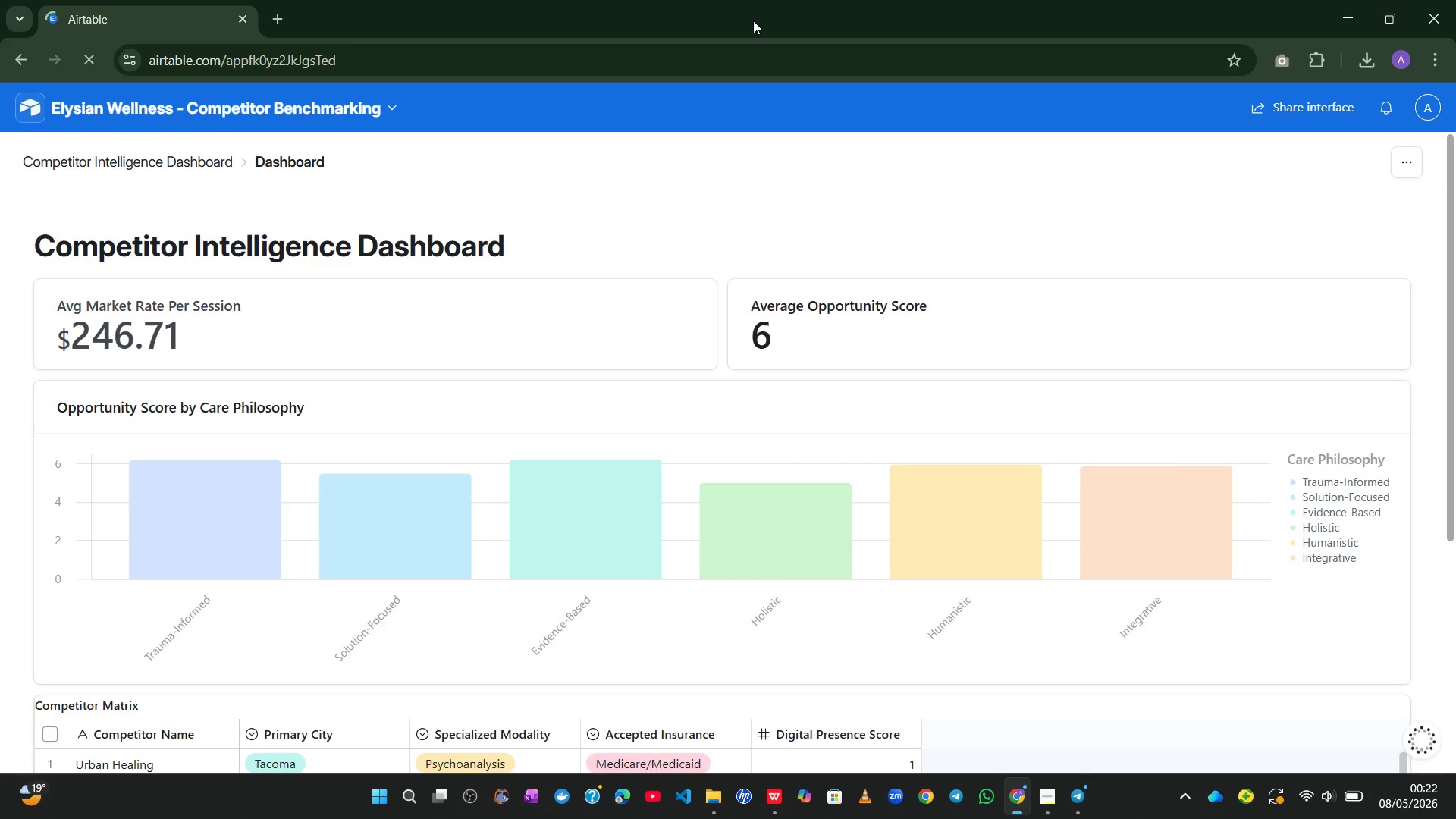 
left_click([276, 157])
 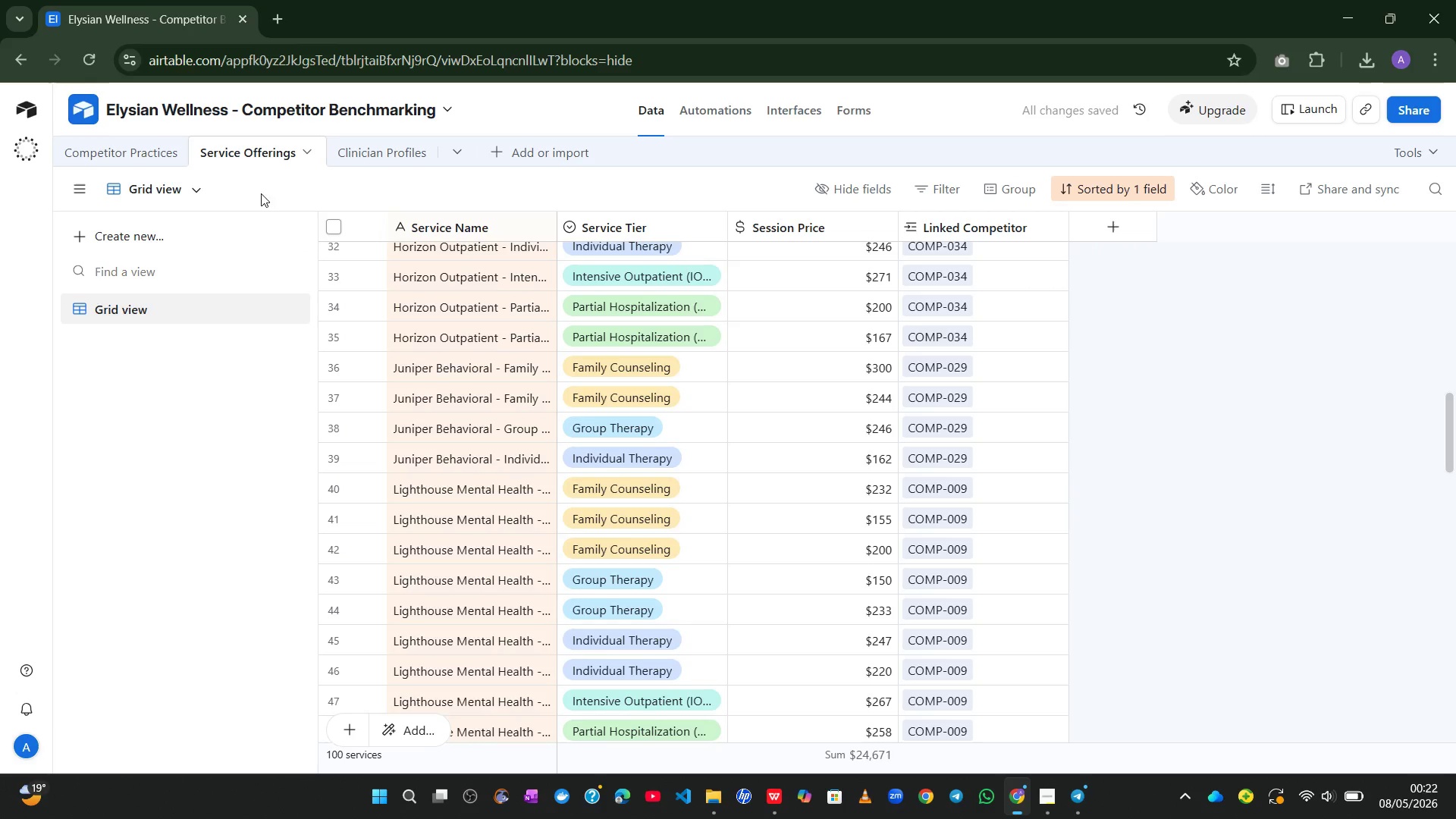 
left_click([202, 191])
 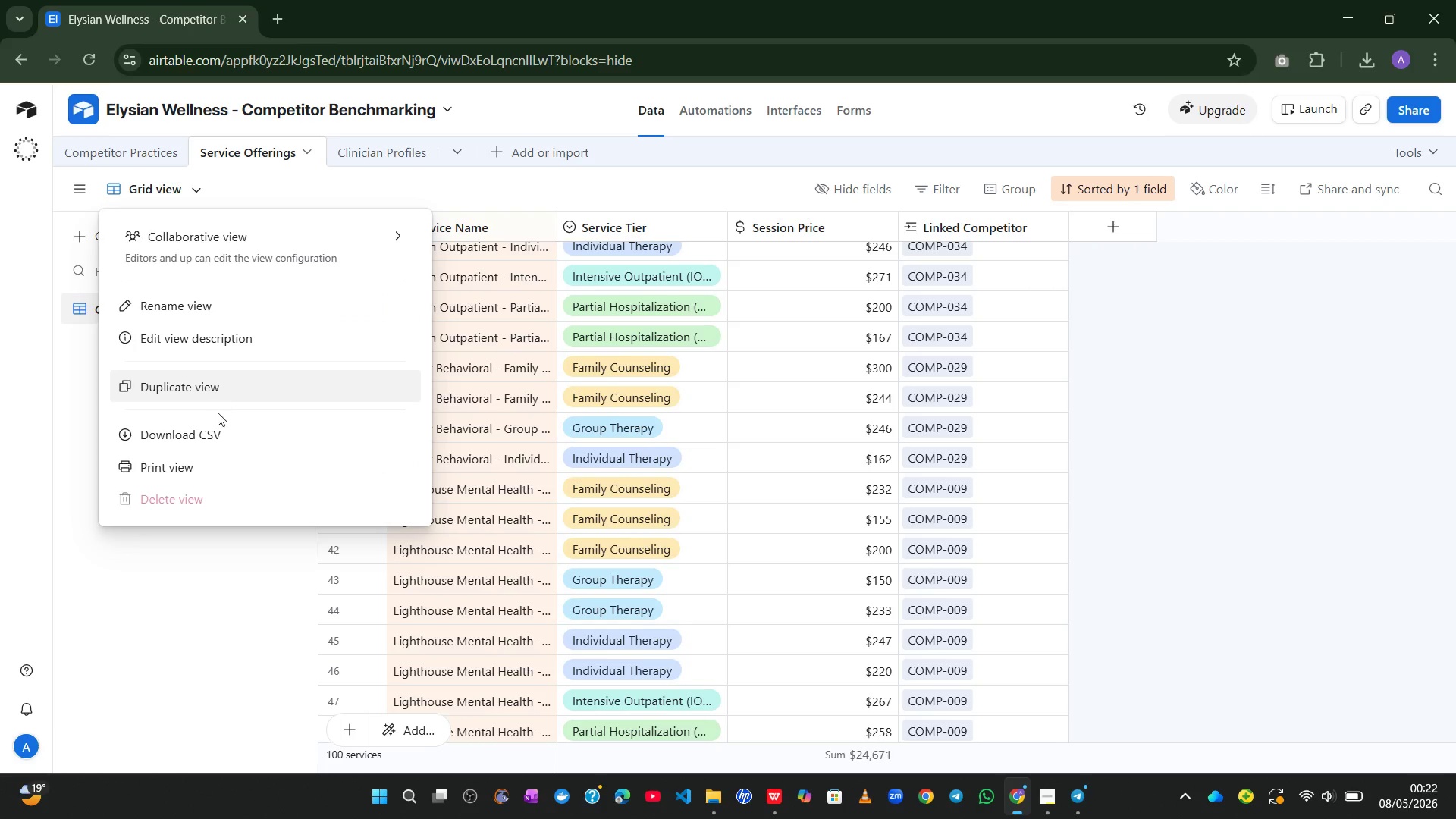 
left_click([213, 425])
 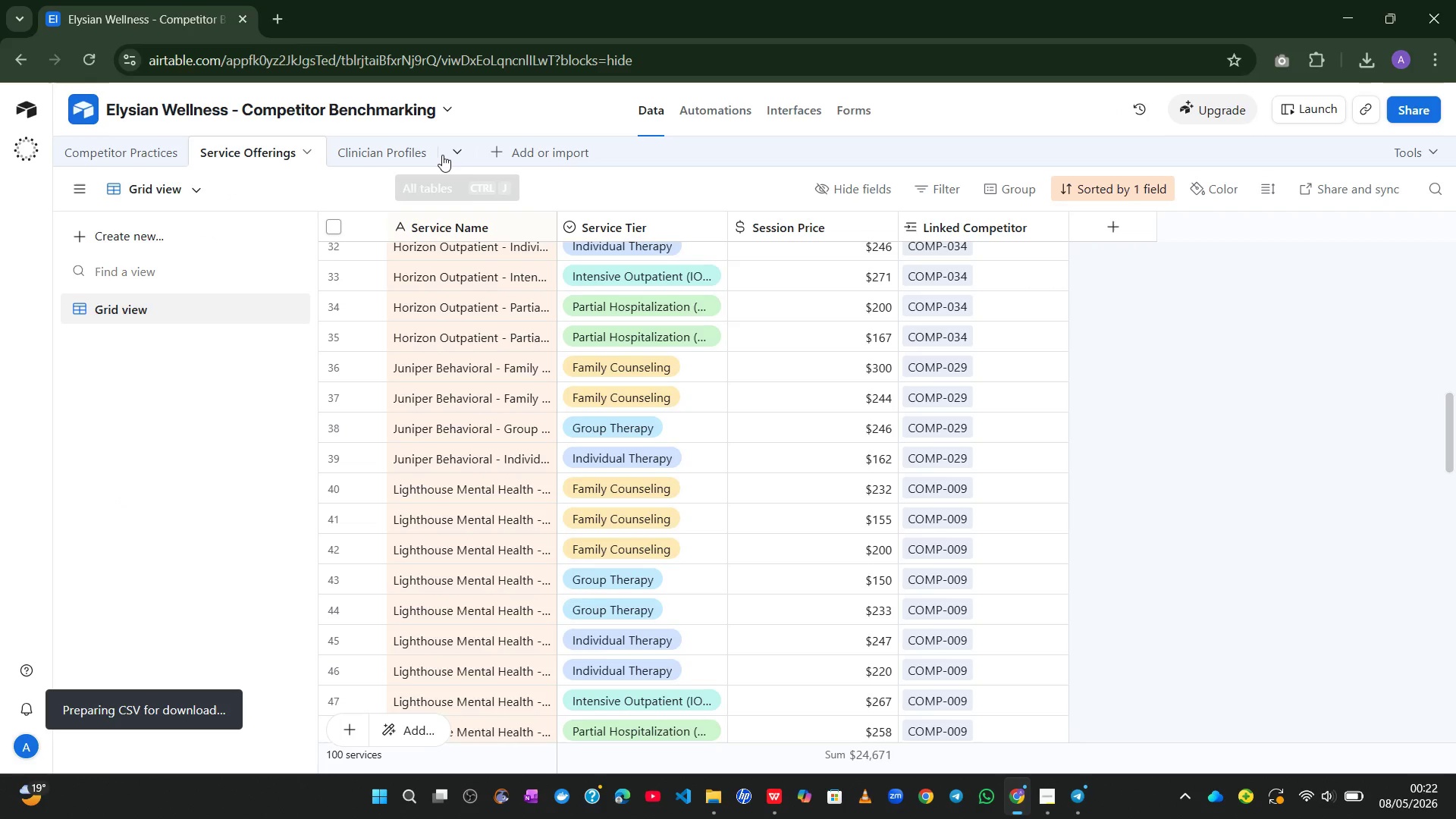 
left_click([442, 155])
 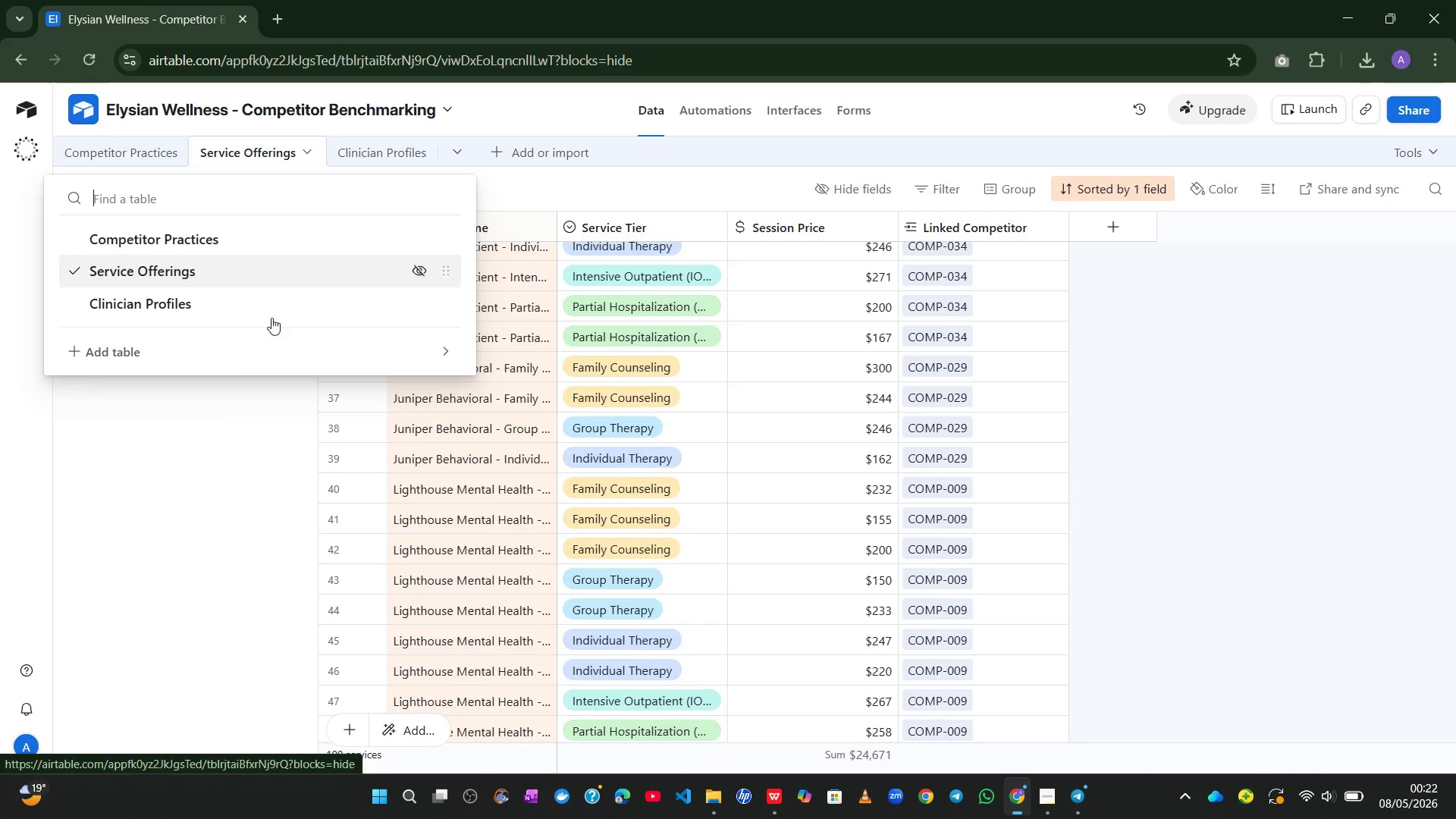 
left_click([182, 424])
 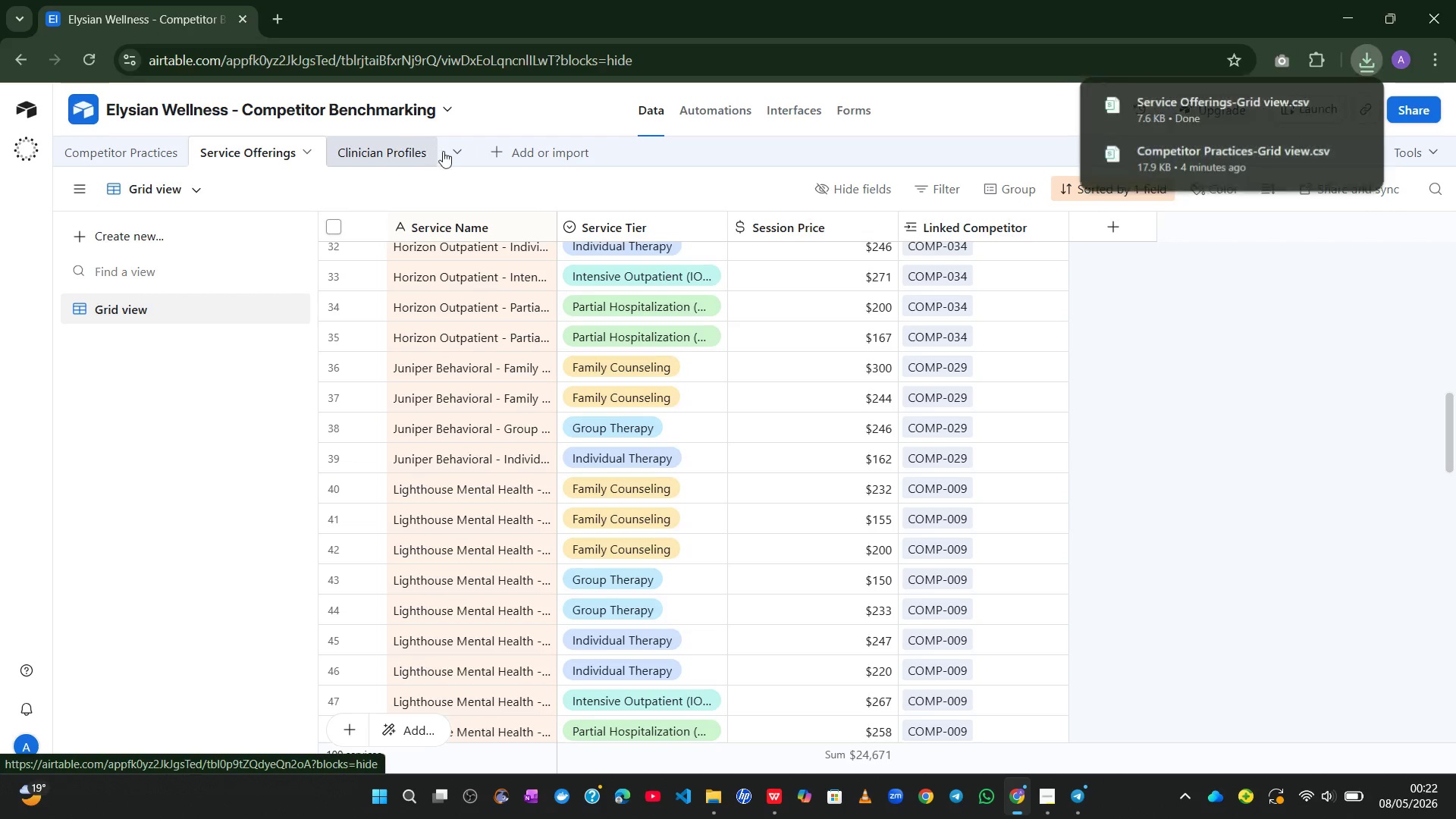 
left_click([460, 149])
 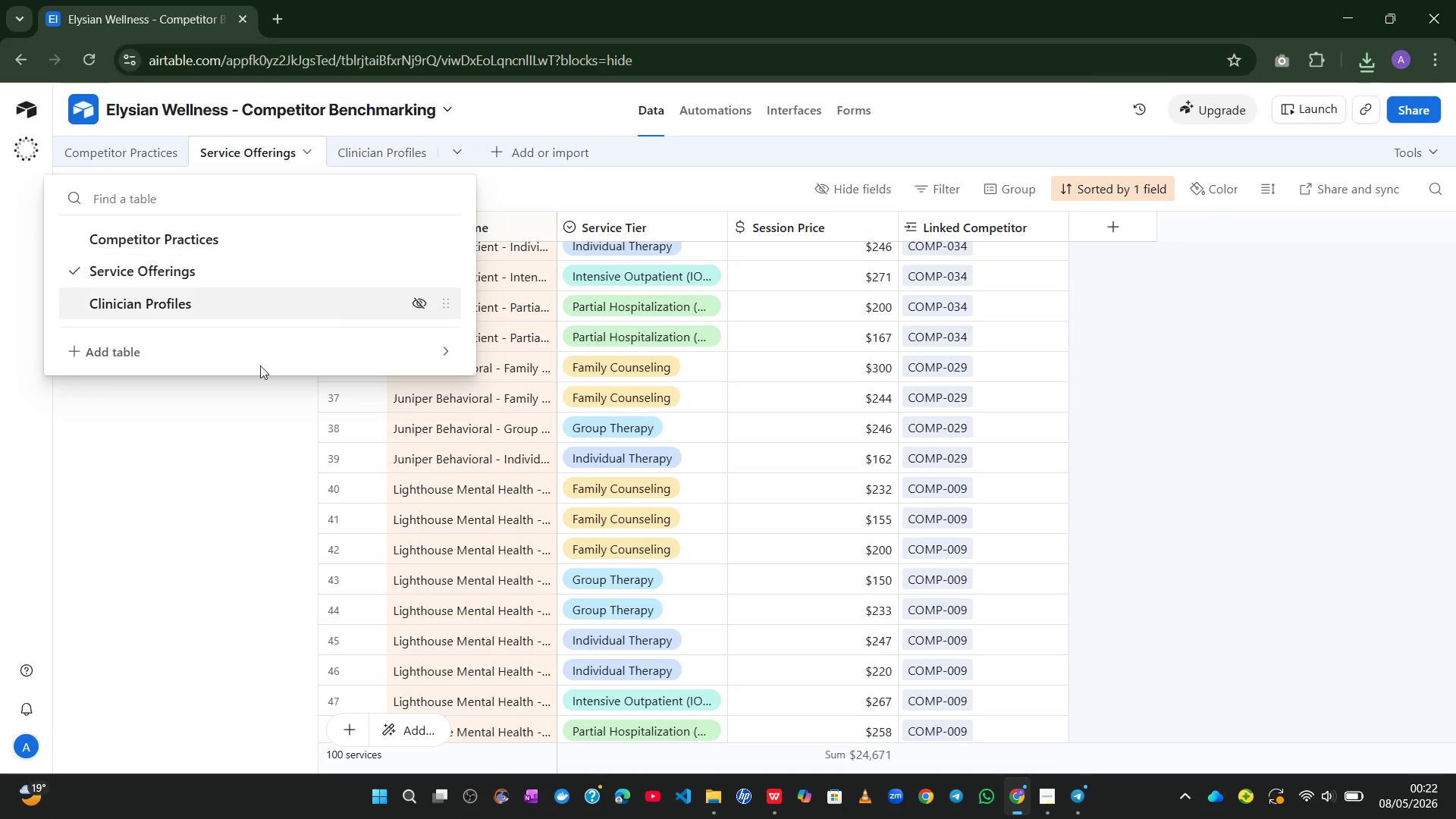 
left_click_drag(start_coordinate=[218, 438], to_coordinate=[378, 160])
 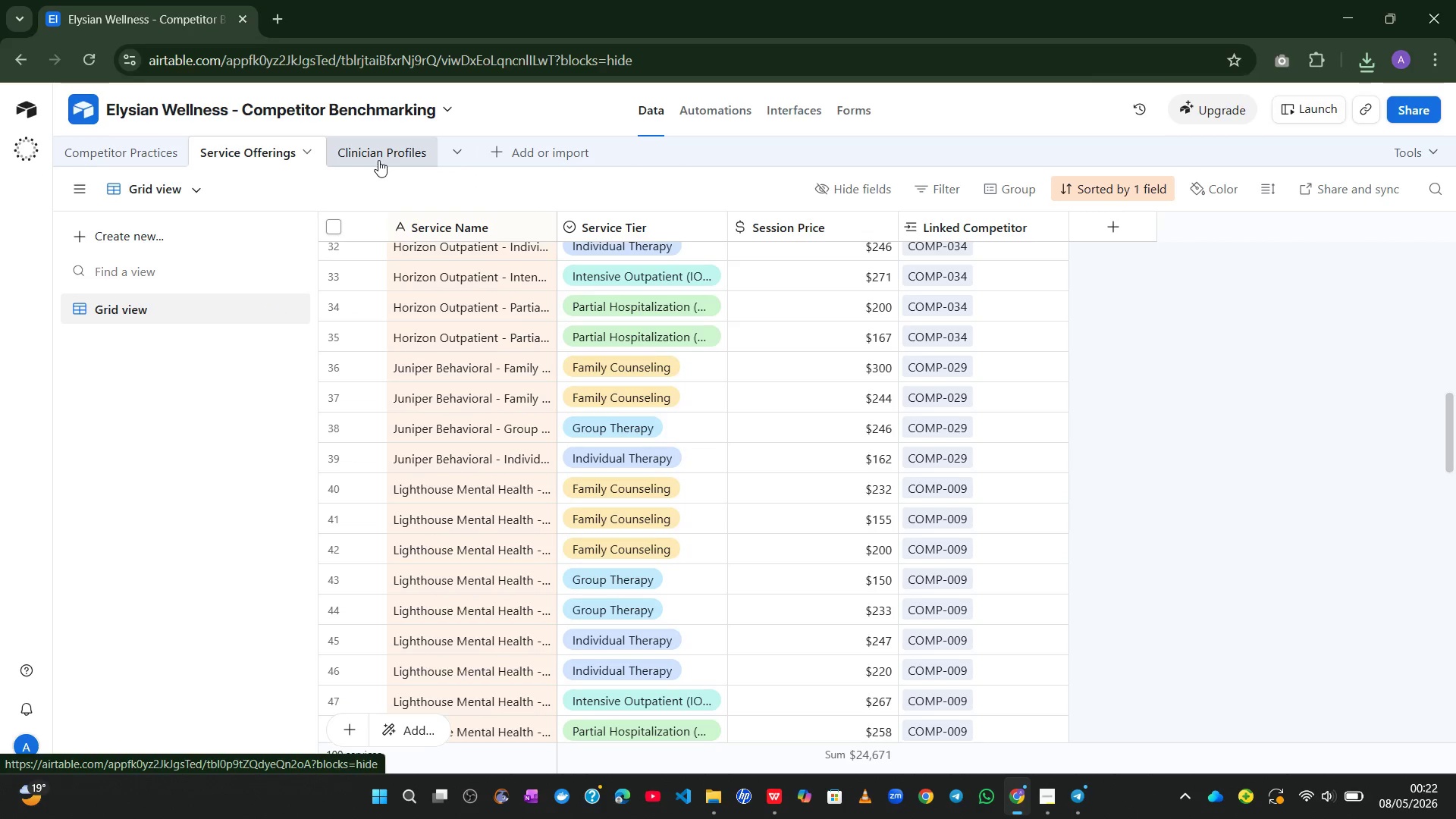 
left_click([378, 160])
 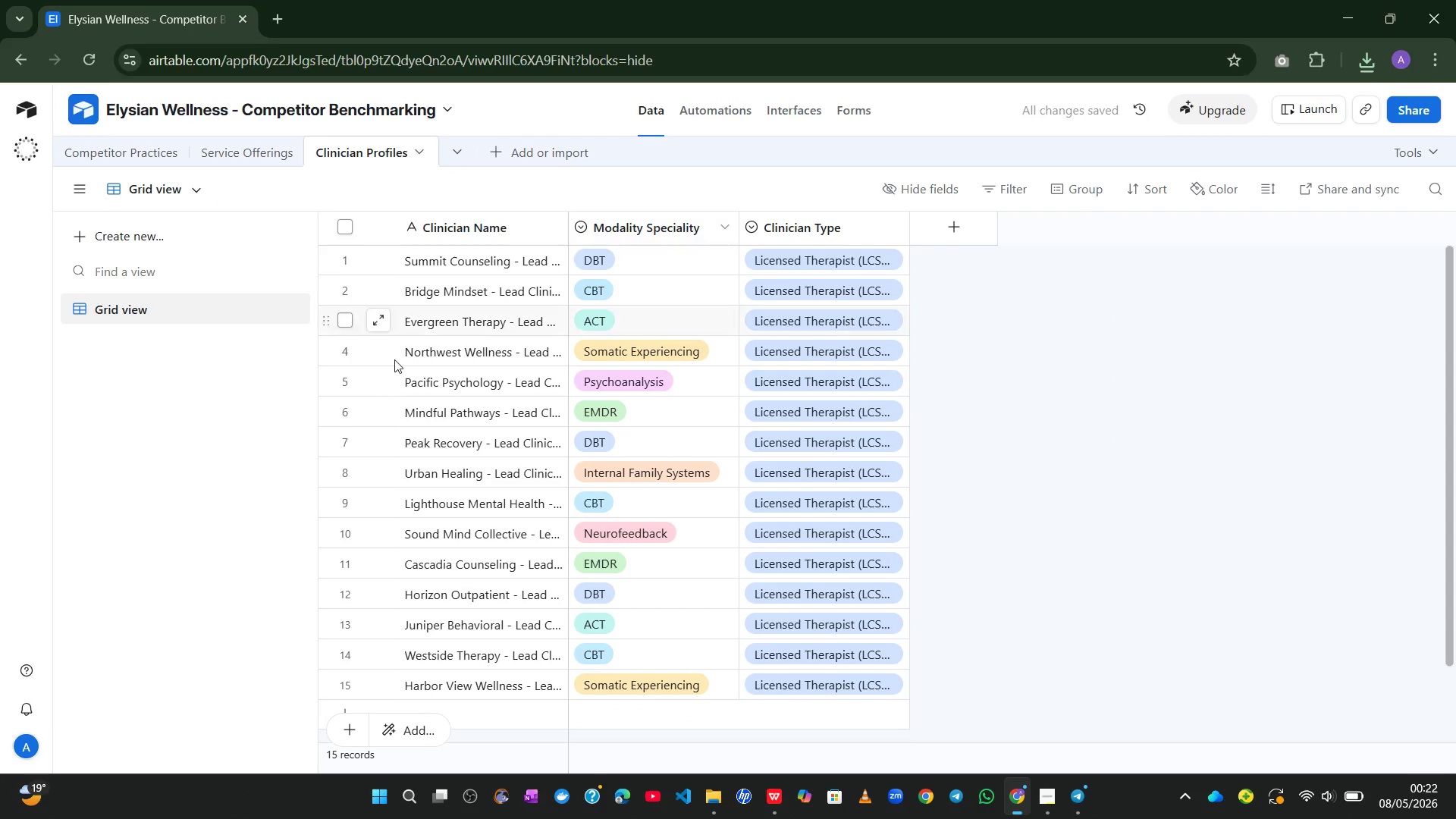 
wait(5.78)
 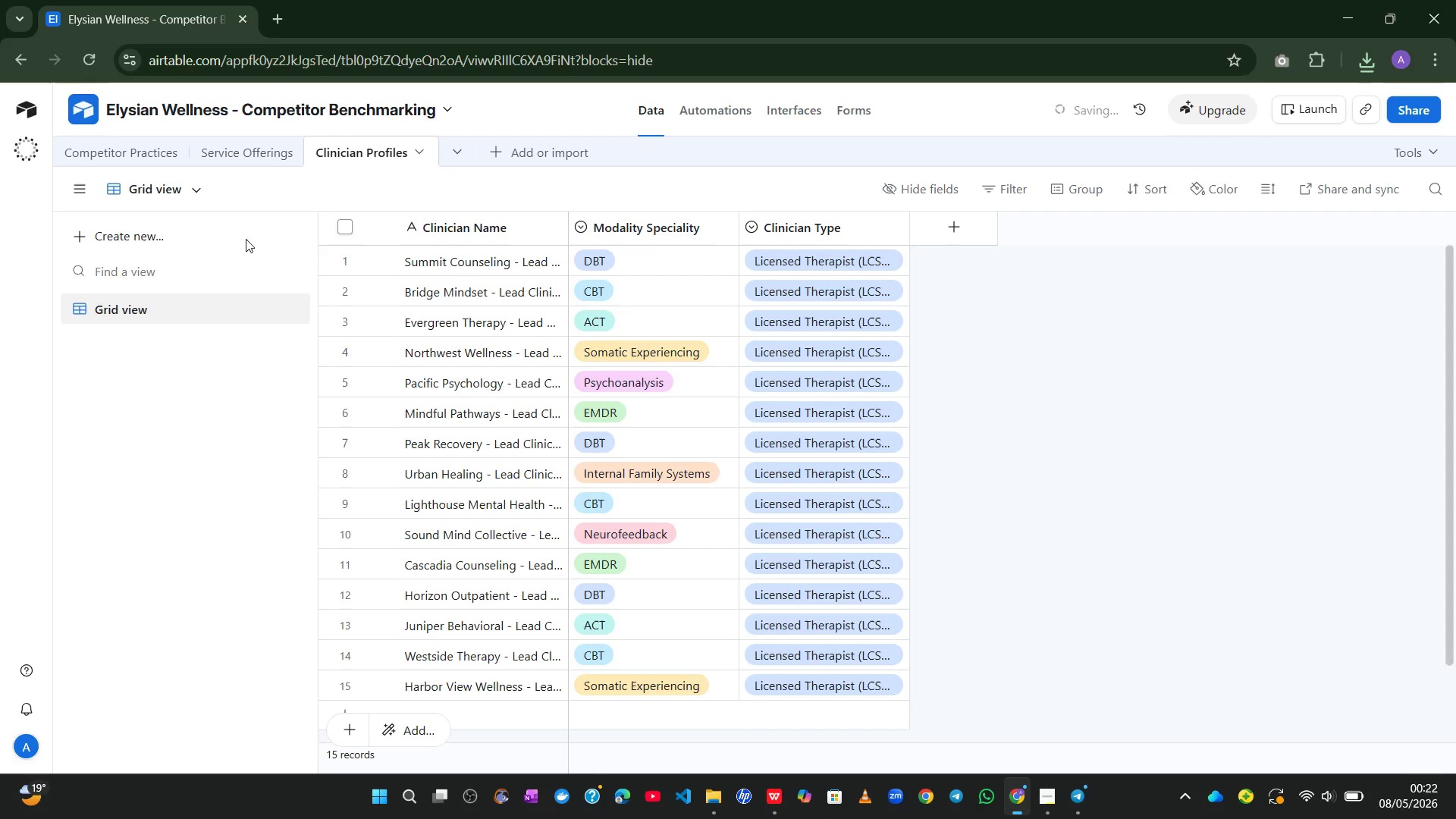 
left_click([206, 192])
 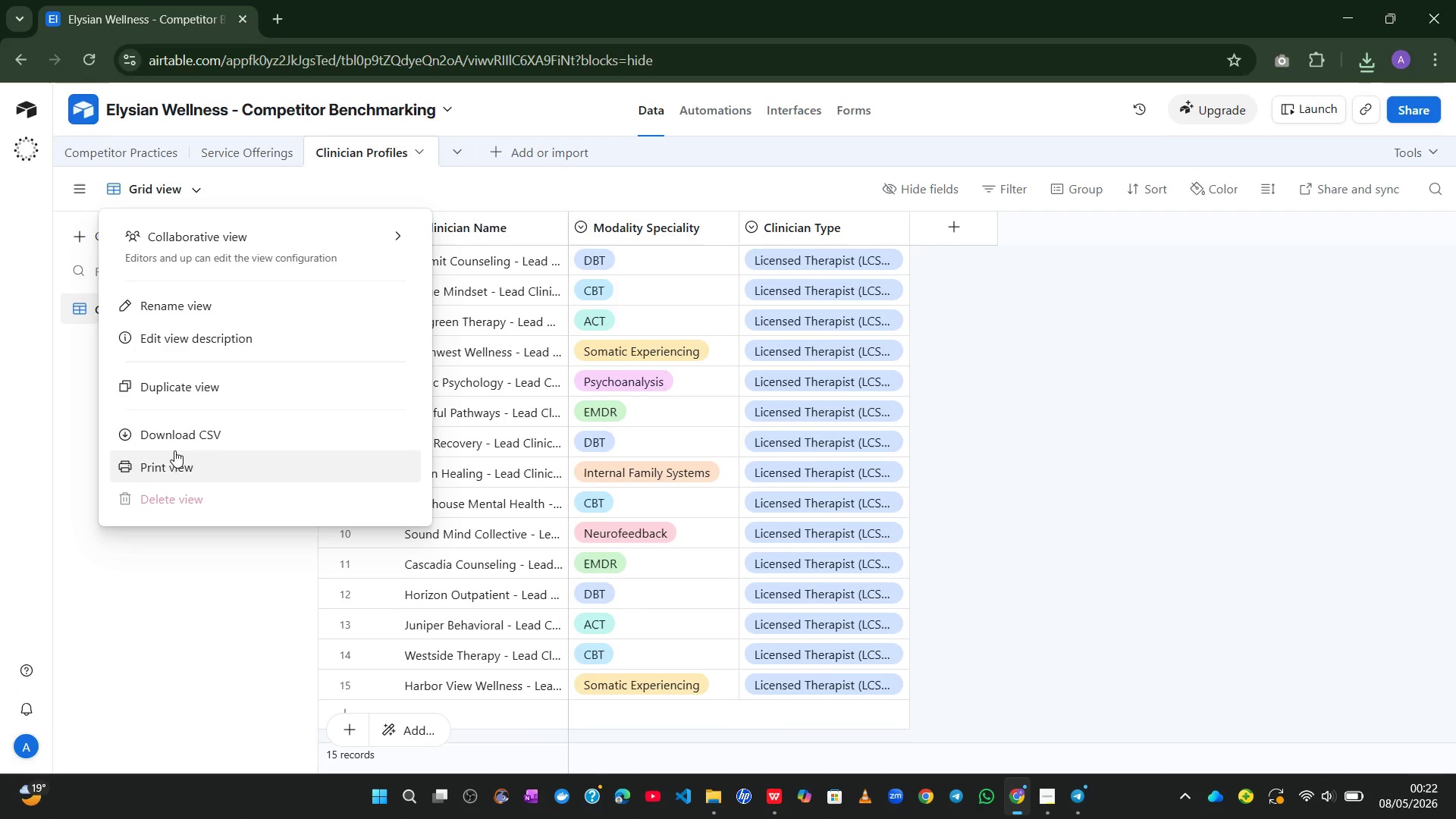 
left_click([192, 442])
 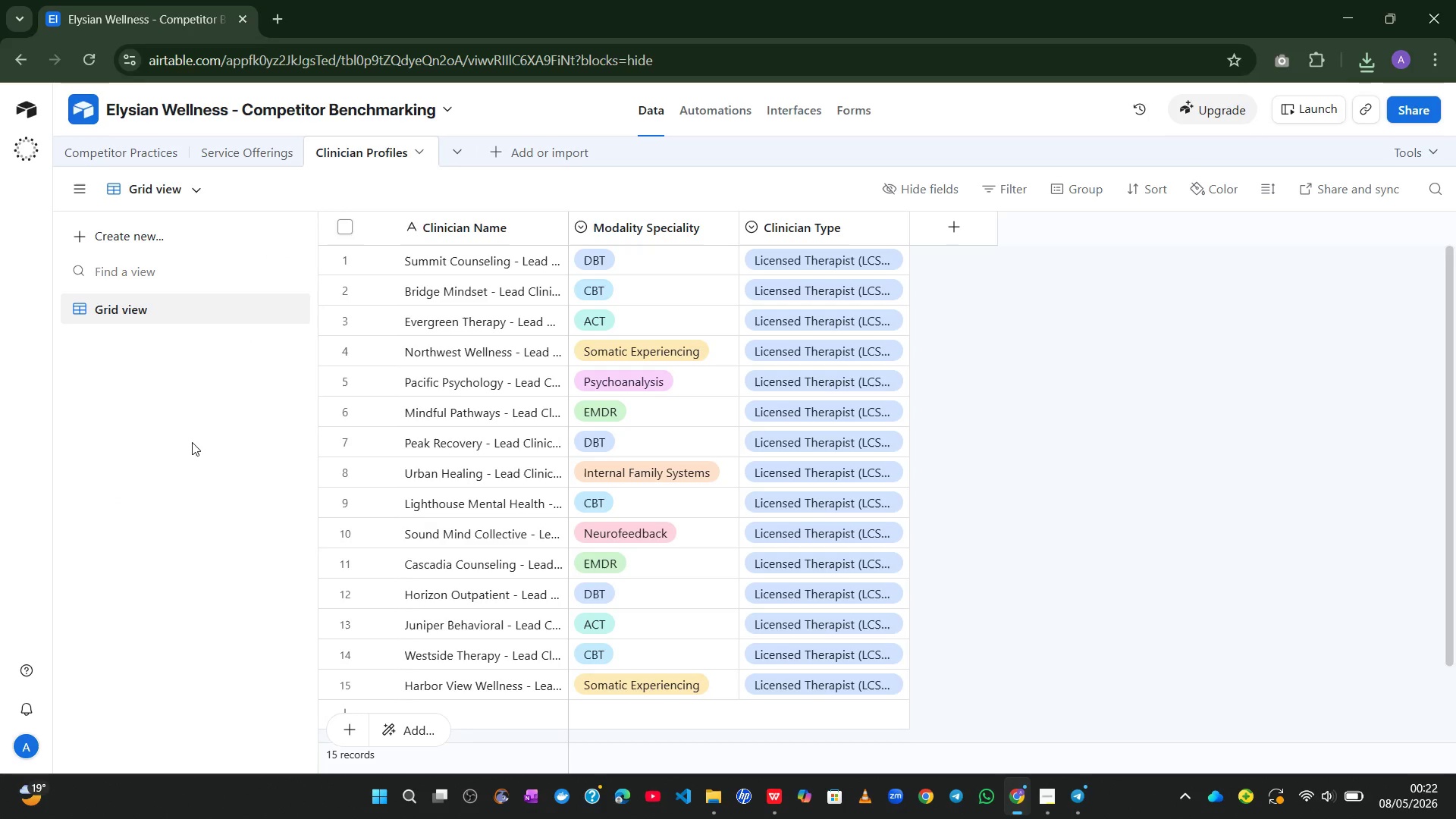 
wait(19.7)
 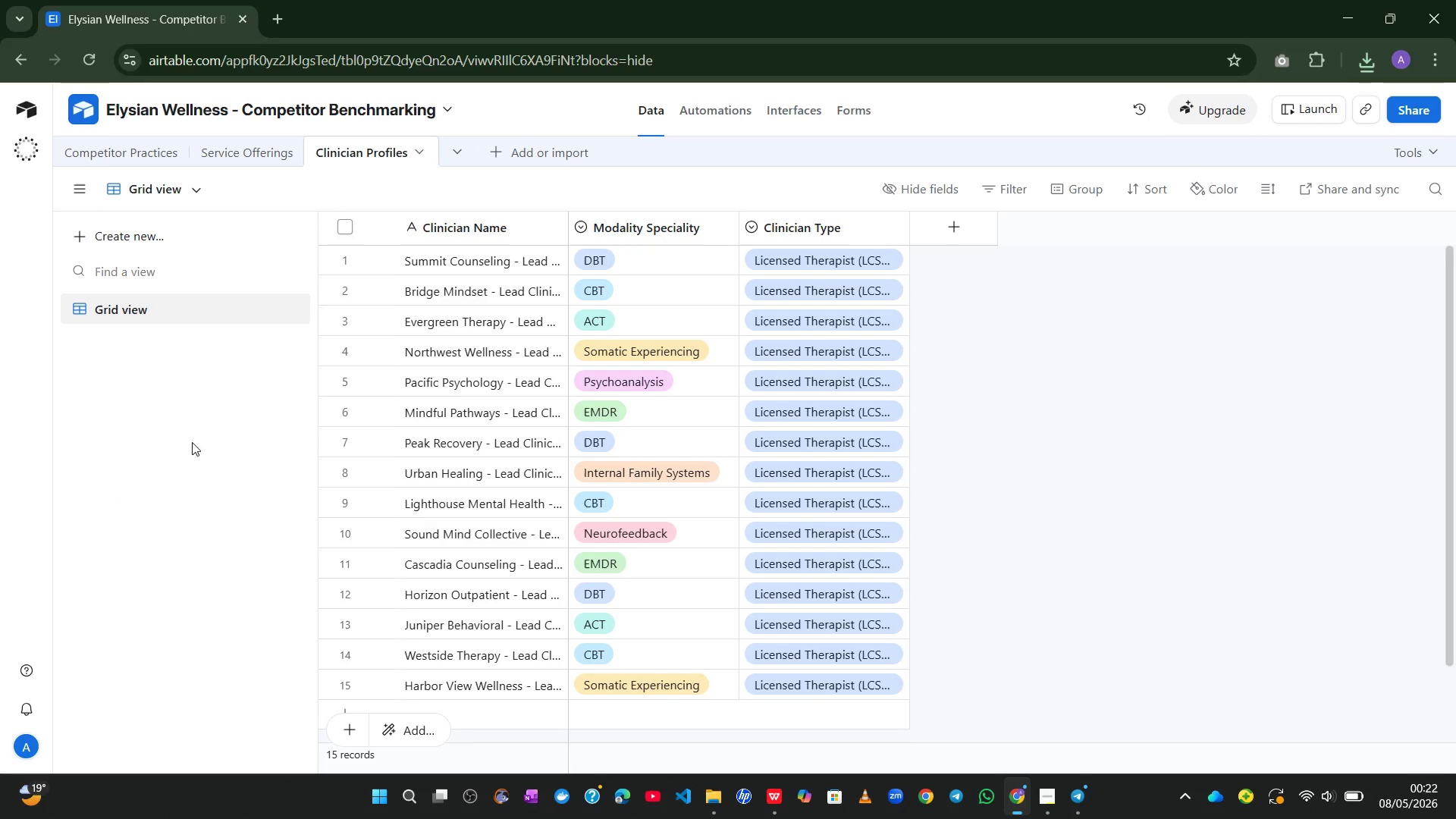 
key(Meta+MetaLeft)
 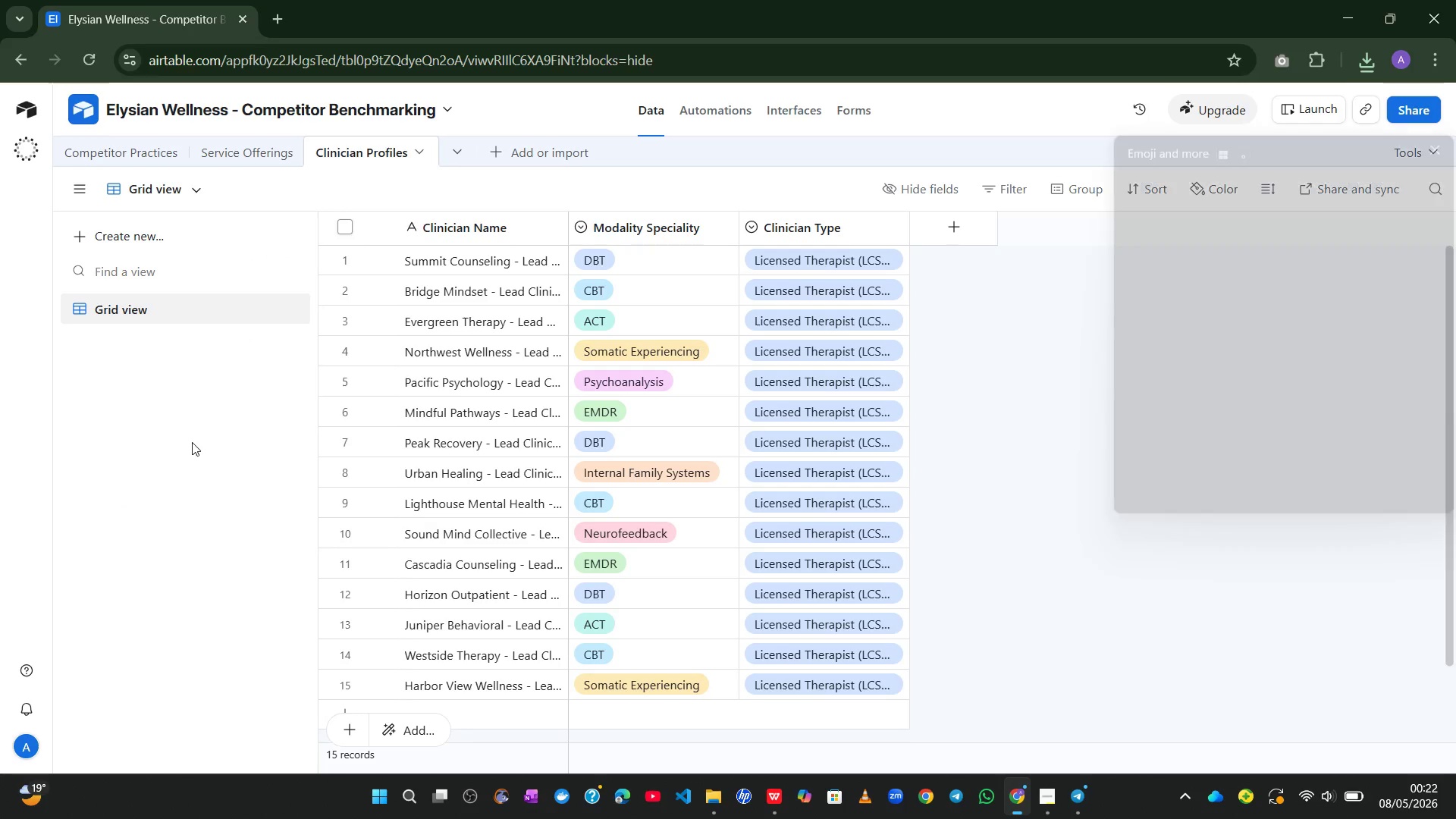 
key(Meta+V)
 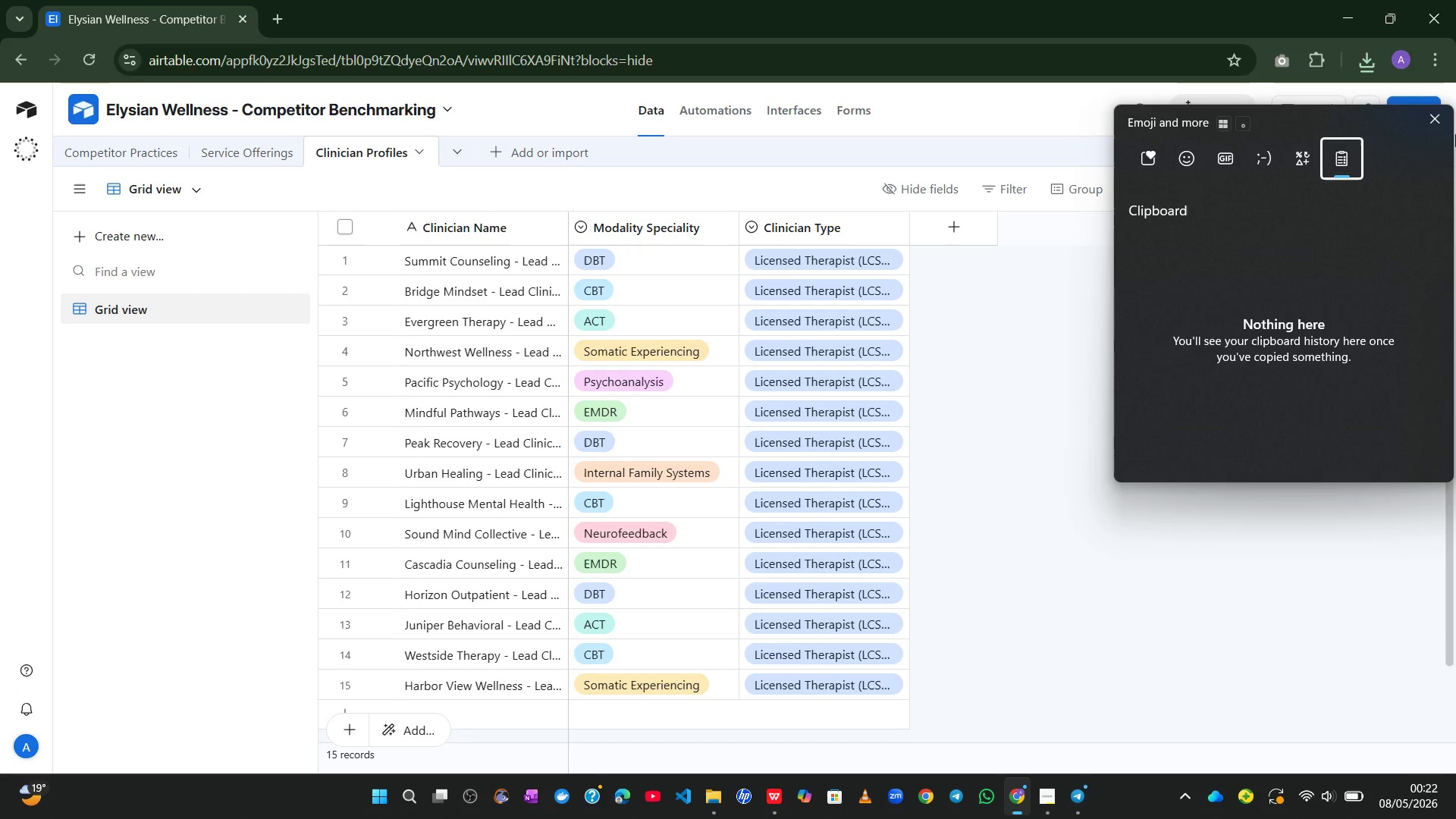 
left_click([1441, 119])
 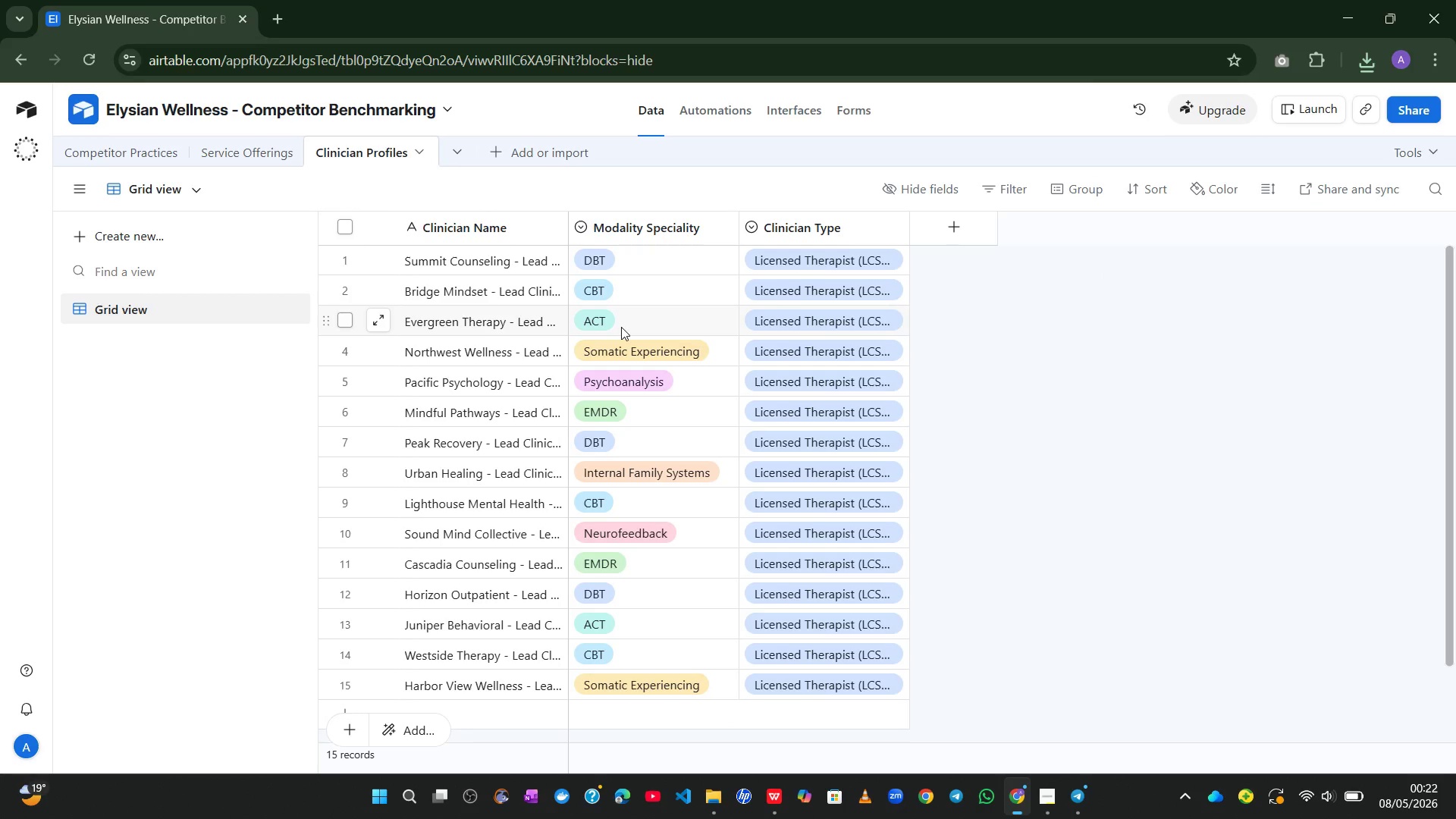 
wait(10.64)
 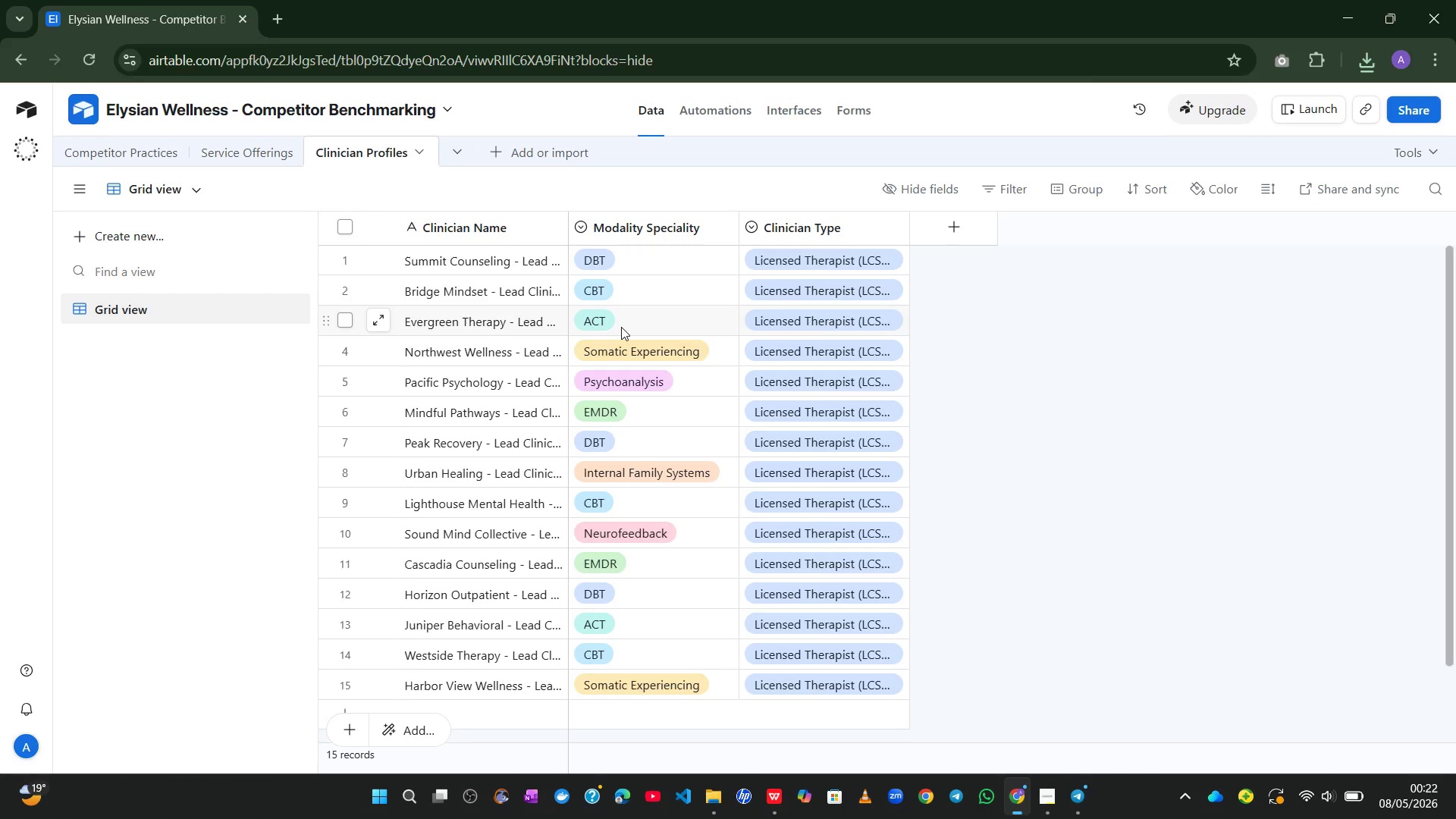 
left_click([115, 156])
 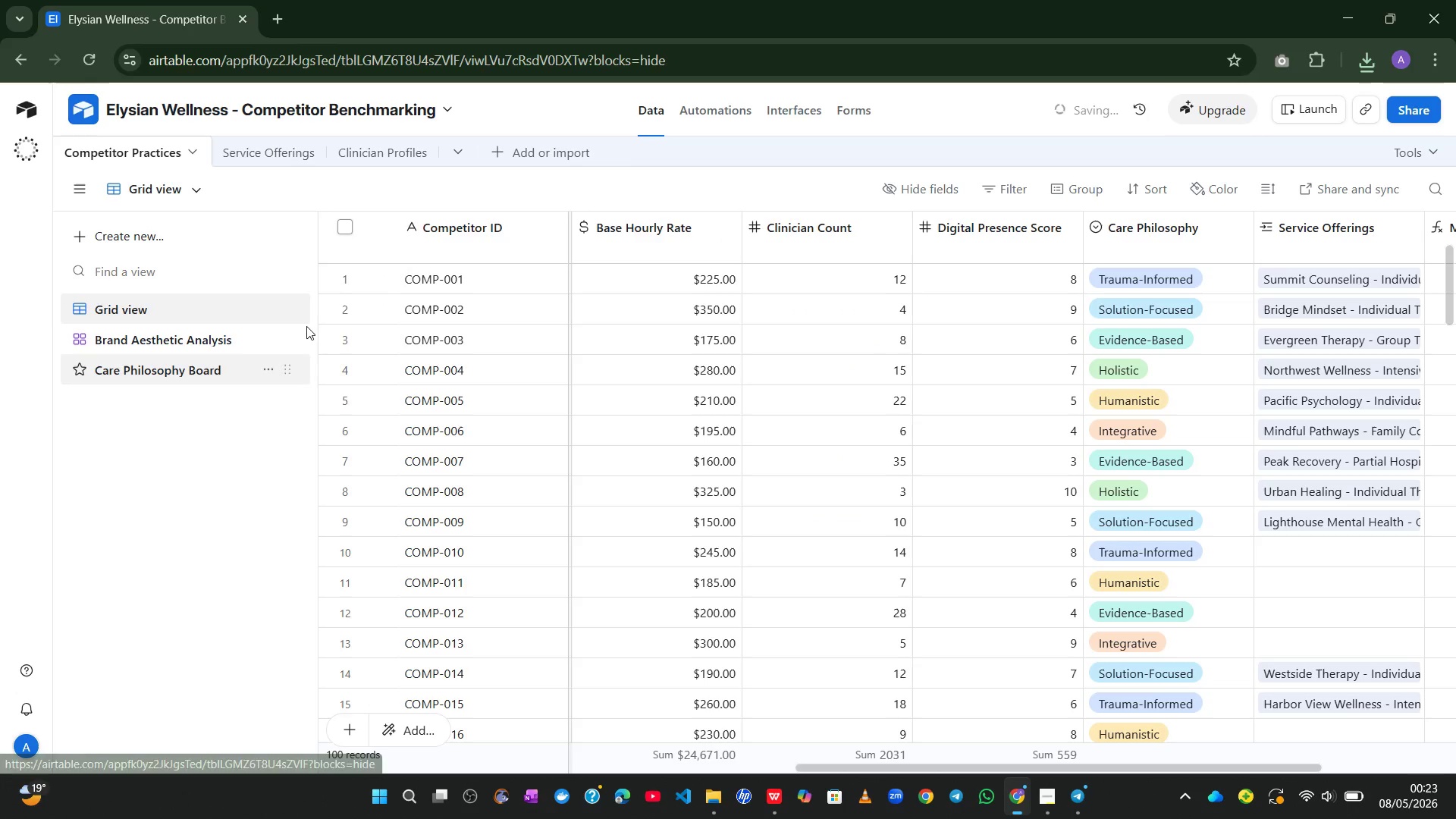 
mouse_move([9, 726])
 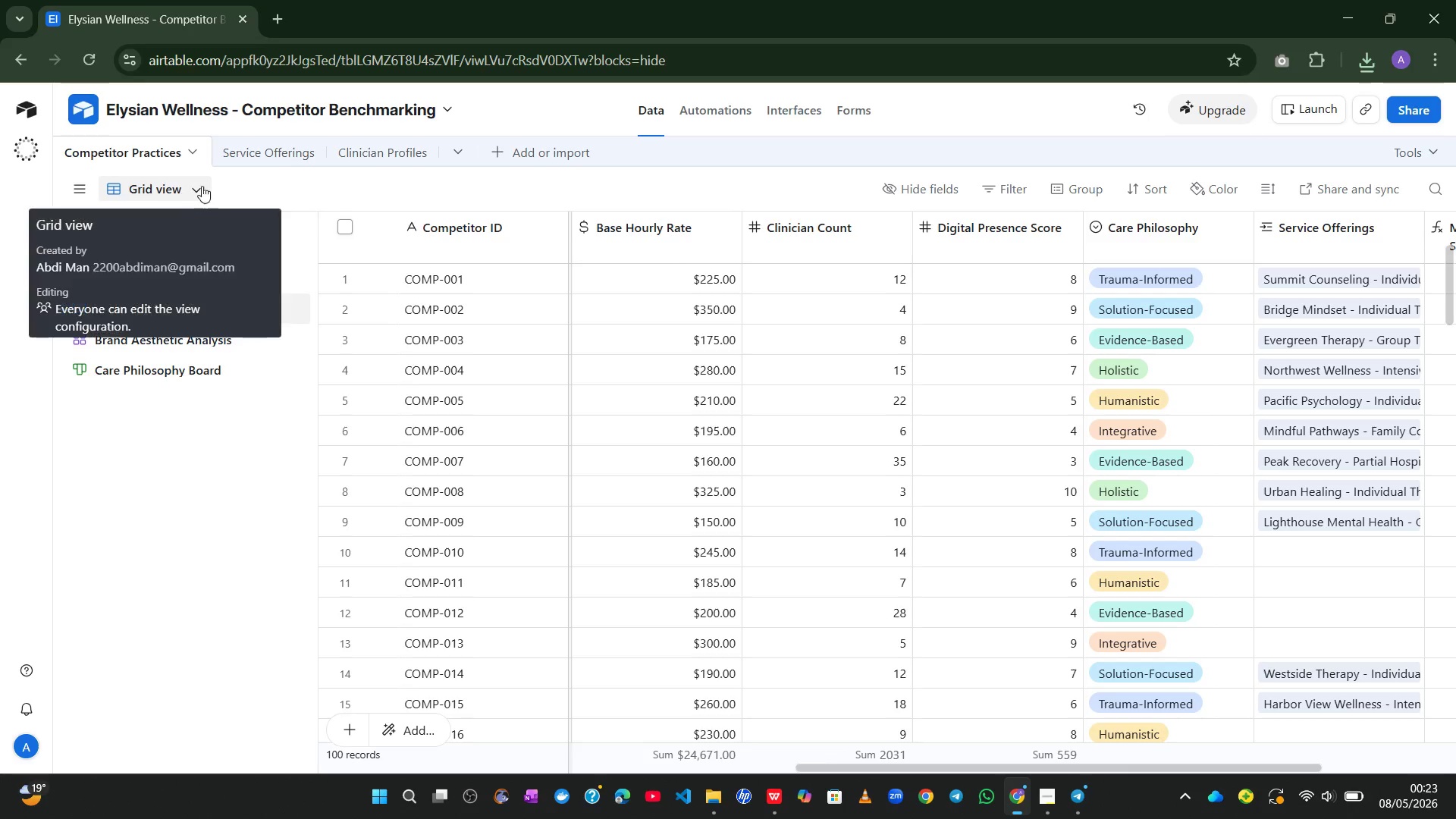 
left_click([206, 185])
 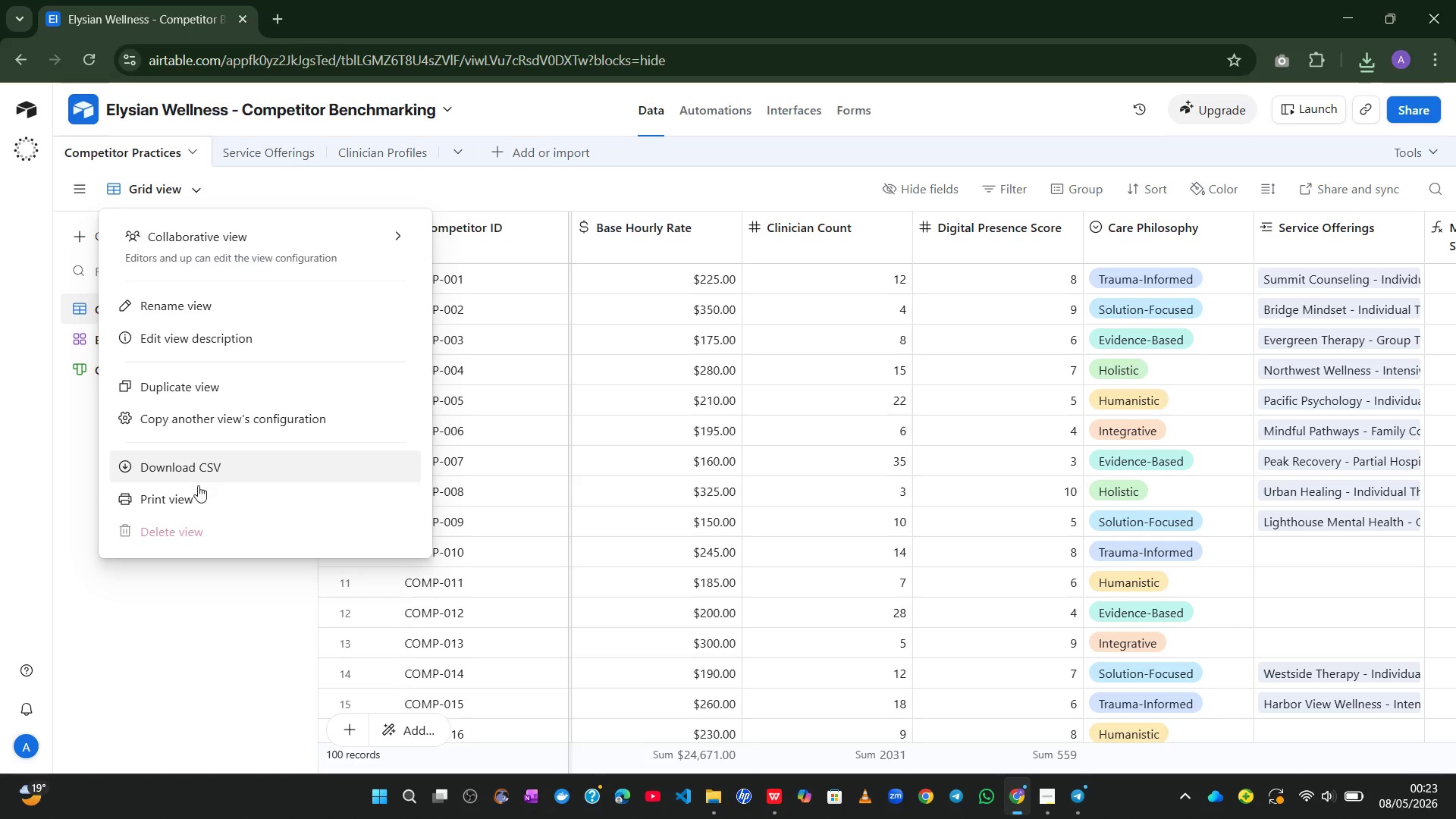 
left_click([191, 494])
 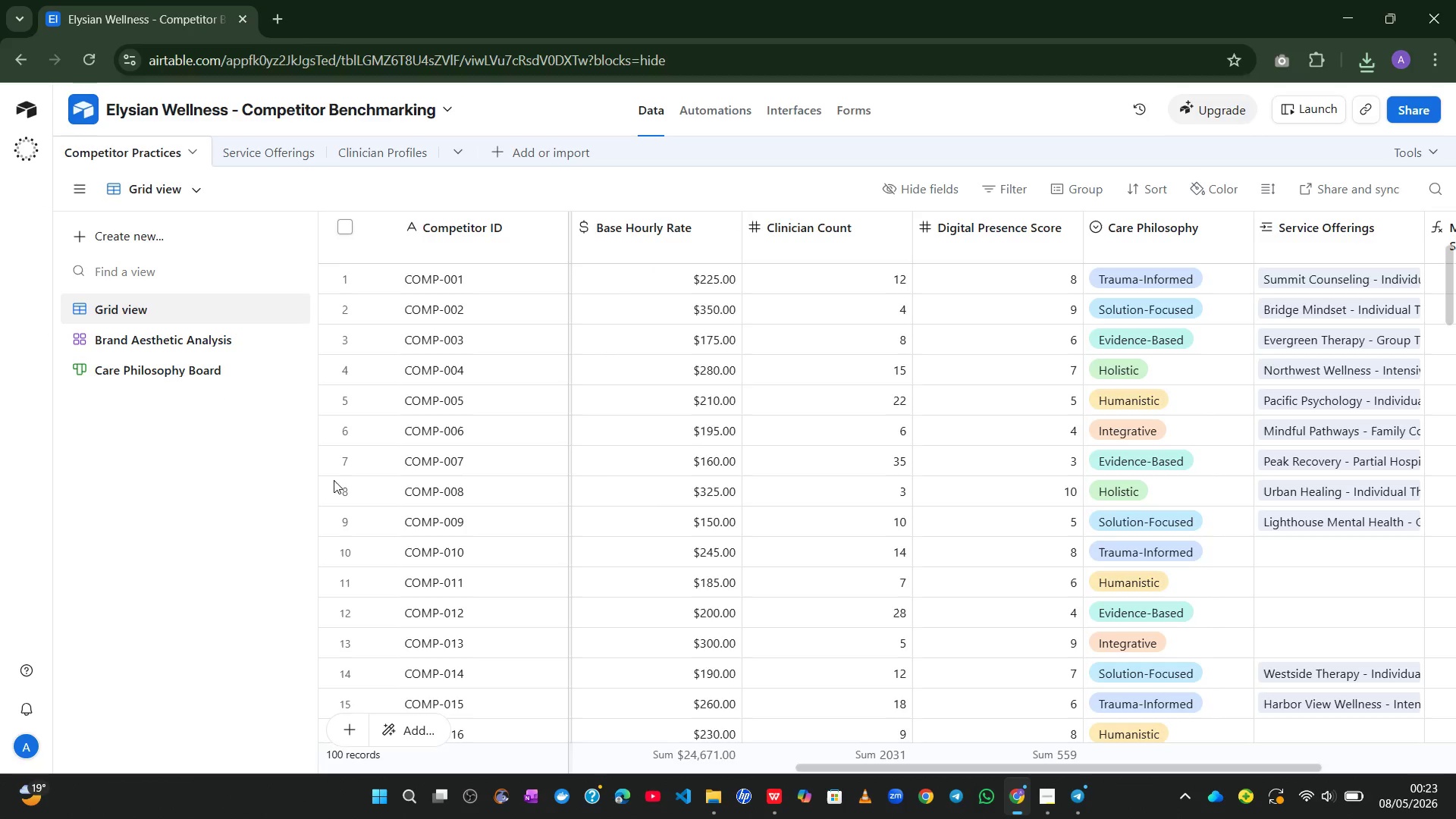 
mouse_move([826, 418])
 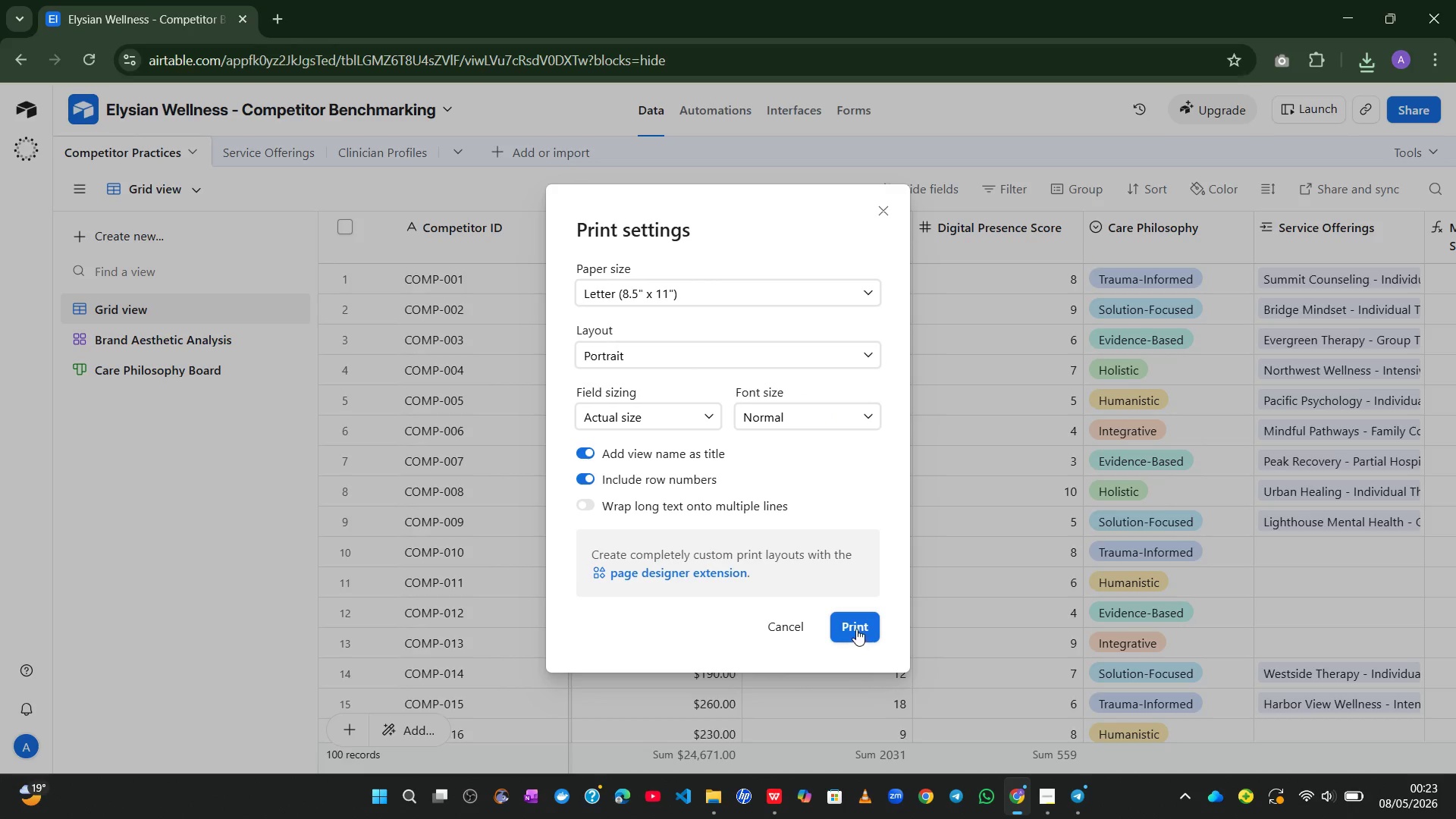 
left_click([856, 629])
 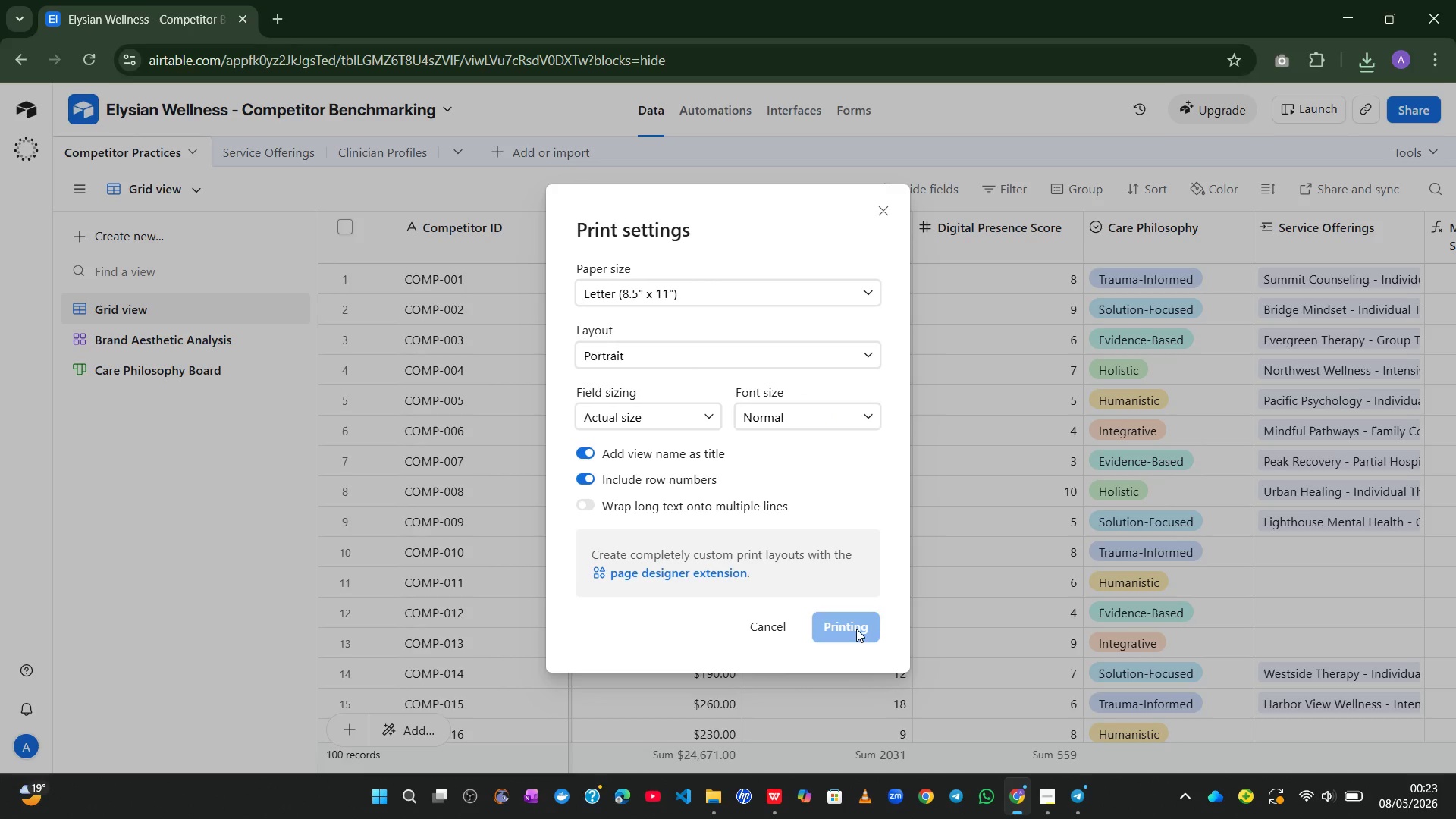 
wait(8.89)
 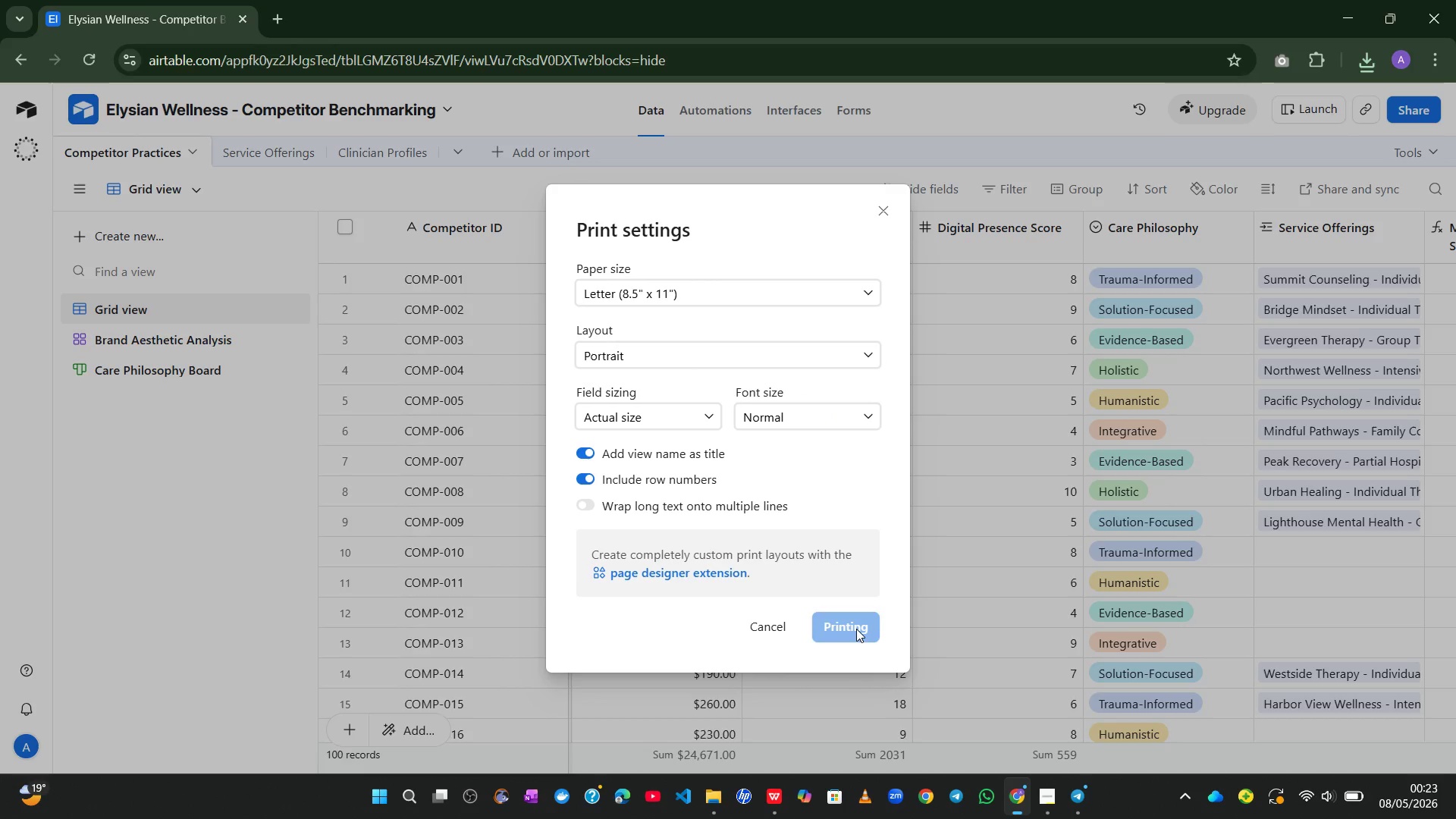 
left_click([1109, 691])
 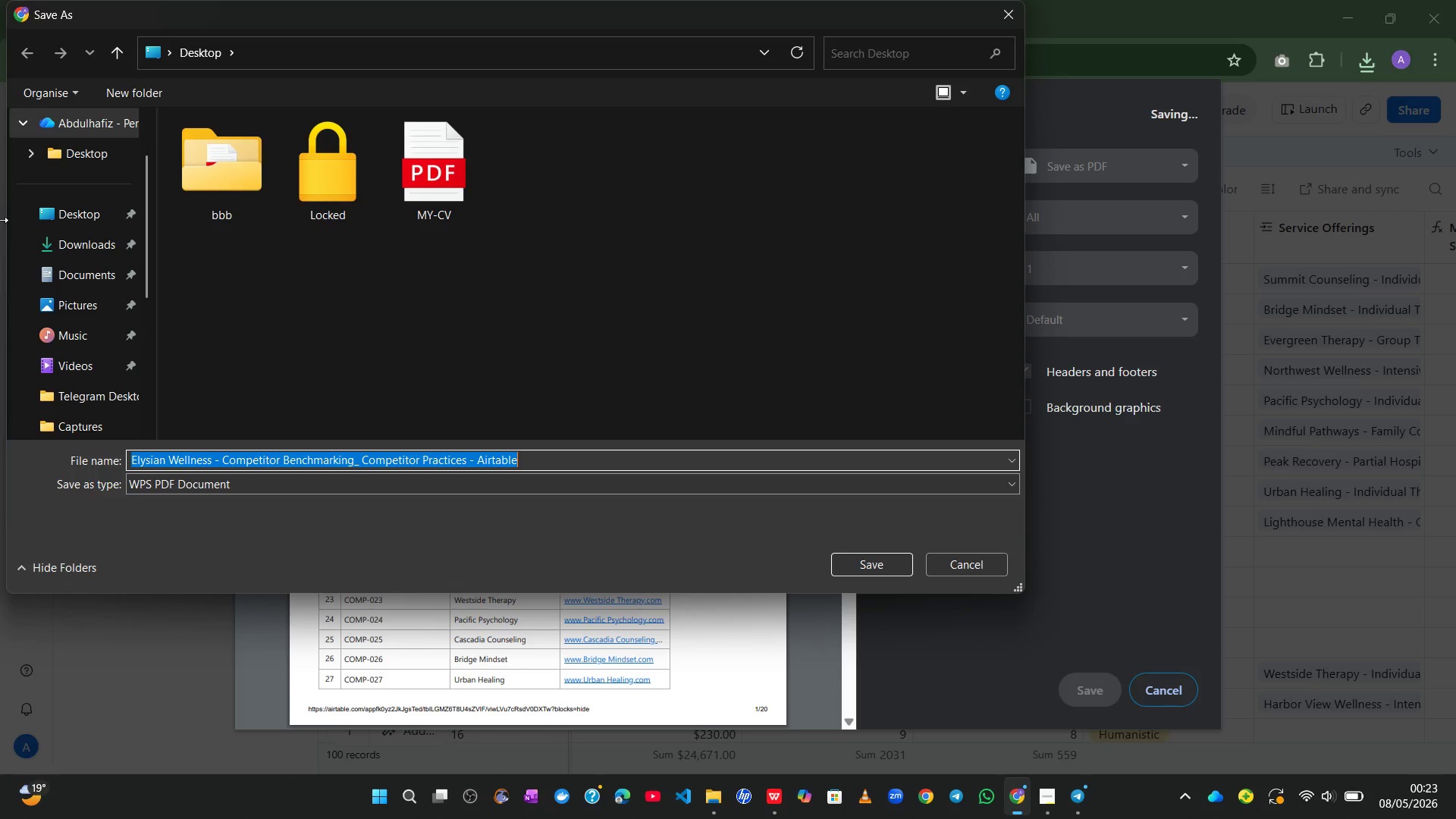 
wait(5.67)
 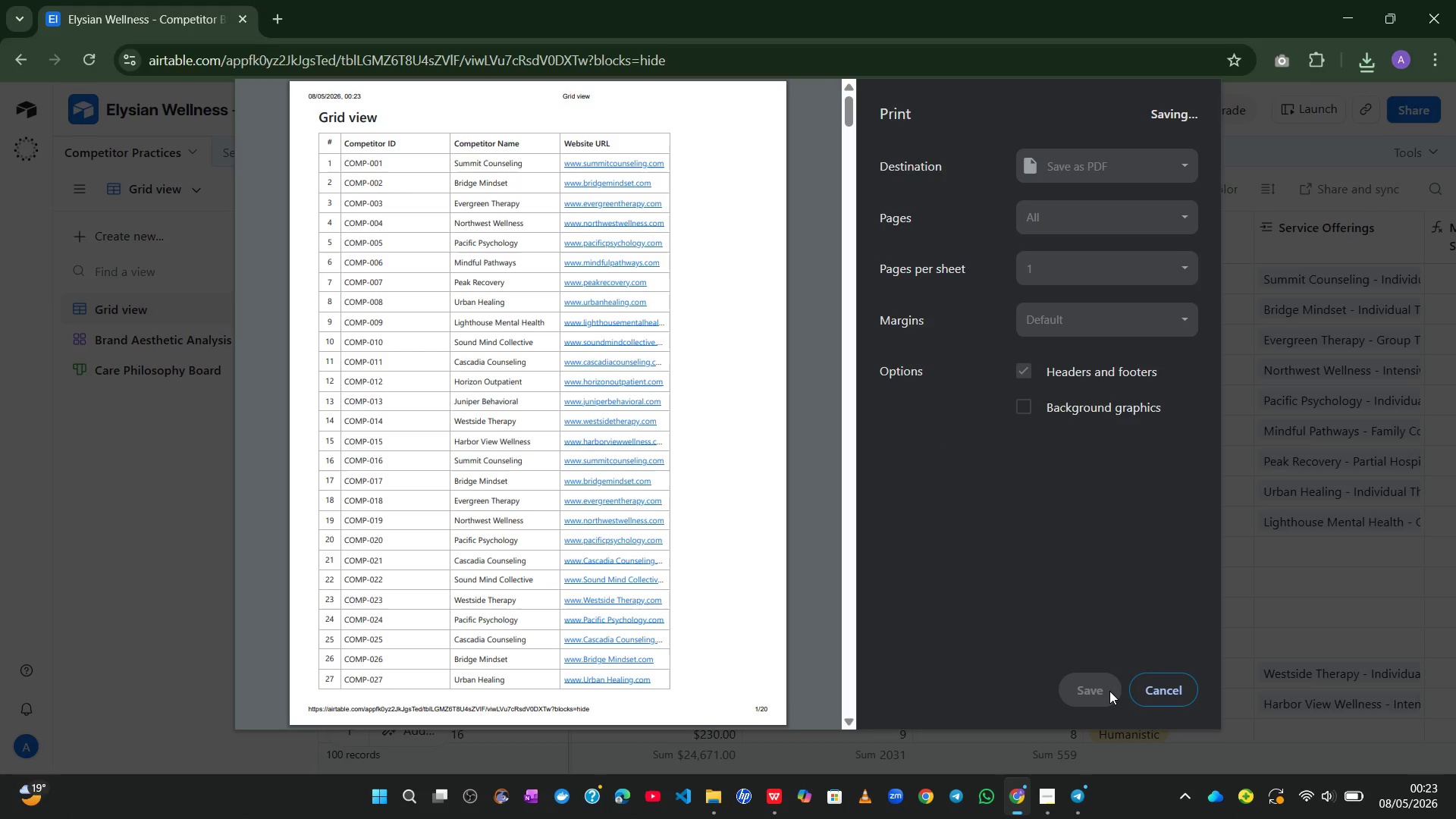 
left_click([68, 227])
 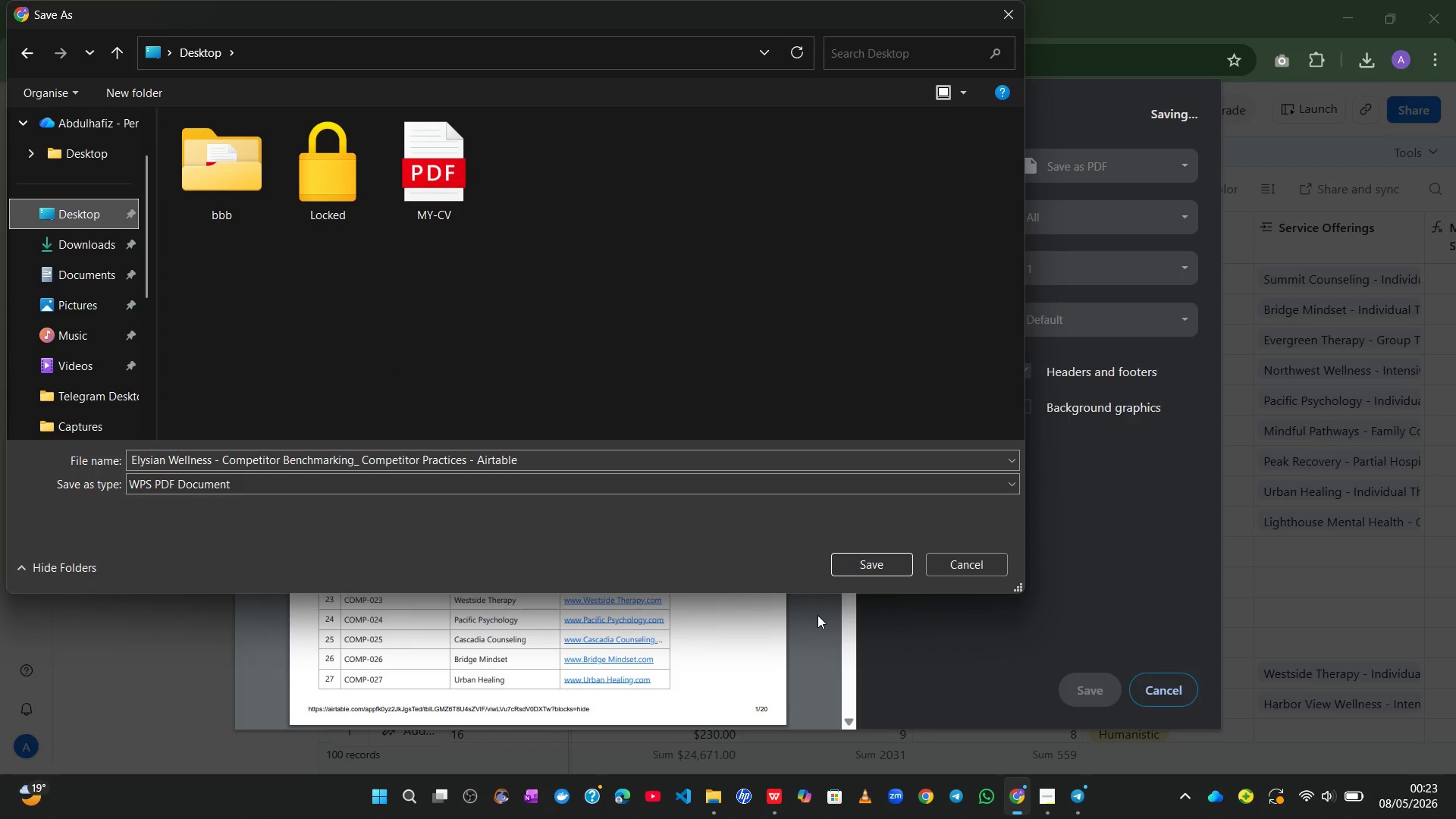 
left_click([853, 560])
 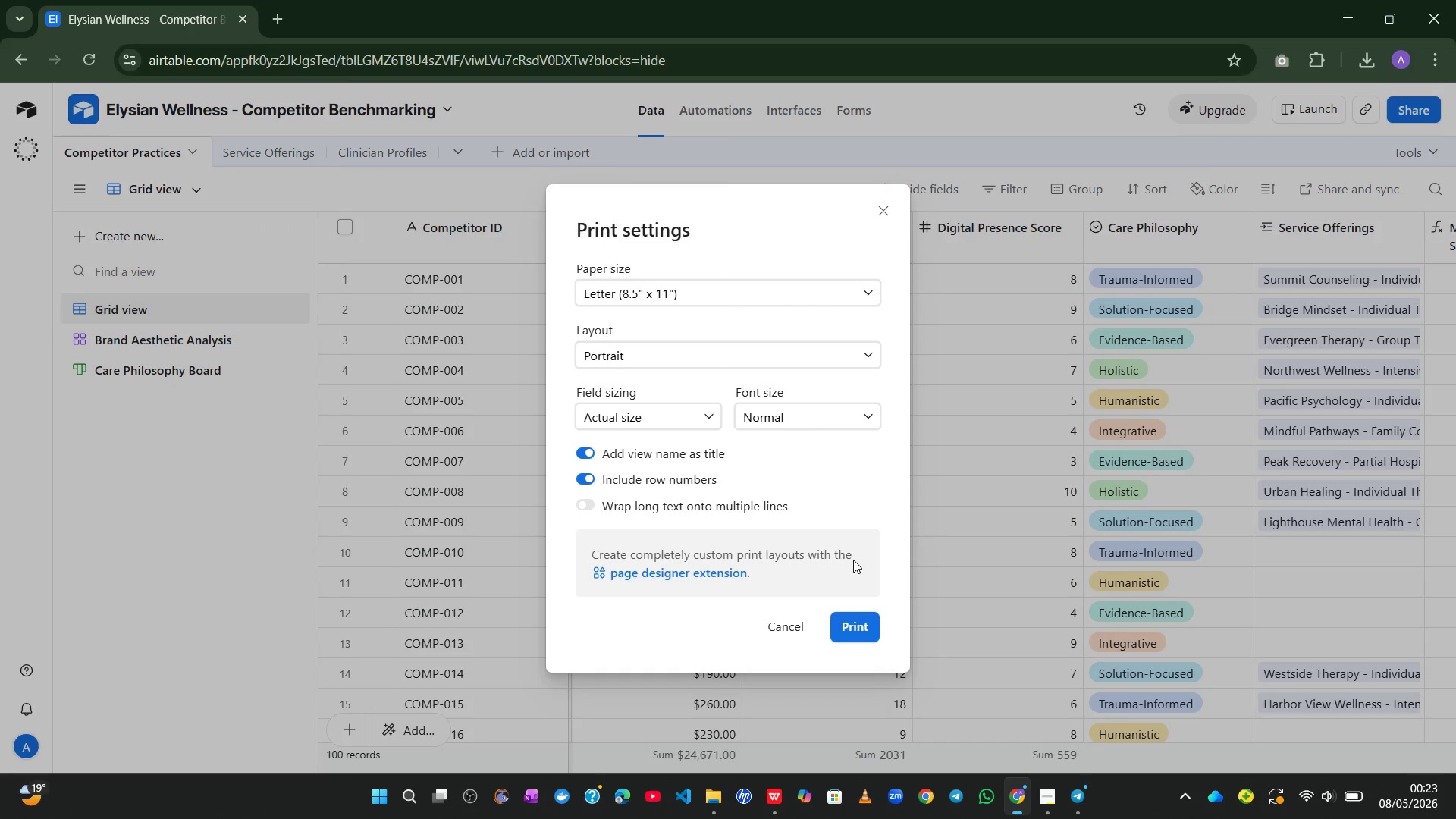 
mouse_move([792, 615])
 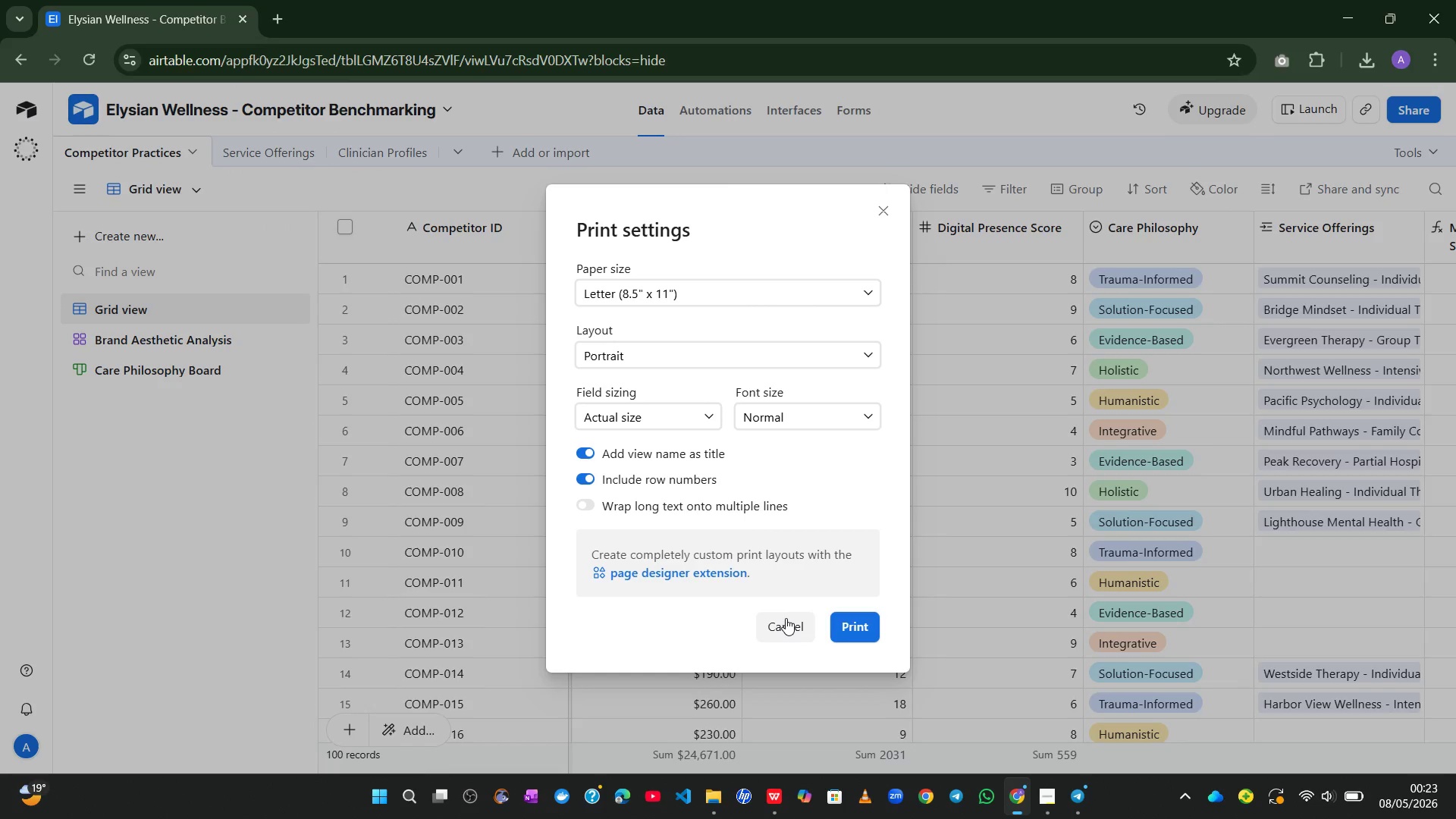 
left_click([786, 618])
 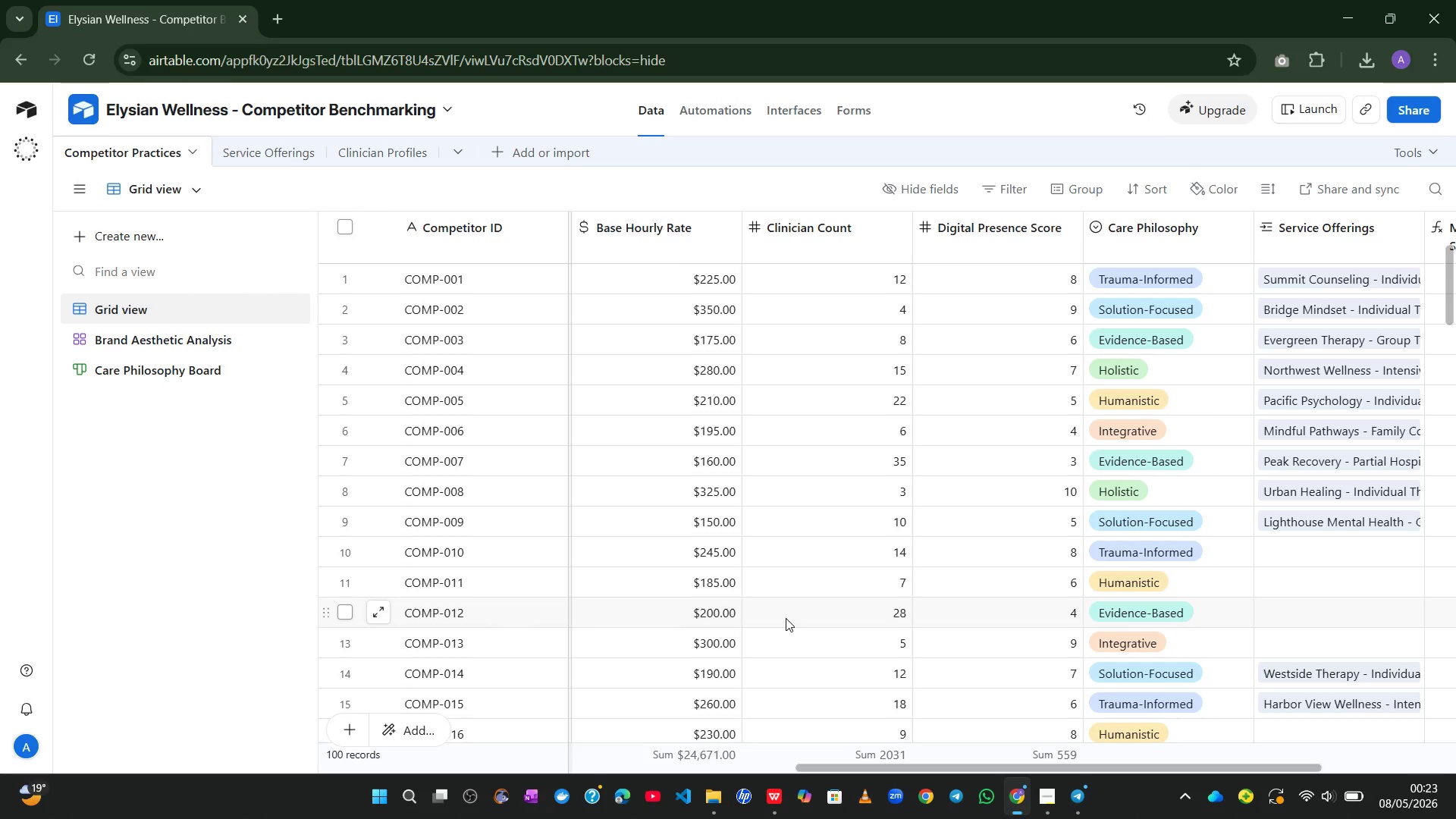 
wait(14.83)
 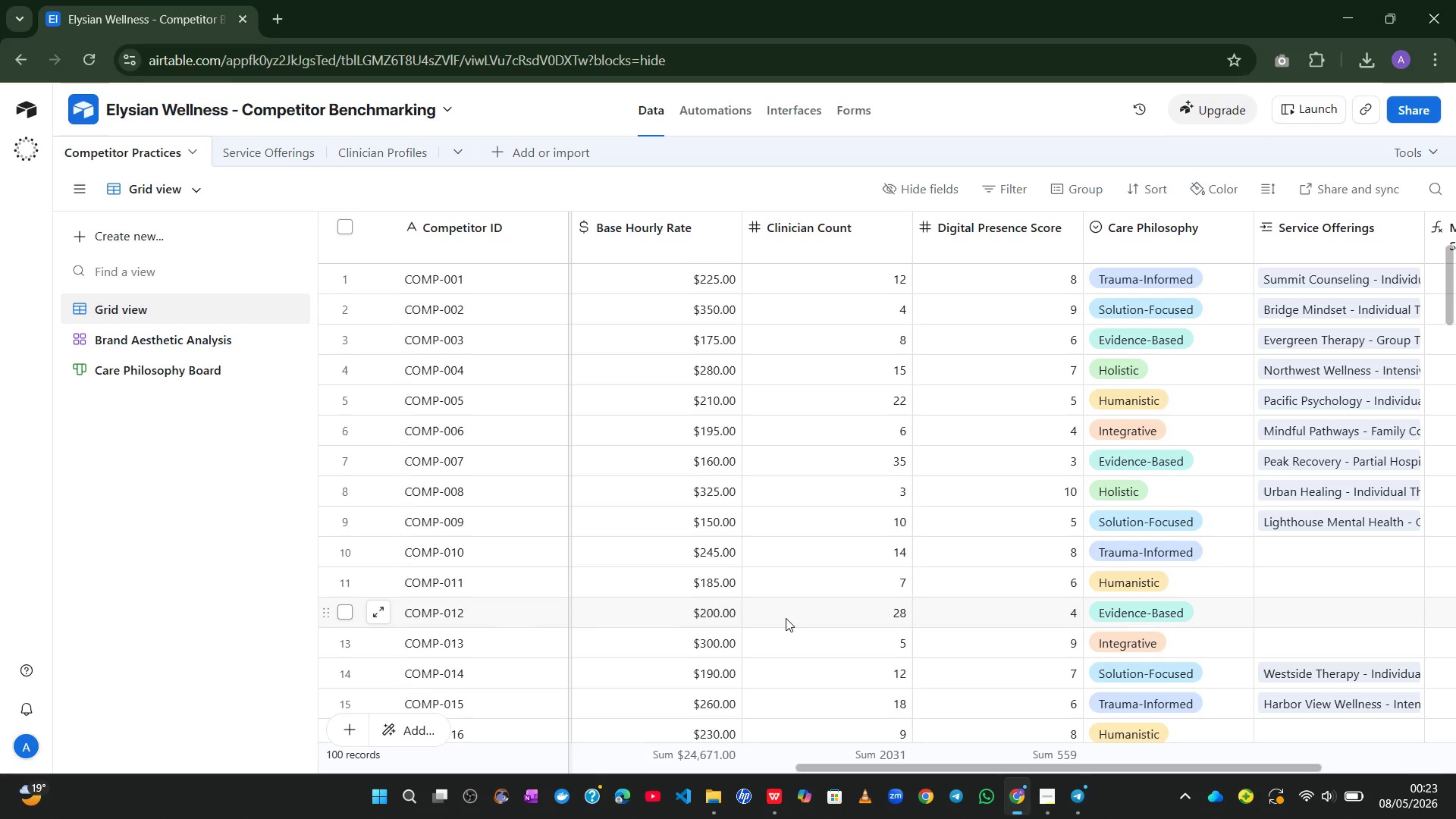 
key(Alt+Meta+R)
 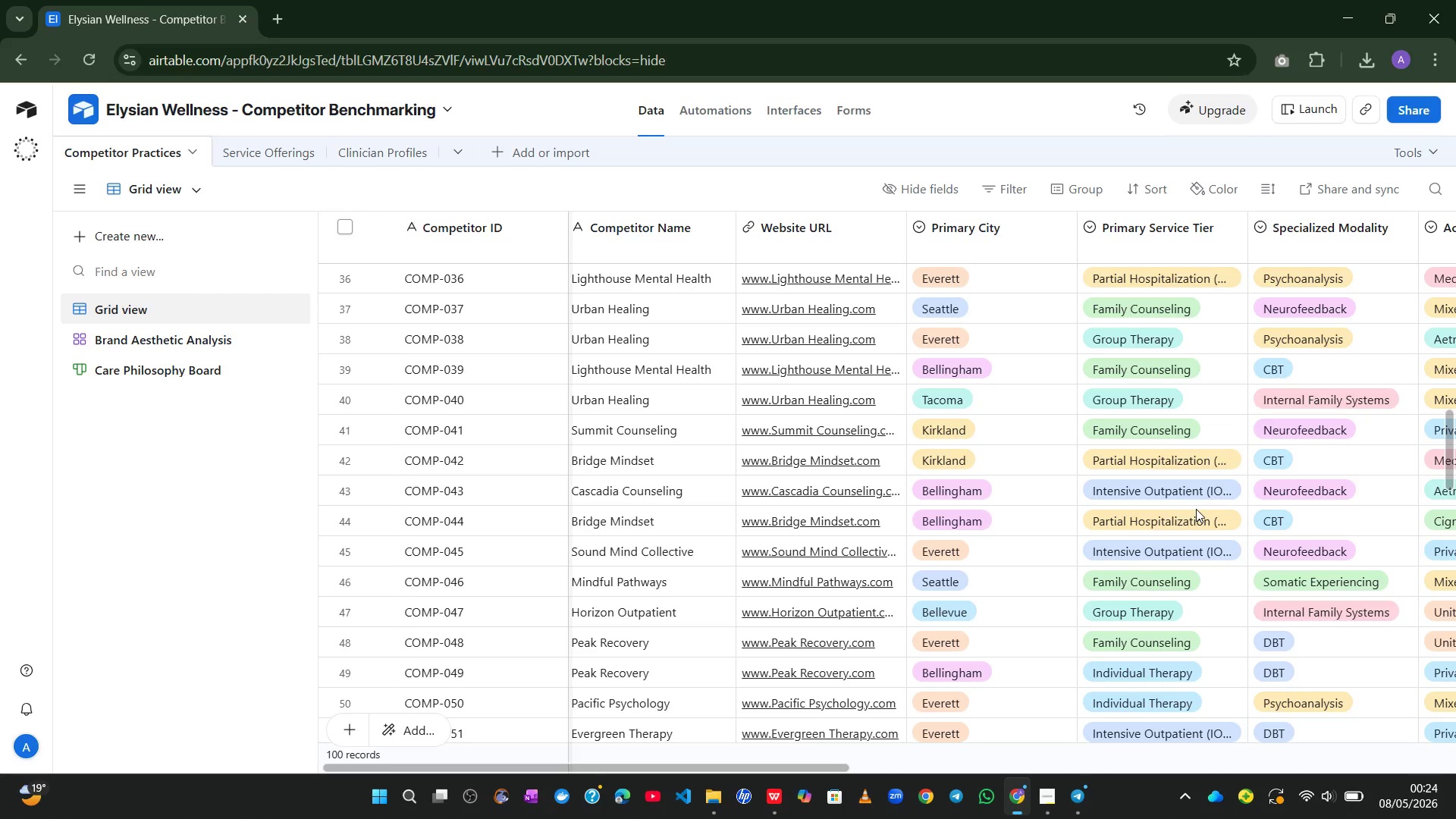 
wait(68.19)
 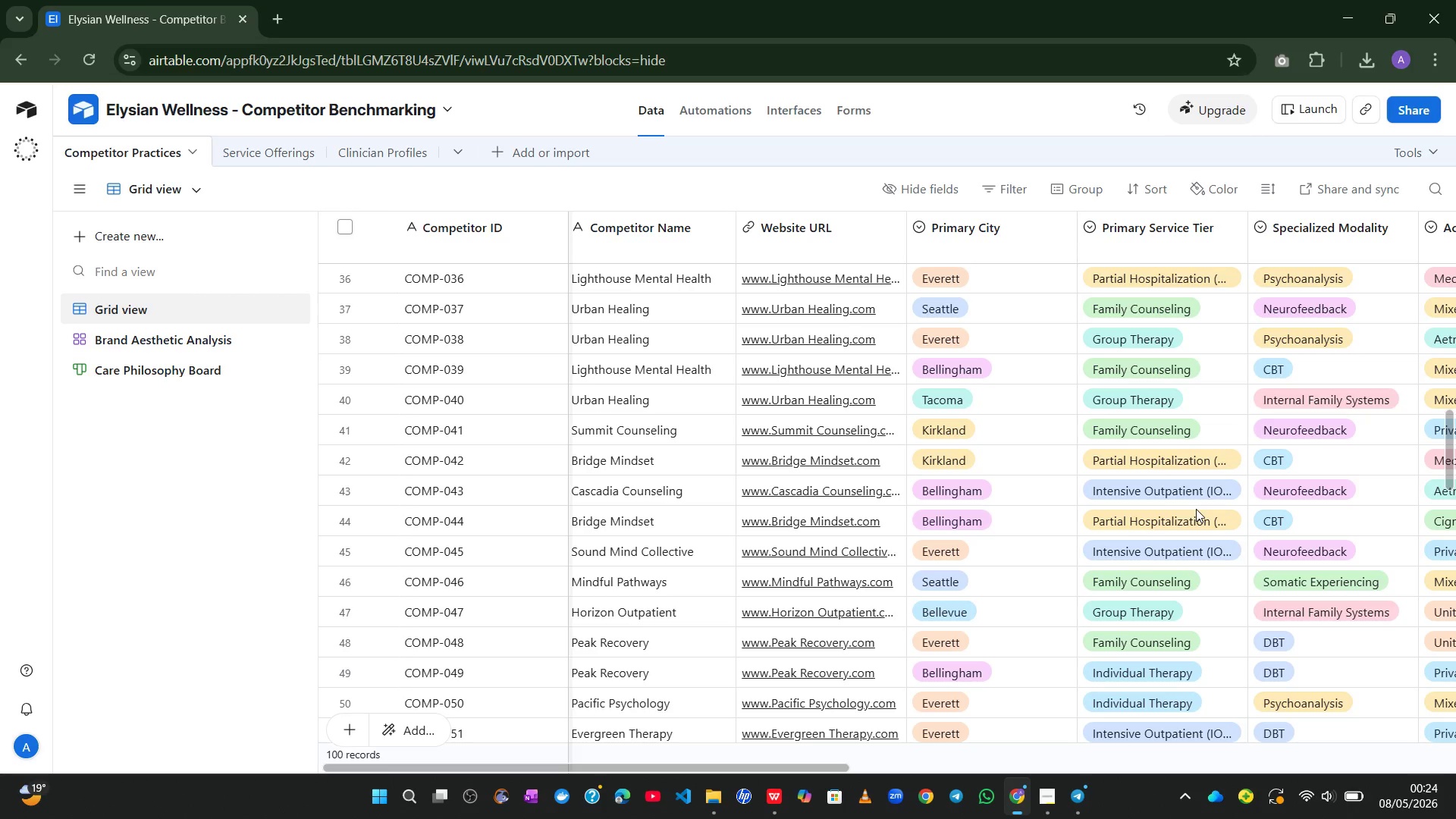 
mouse_move([1157, 529])
 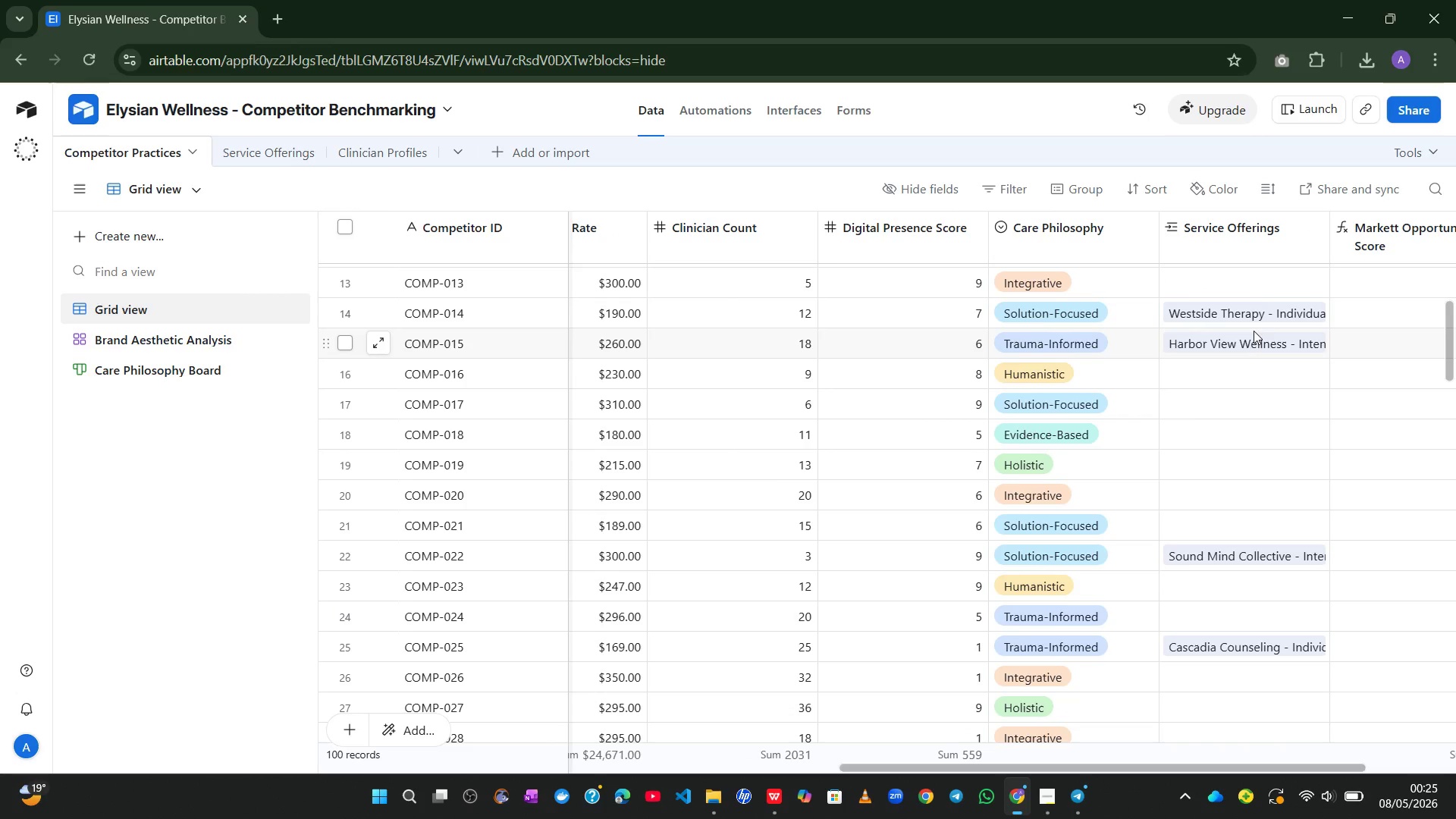 
left_click([1209, 560])
 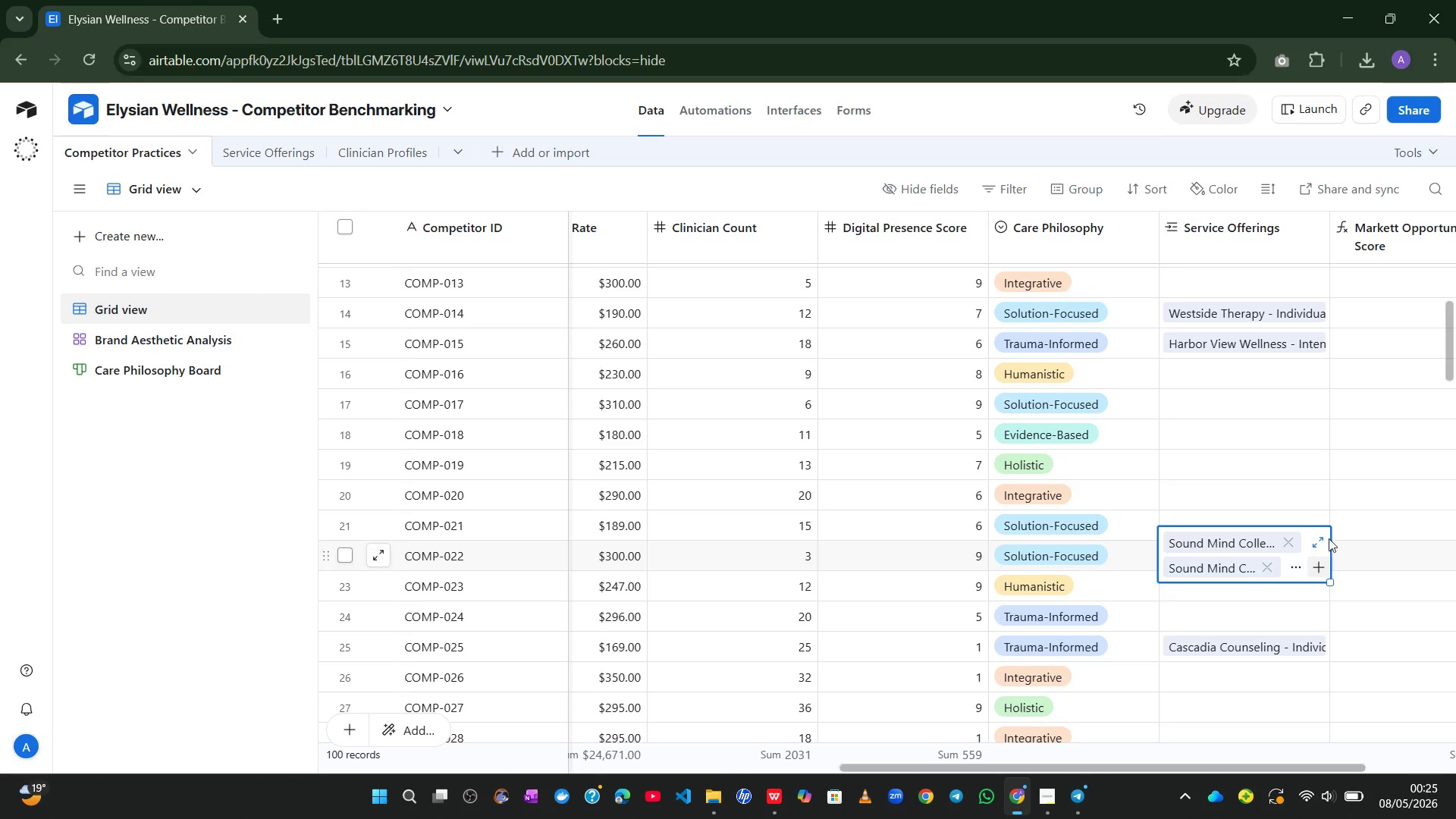 
left_click([1322, 538])
 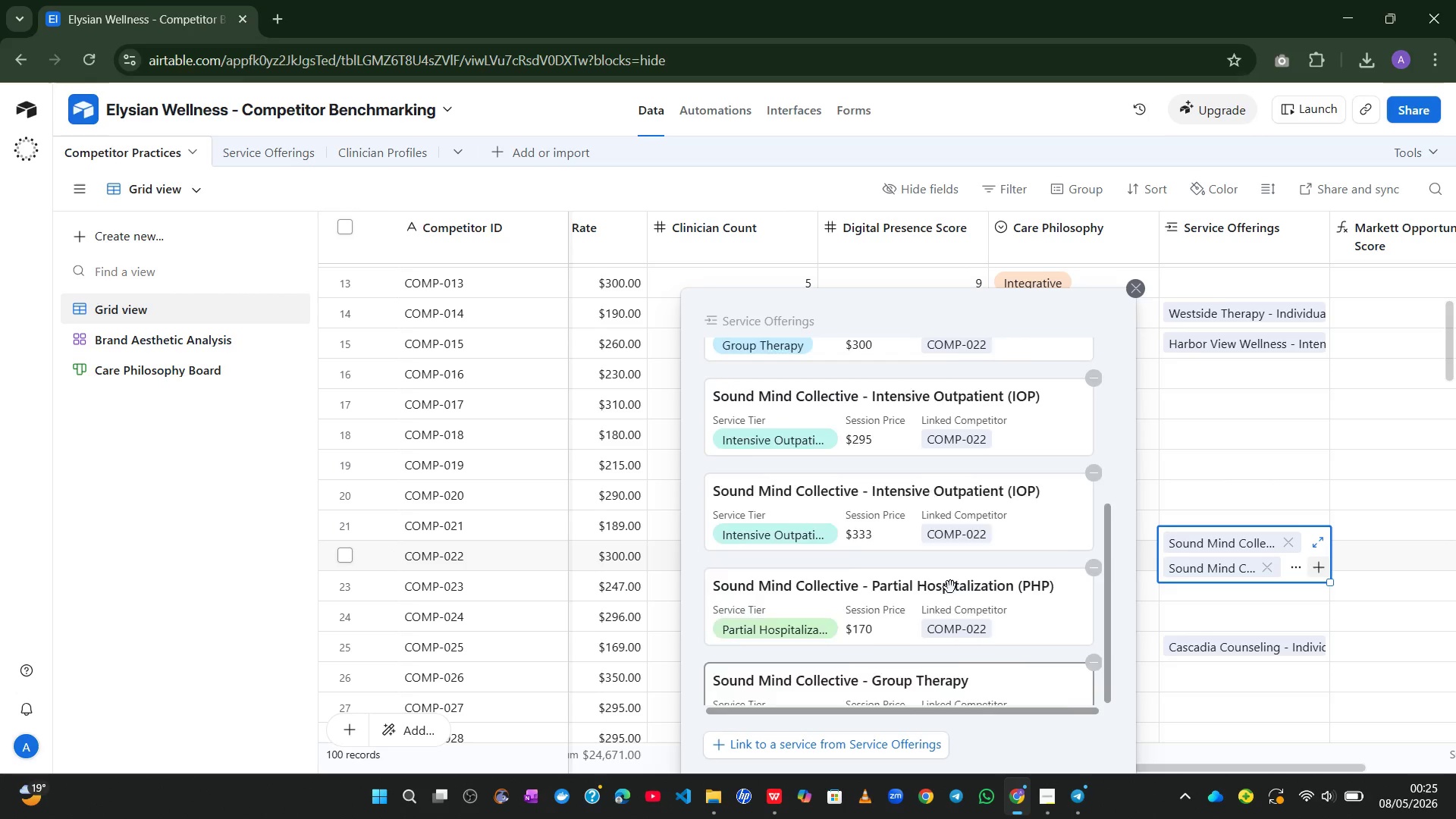 
wait(7.7)
 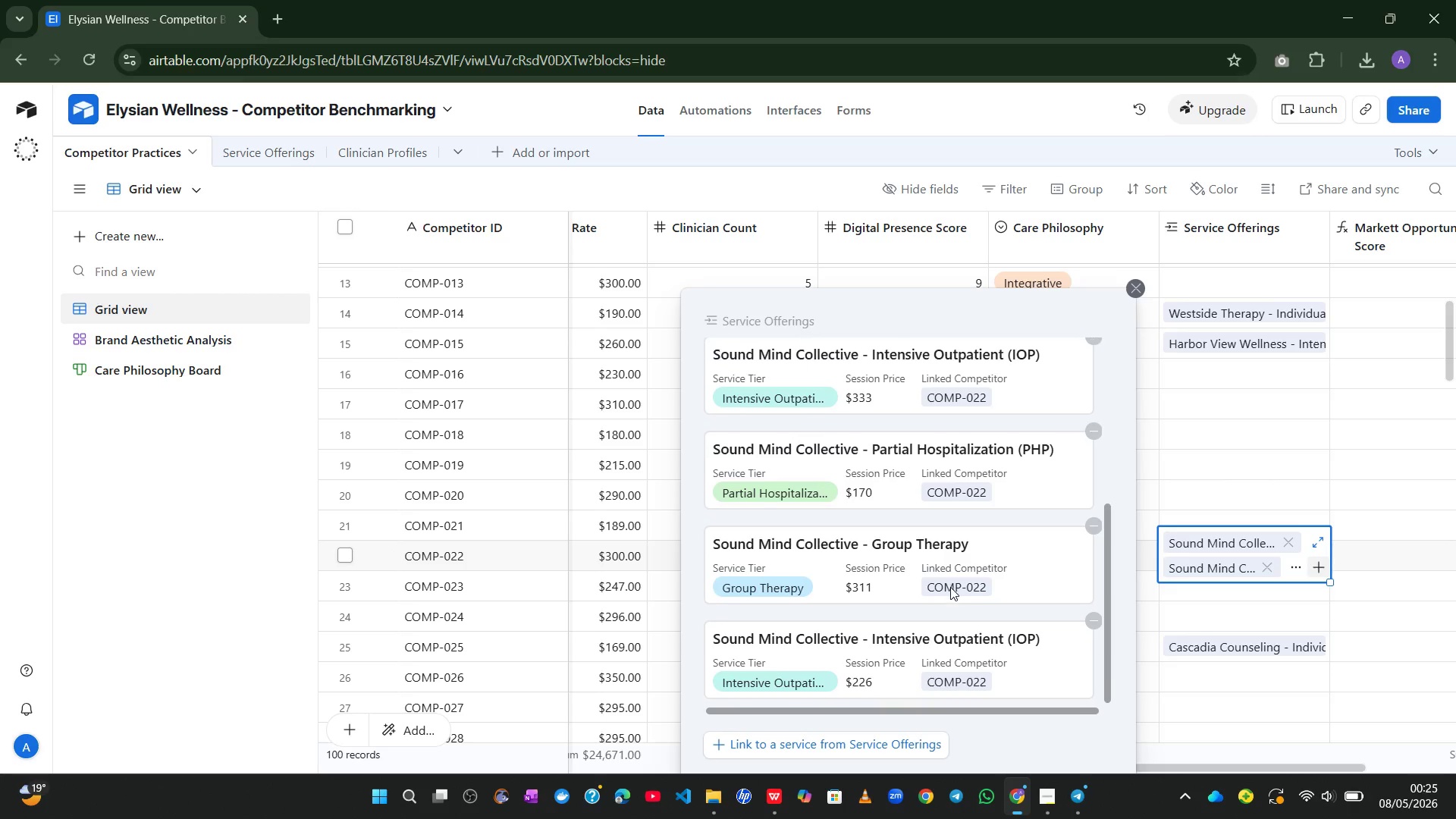 
left_click([1139, 290])
 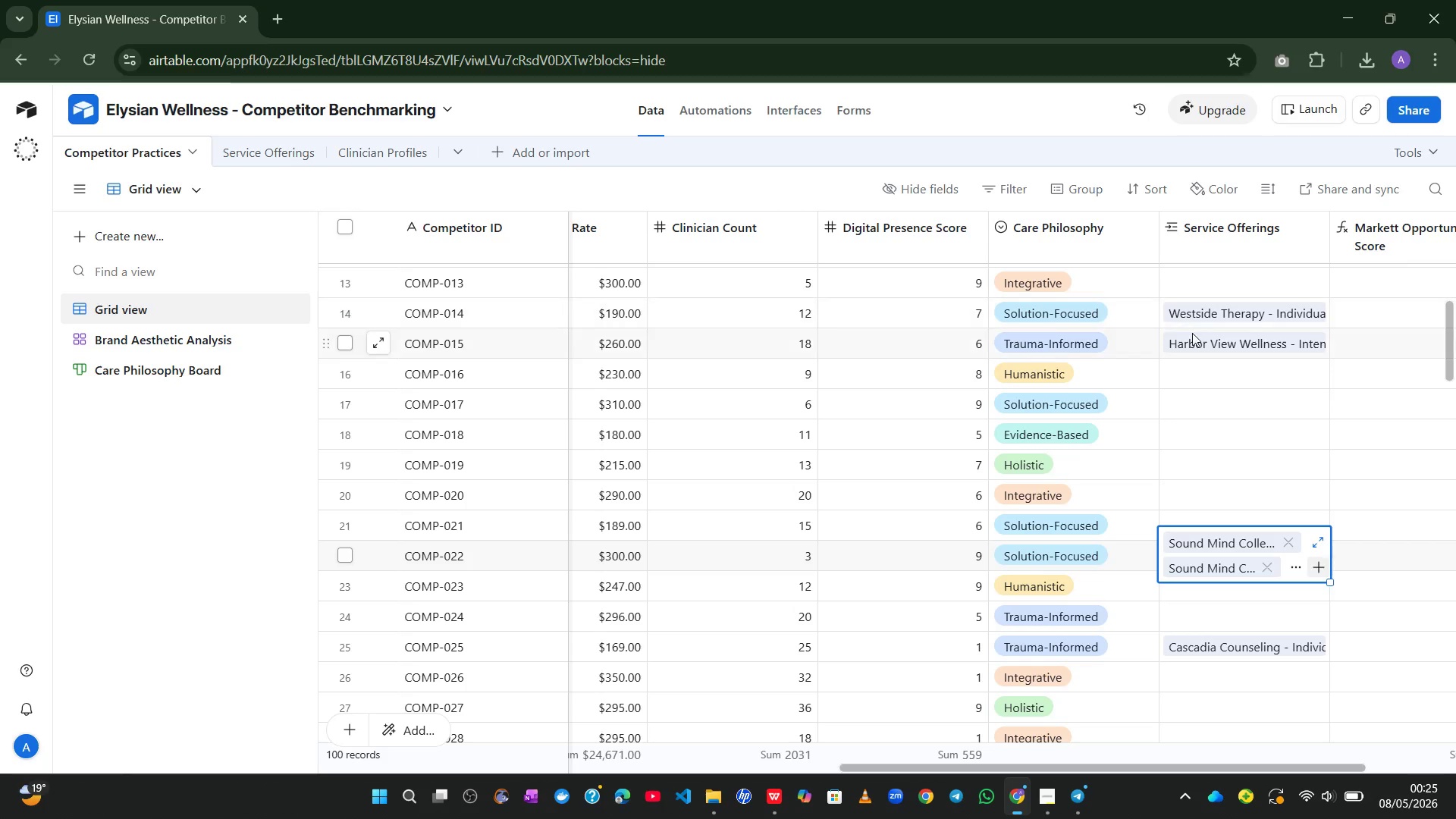 
left_click([1197, 337])
 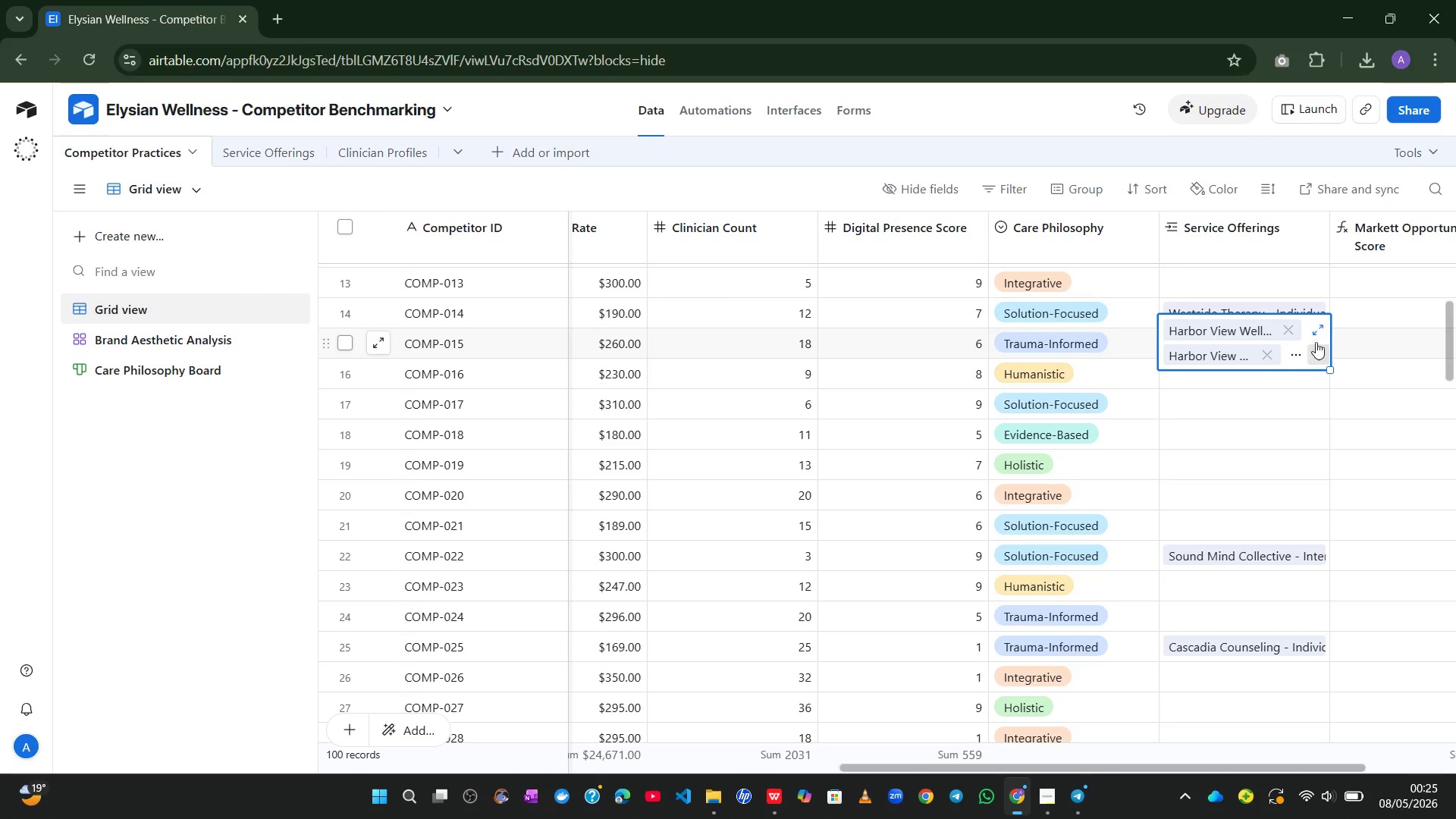 
left_click([1318, 319])
 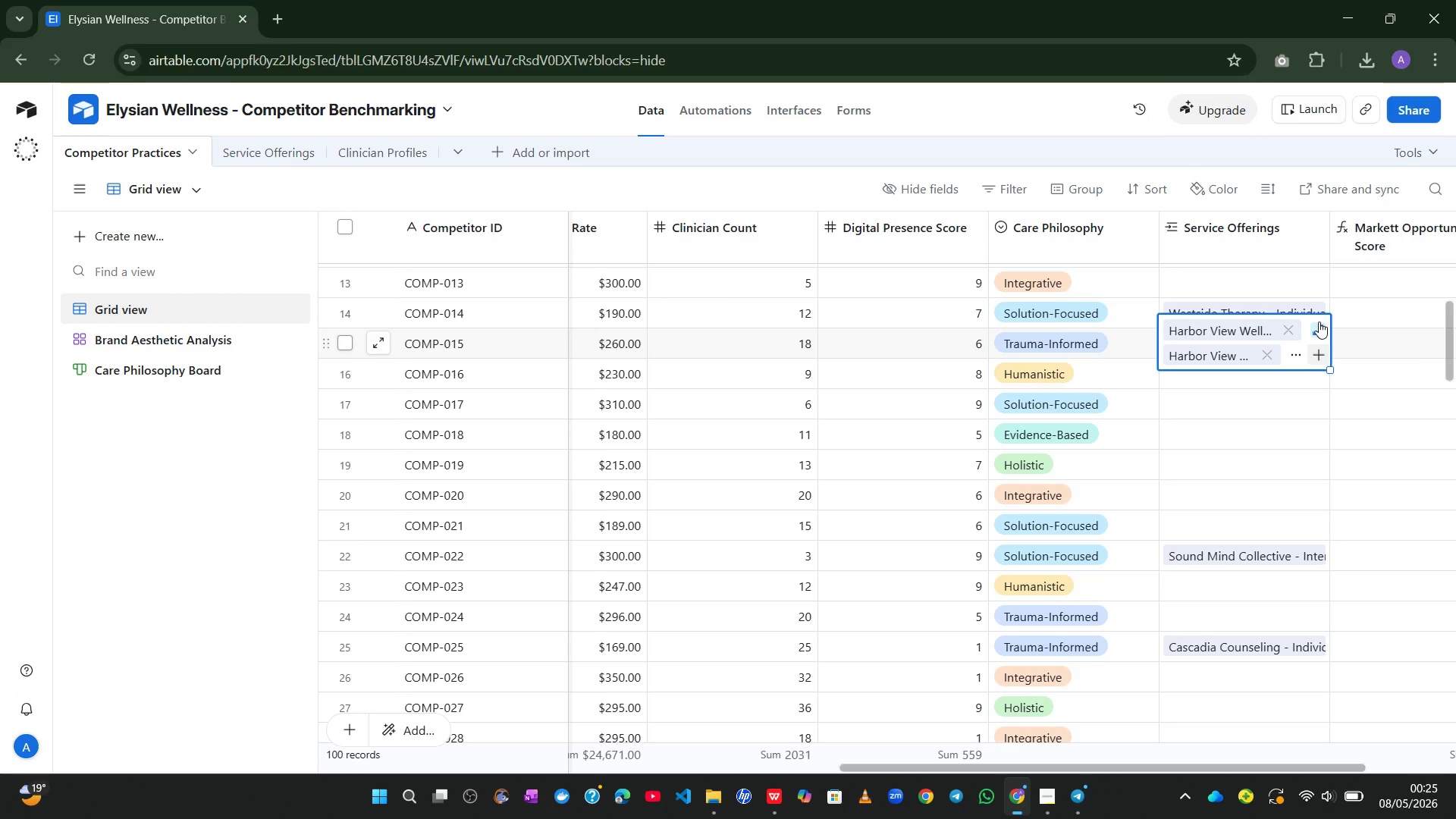 
left_click([1319, 322])
 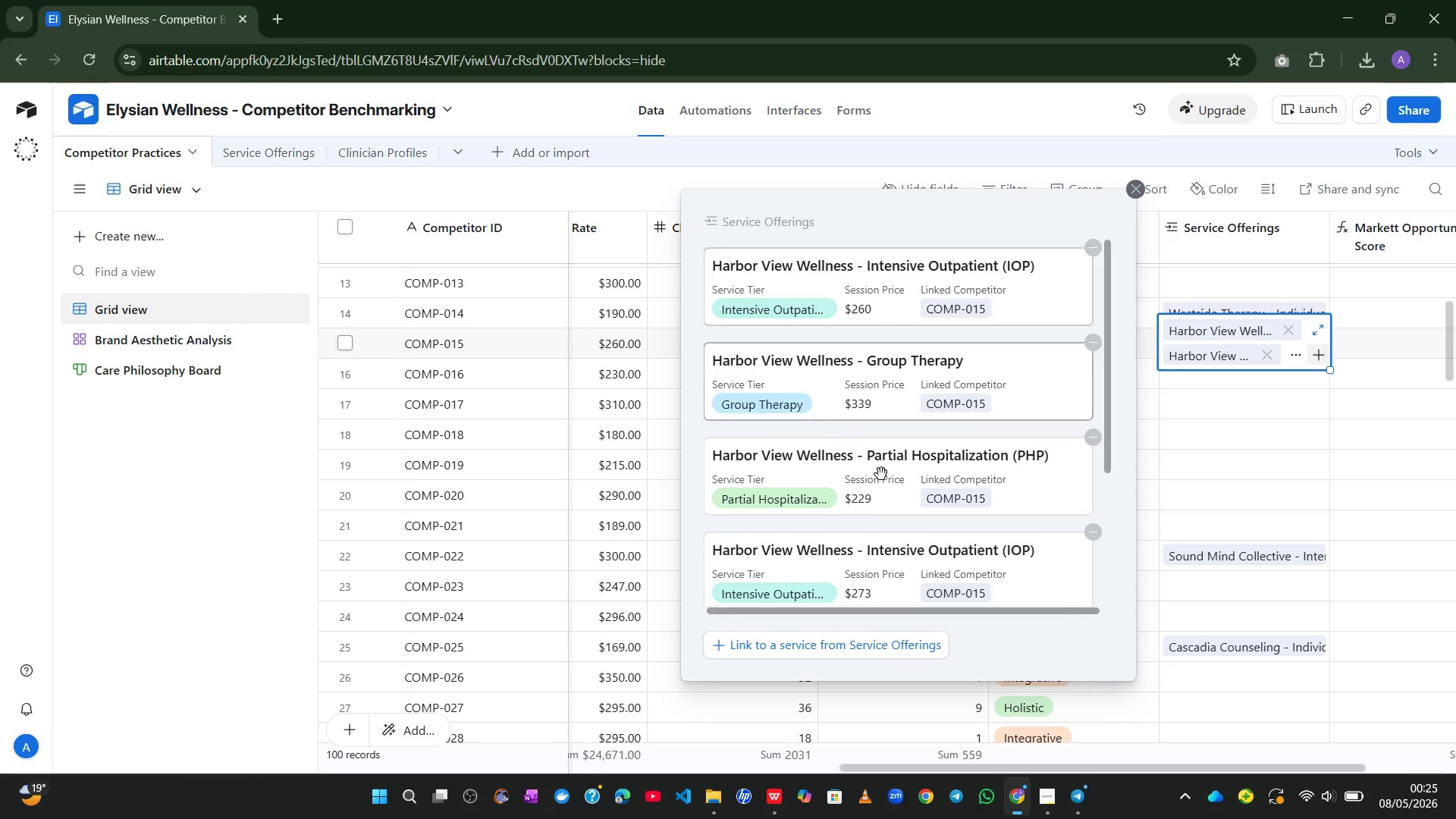 
wait(6.66)
 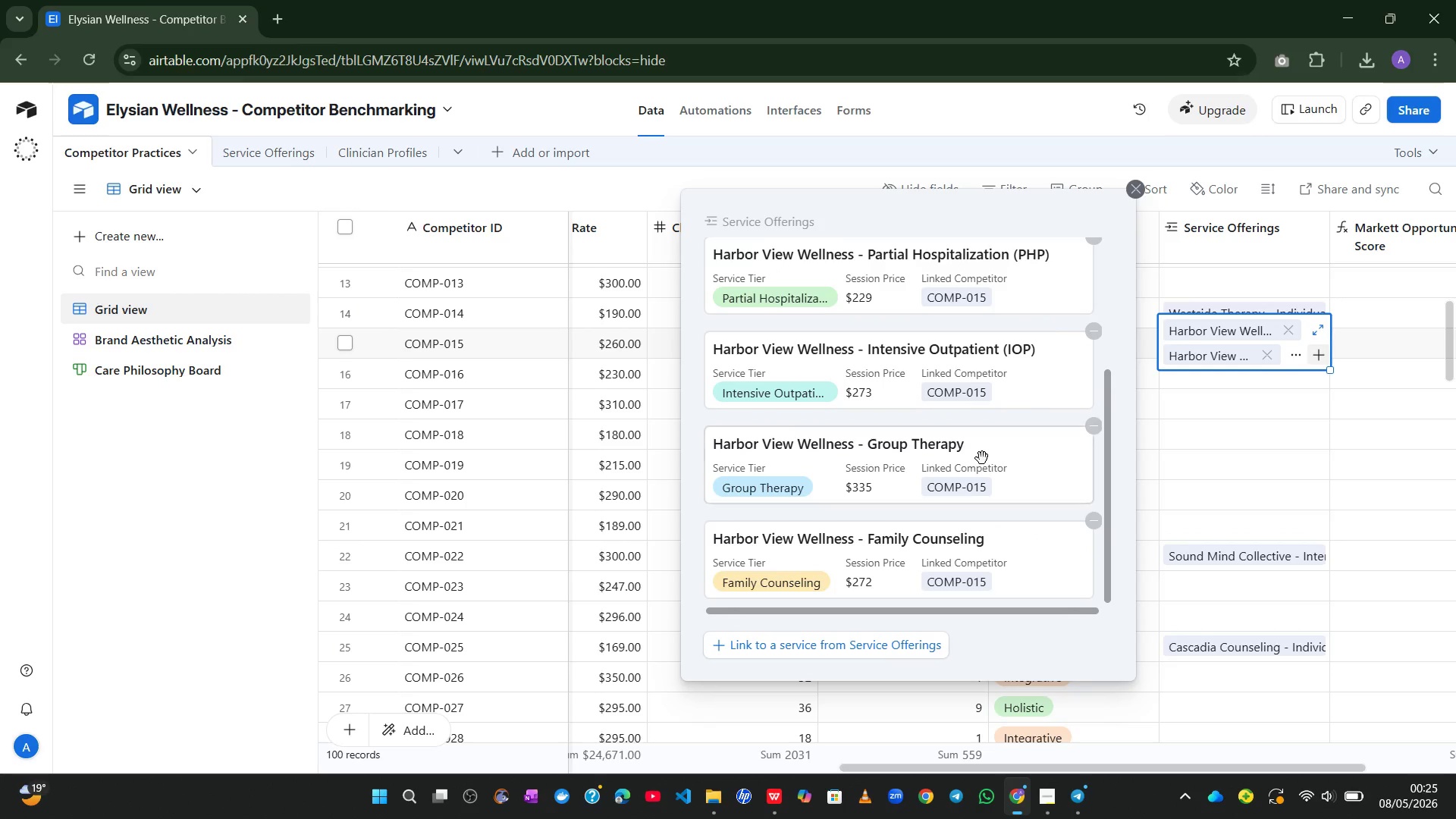 
left_click([1133, 195])
 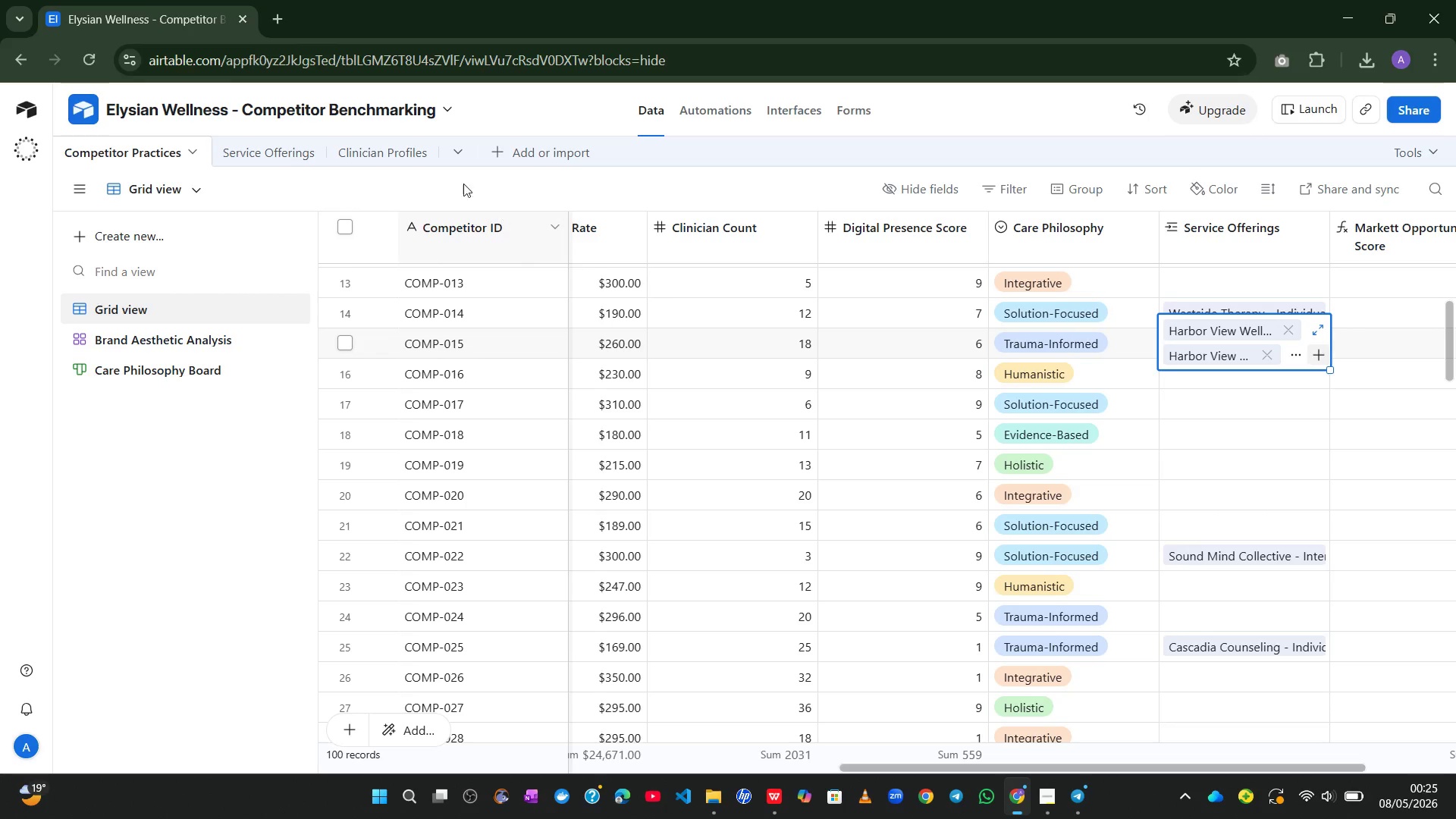 
left_click([285, 157])
 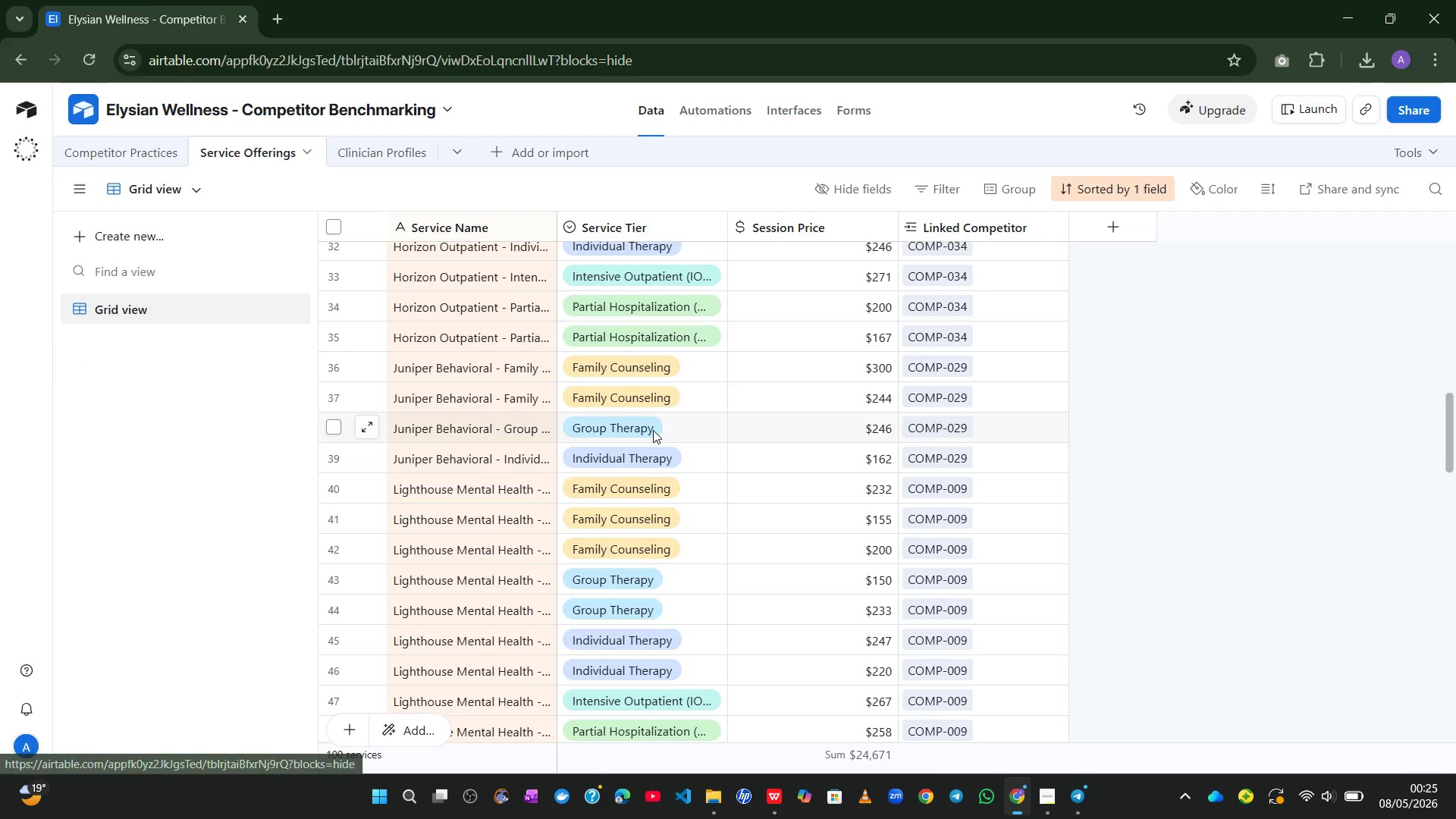 
mouse_move([694, 430])
 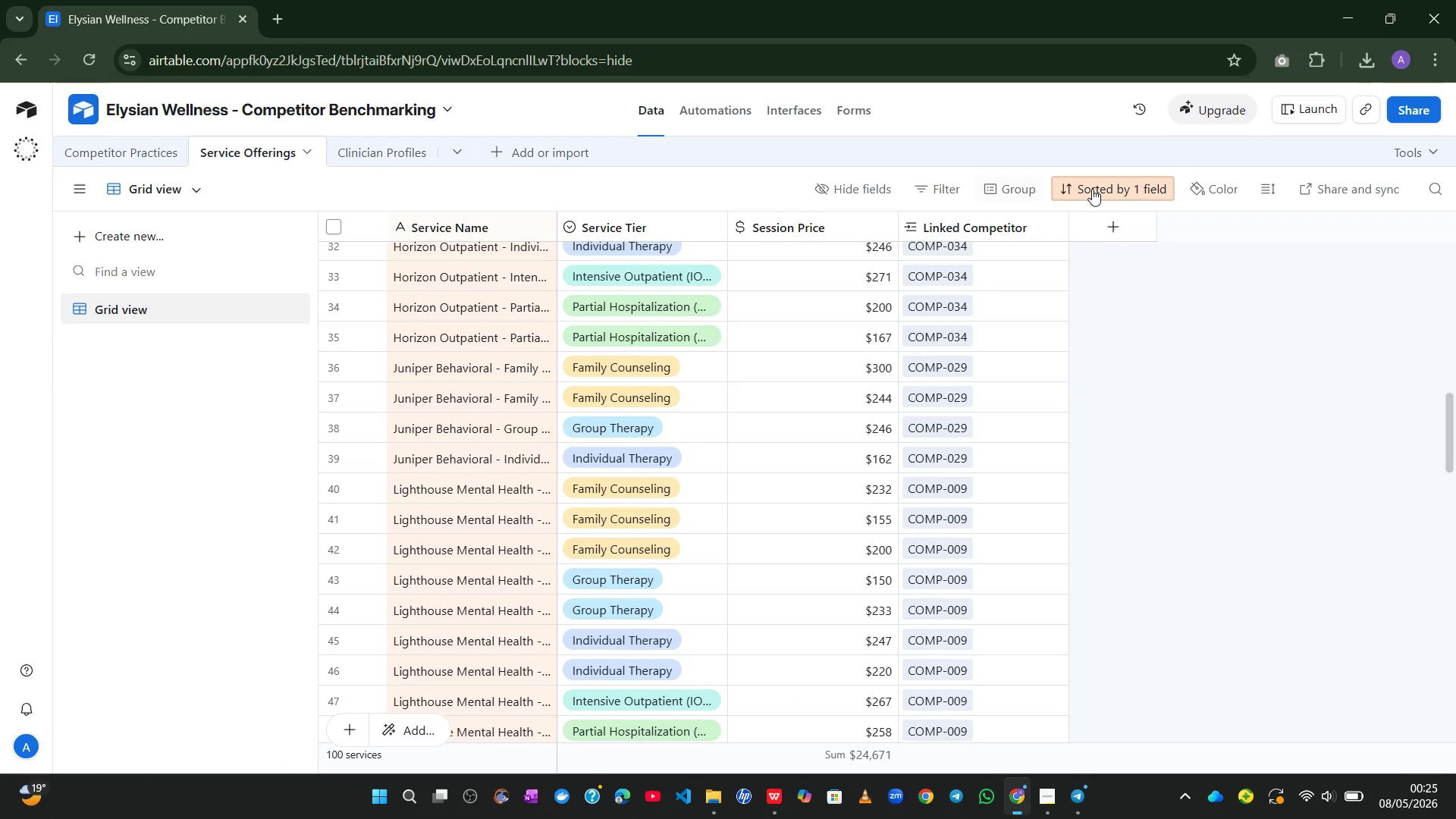 
left_click([1092, 189])
 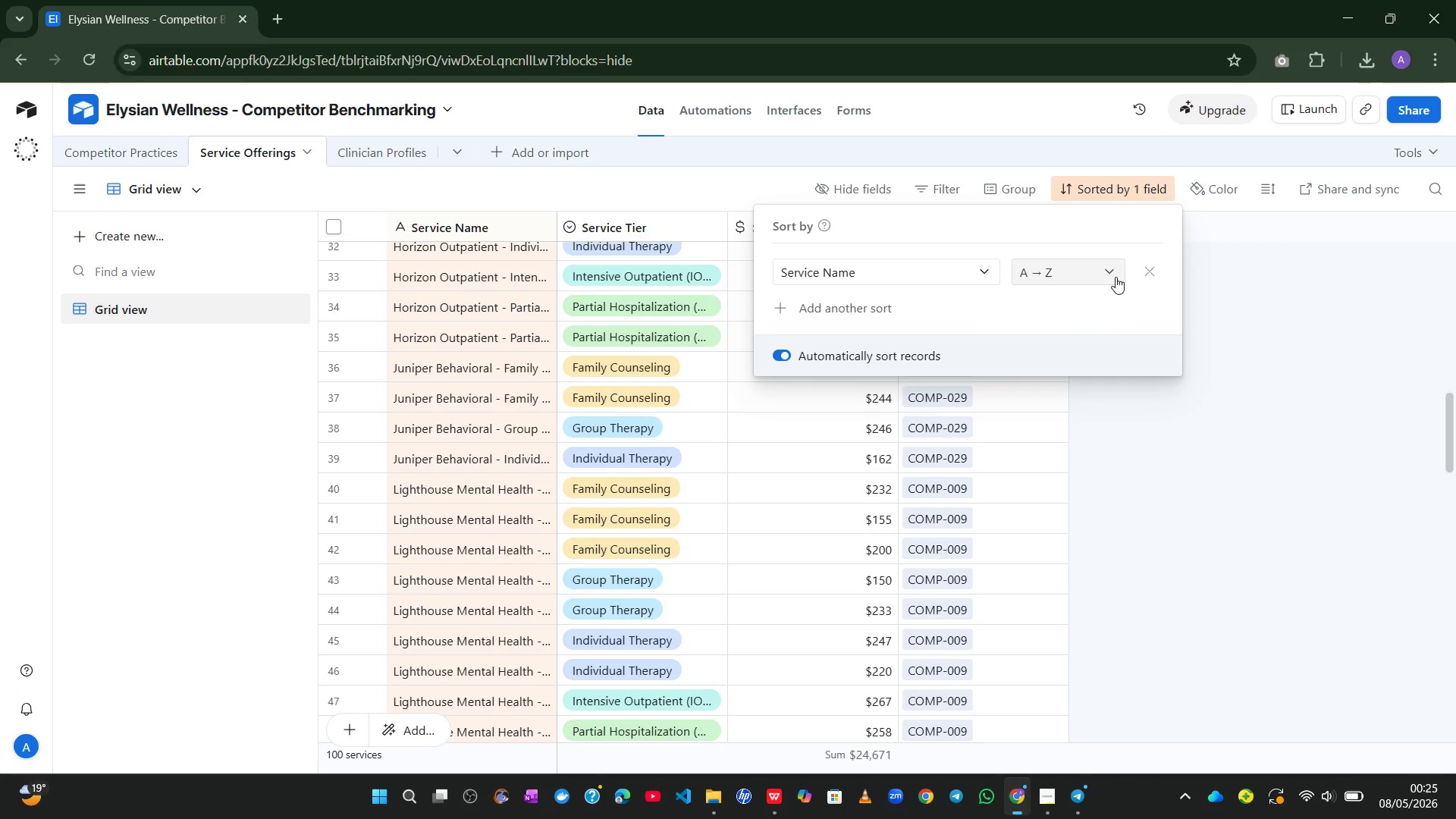 
left_click([1152, 281])
 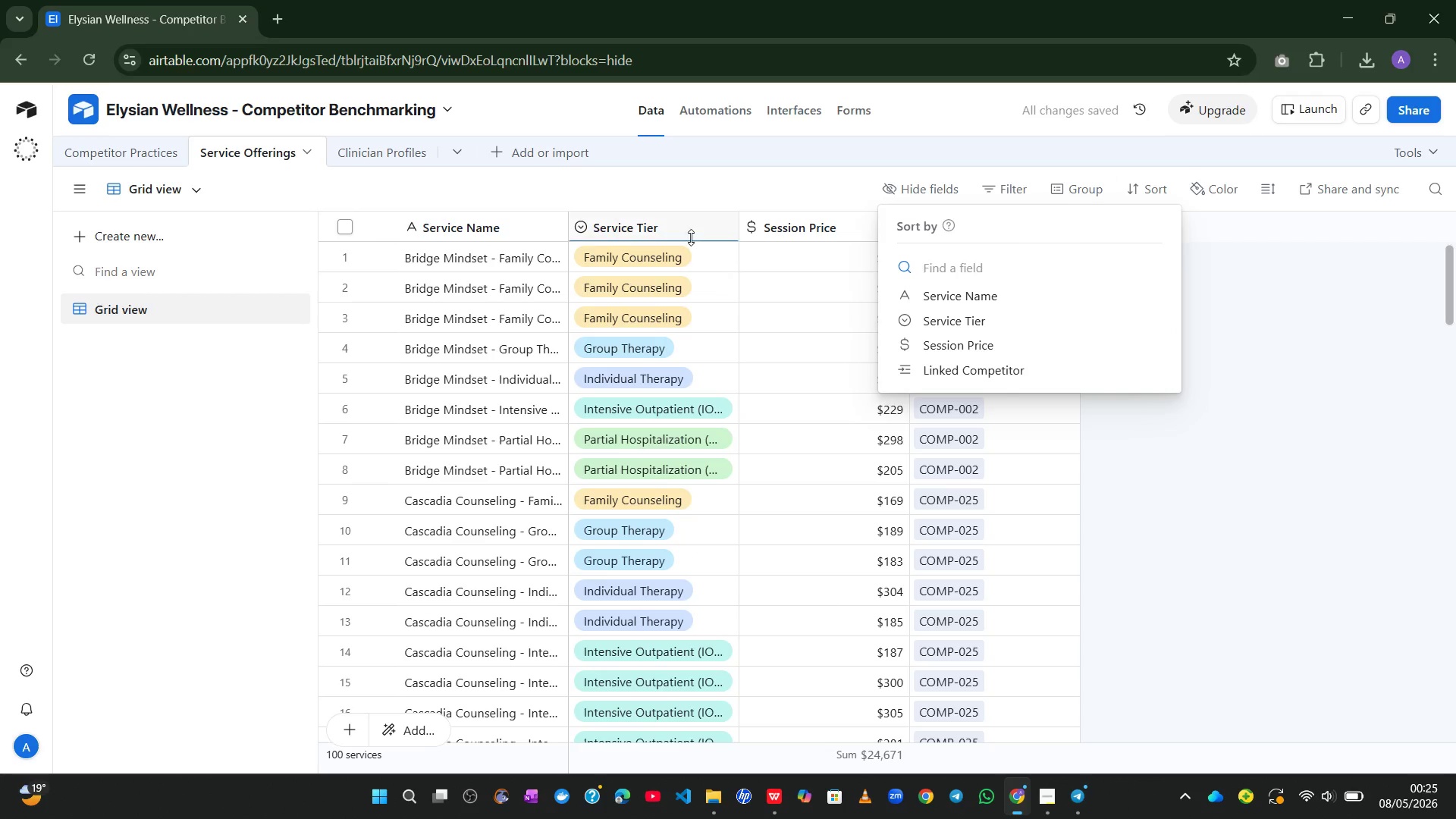 
left_click([669, 169])
 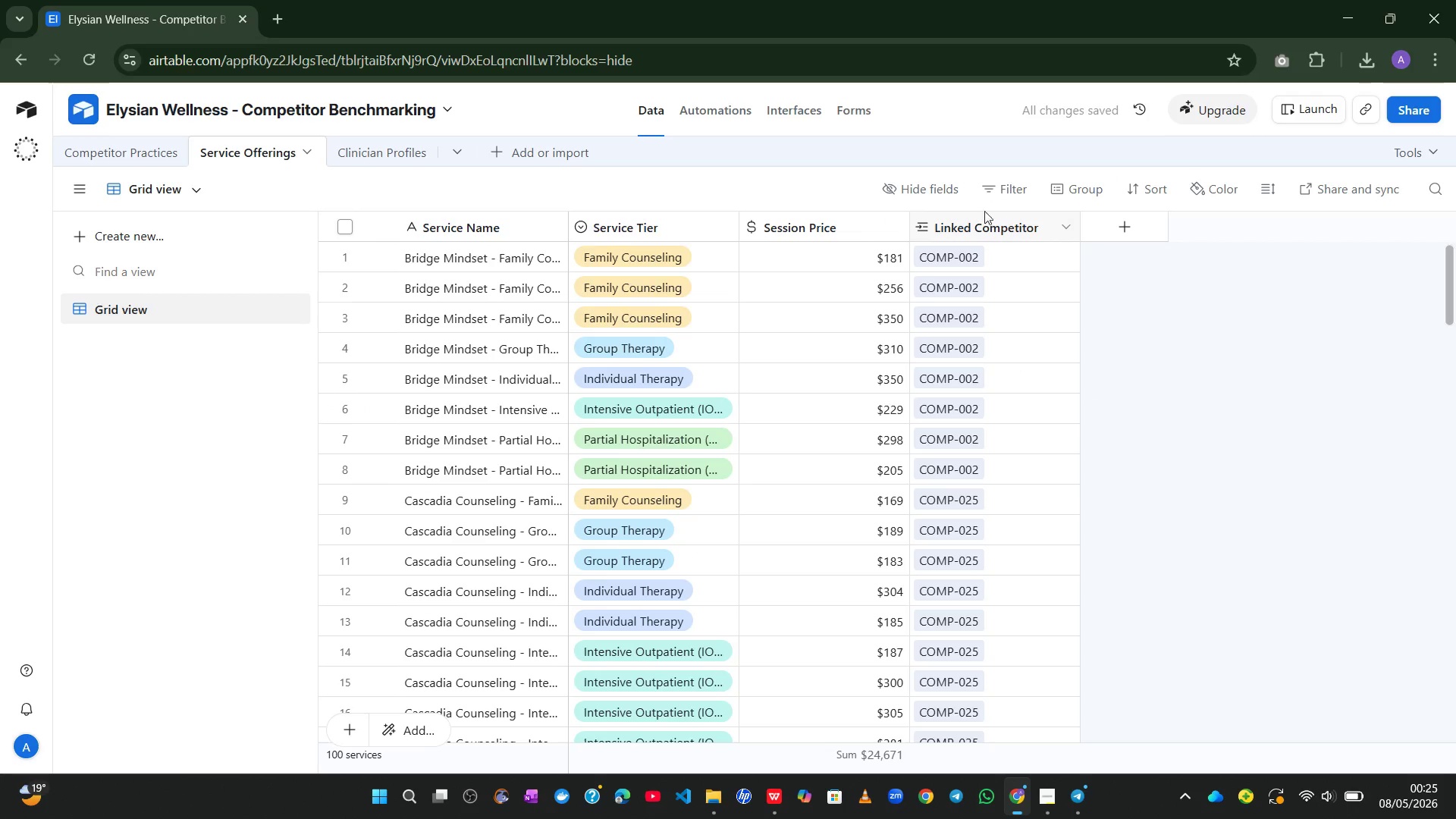 
left_click([956, 259])
 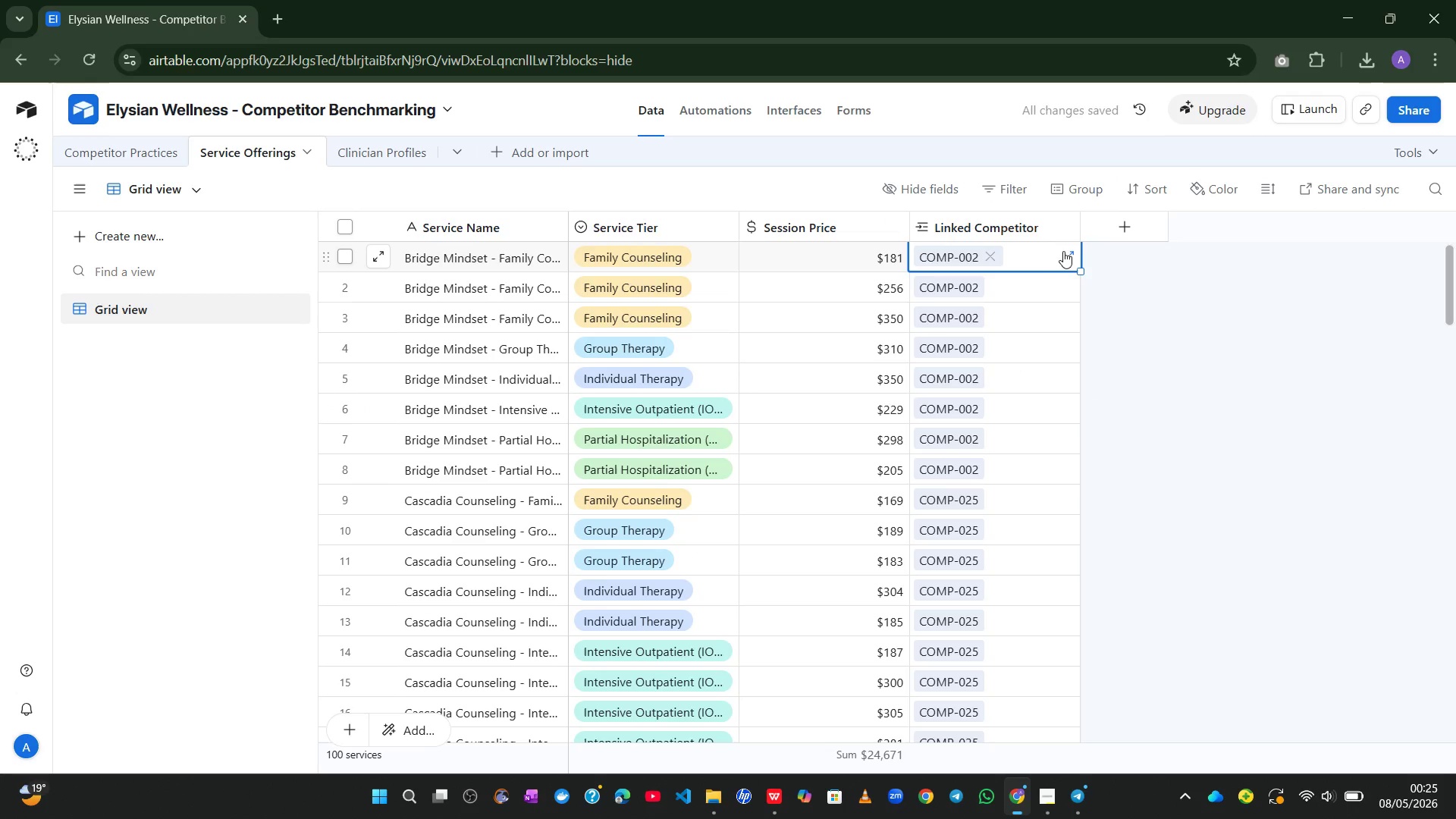 
left_click([1066, 250])
 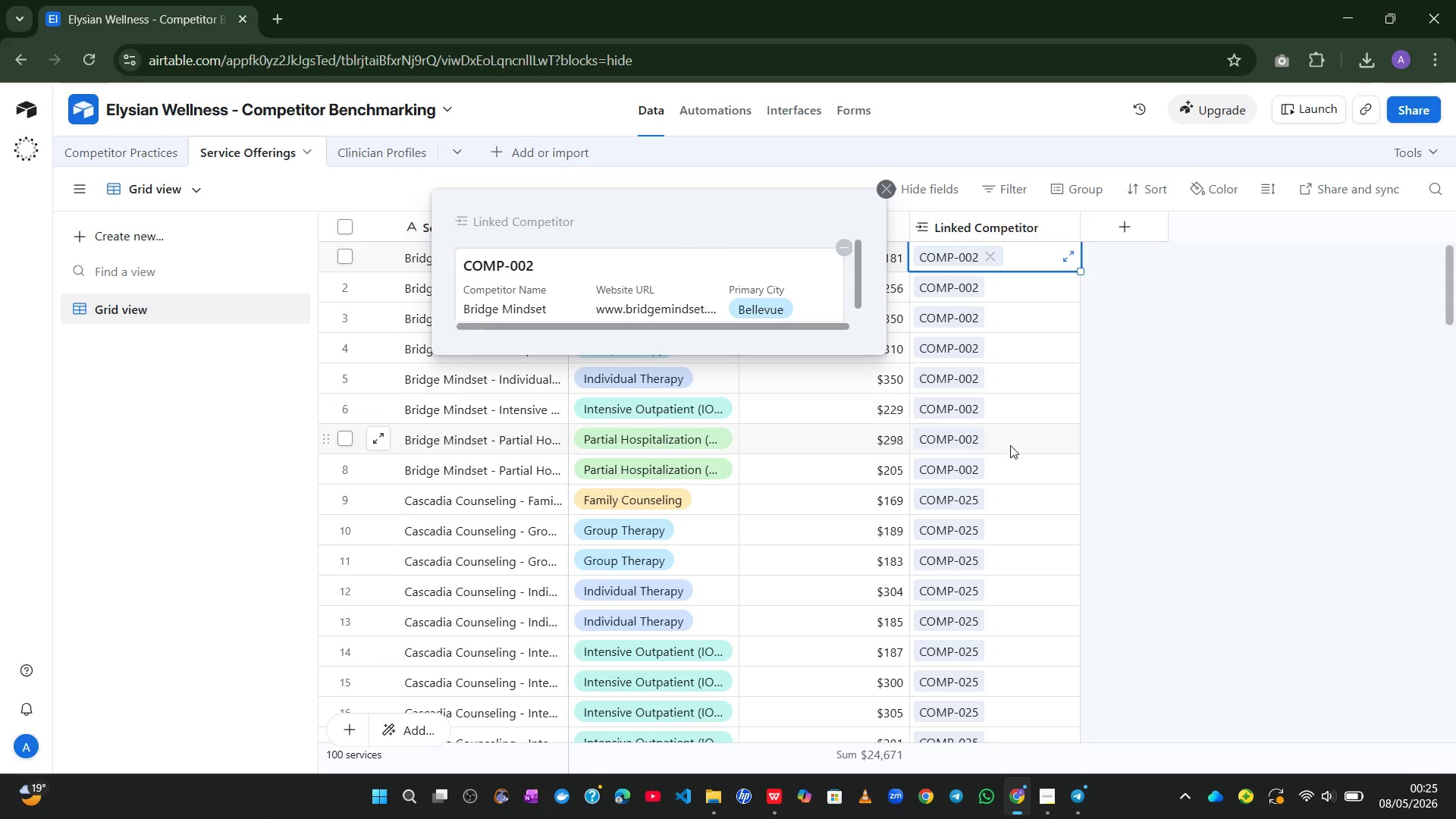 
left_click([1043, 389])
 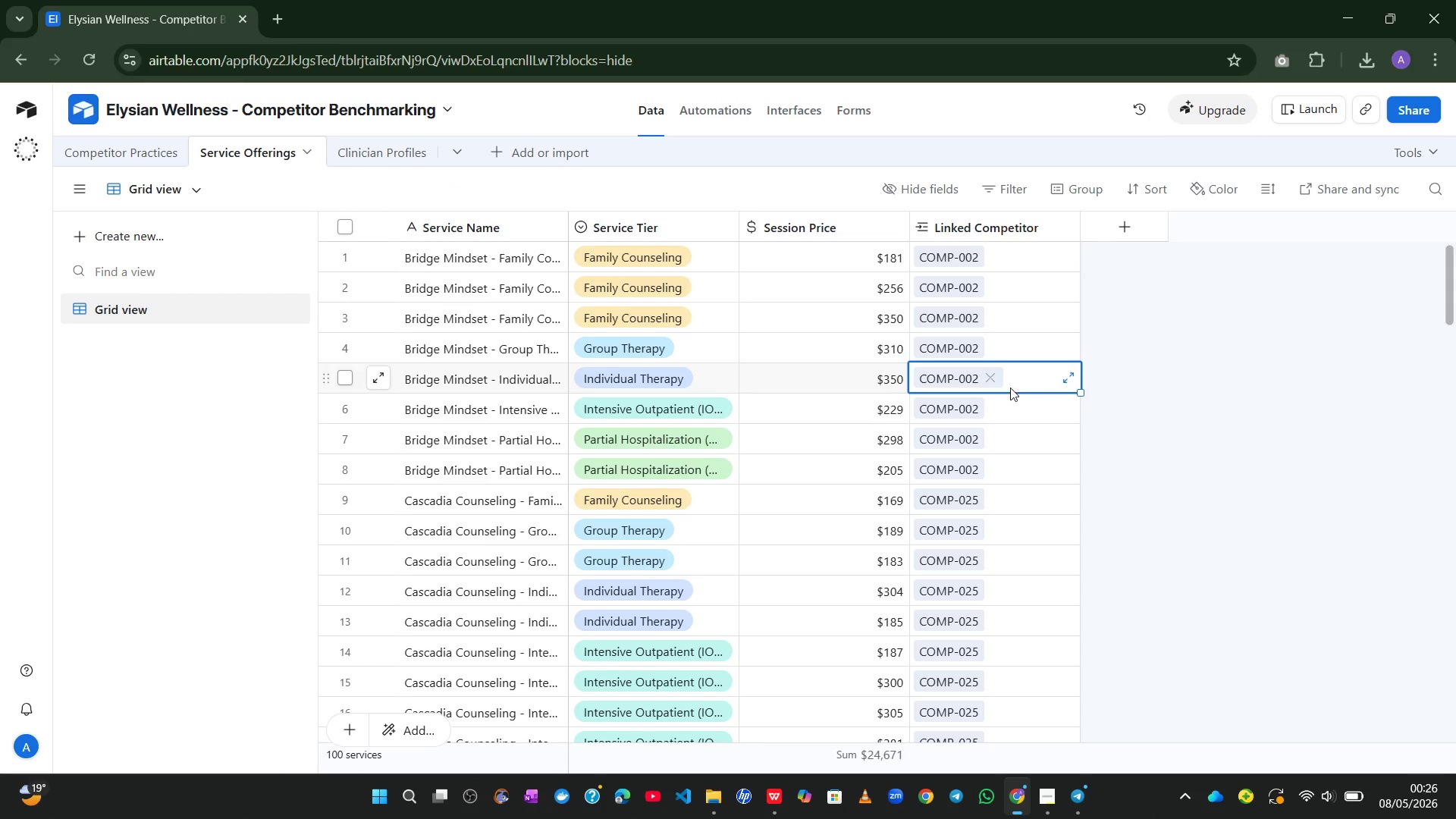 
left_click([1065, 381])
 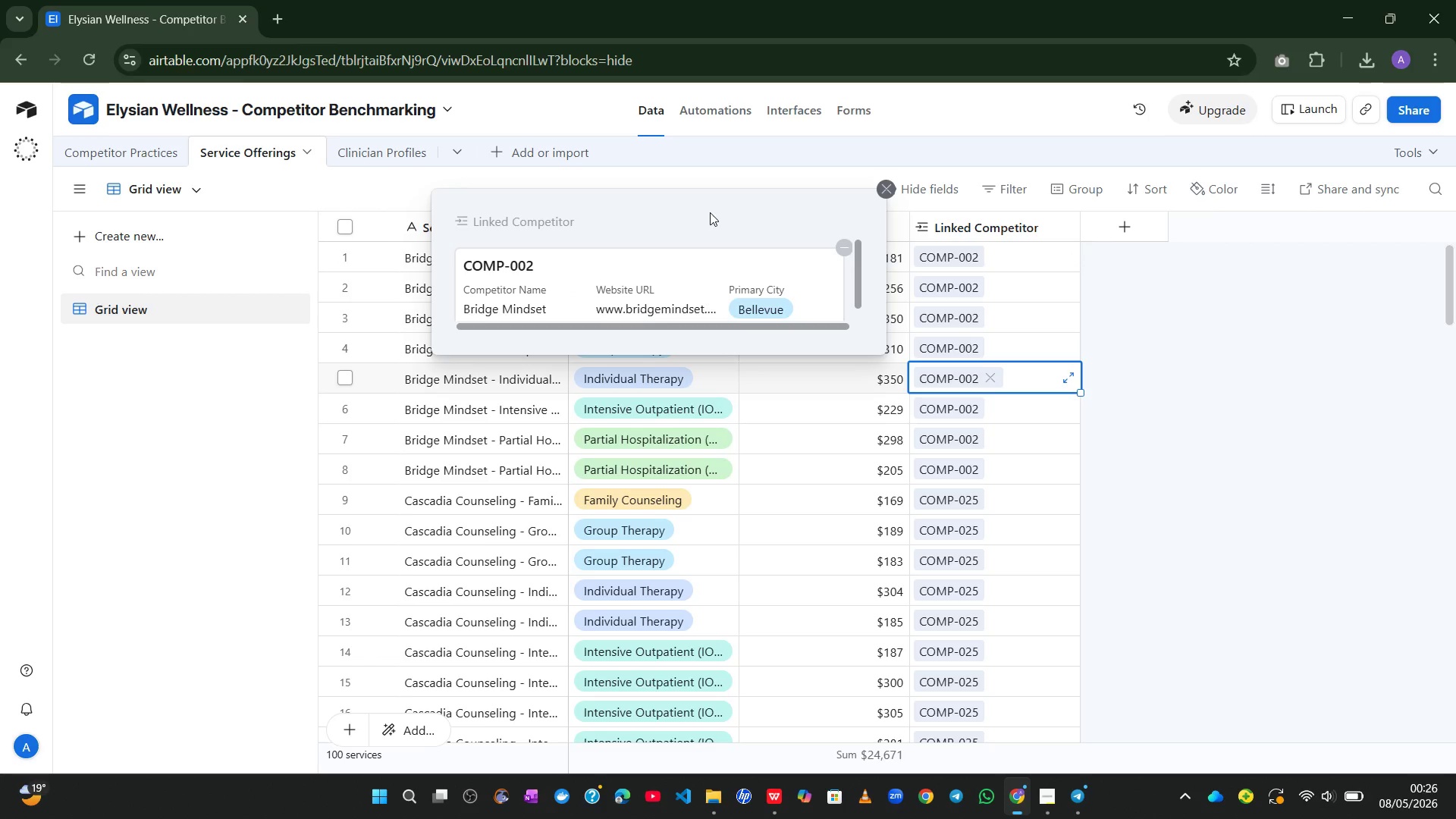 
left_click([877, 196])
 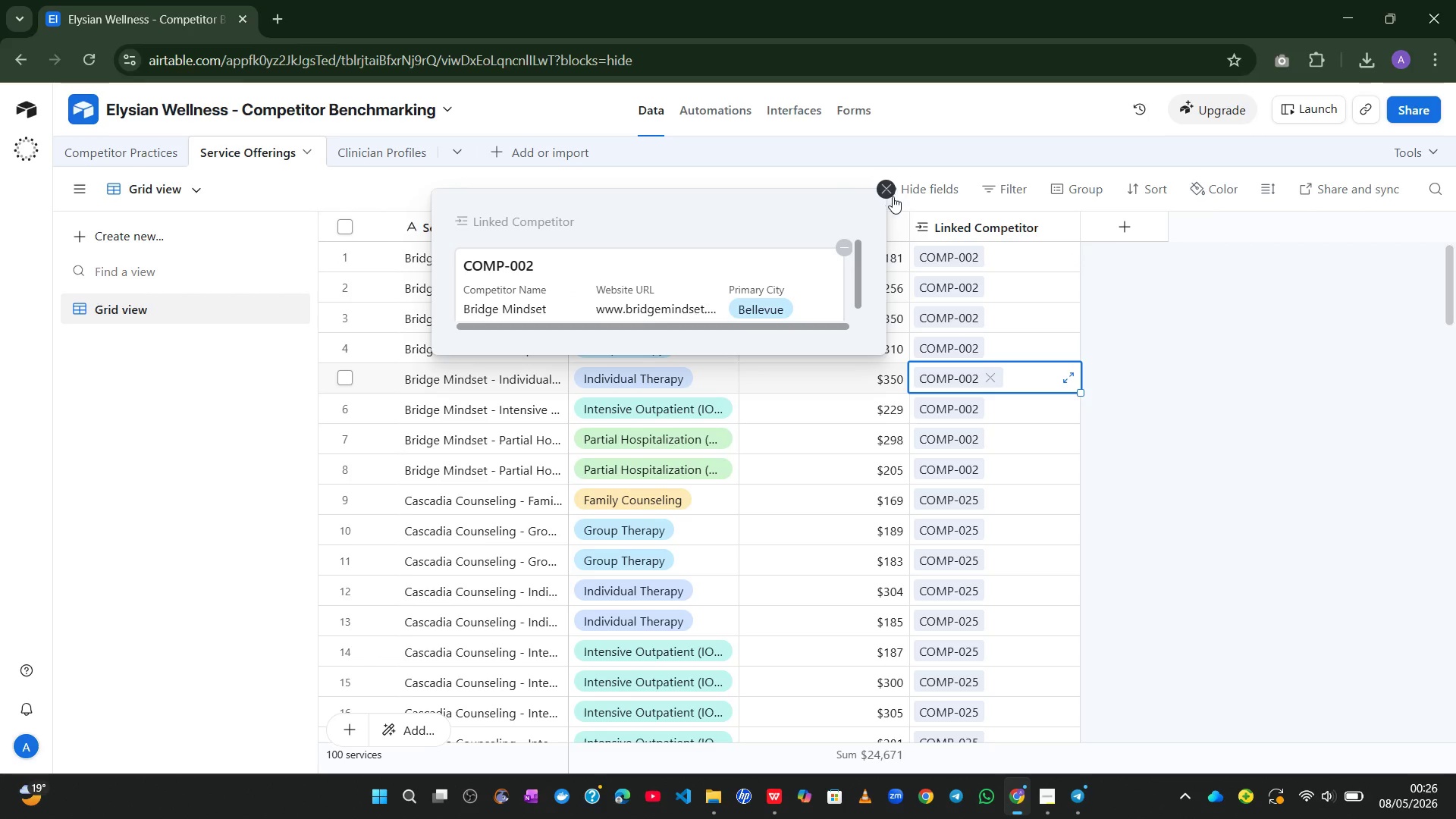 
left_click([893, 196])
 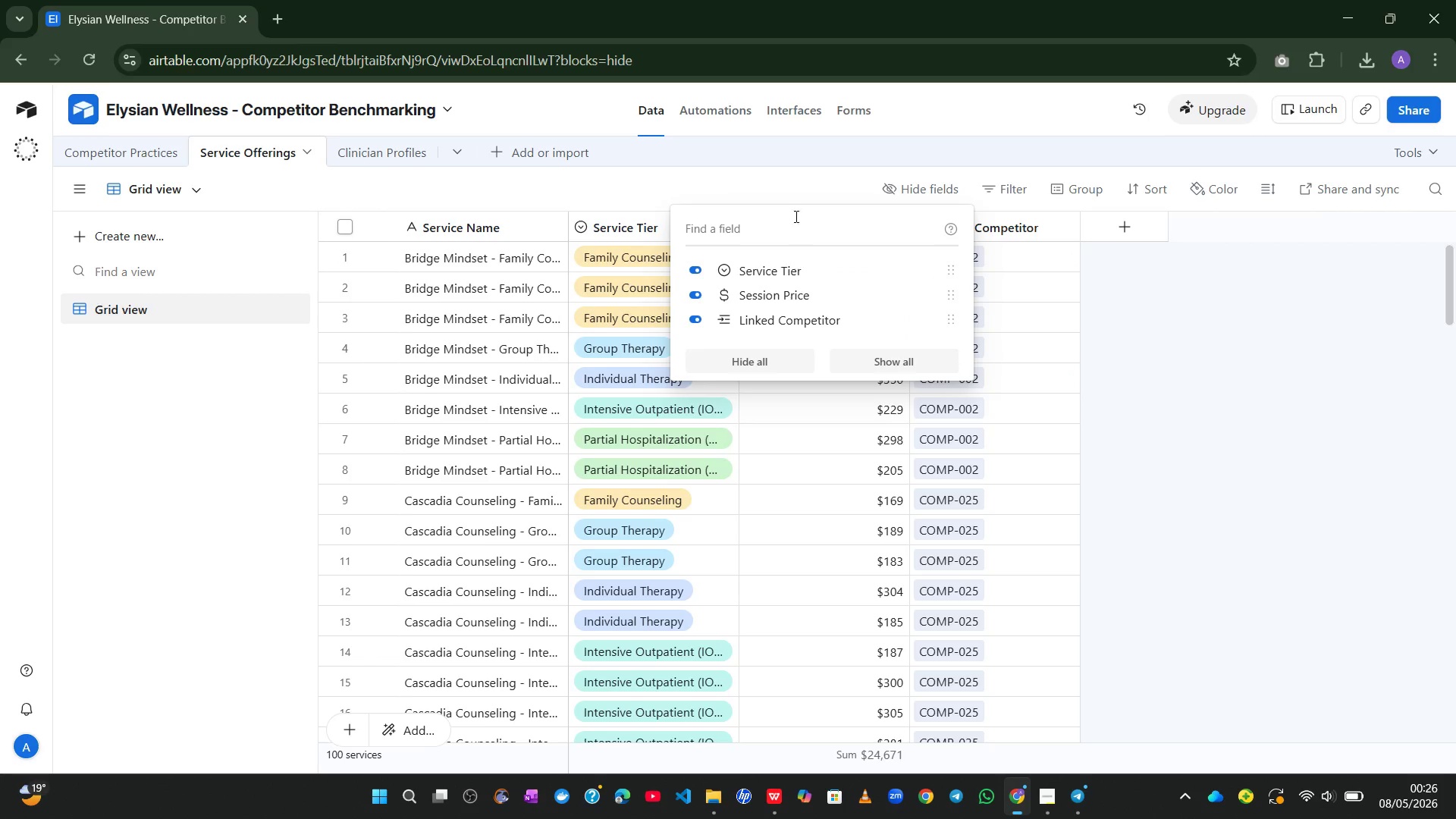 
left_click([786, 173])
 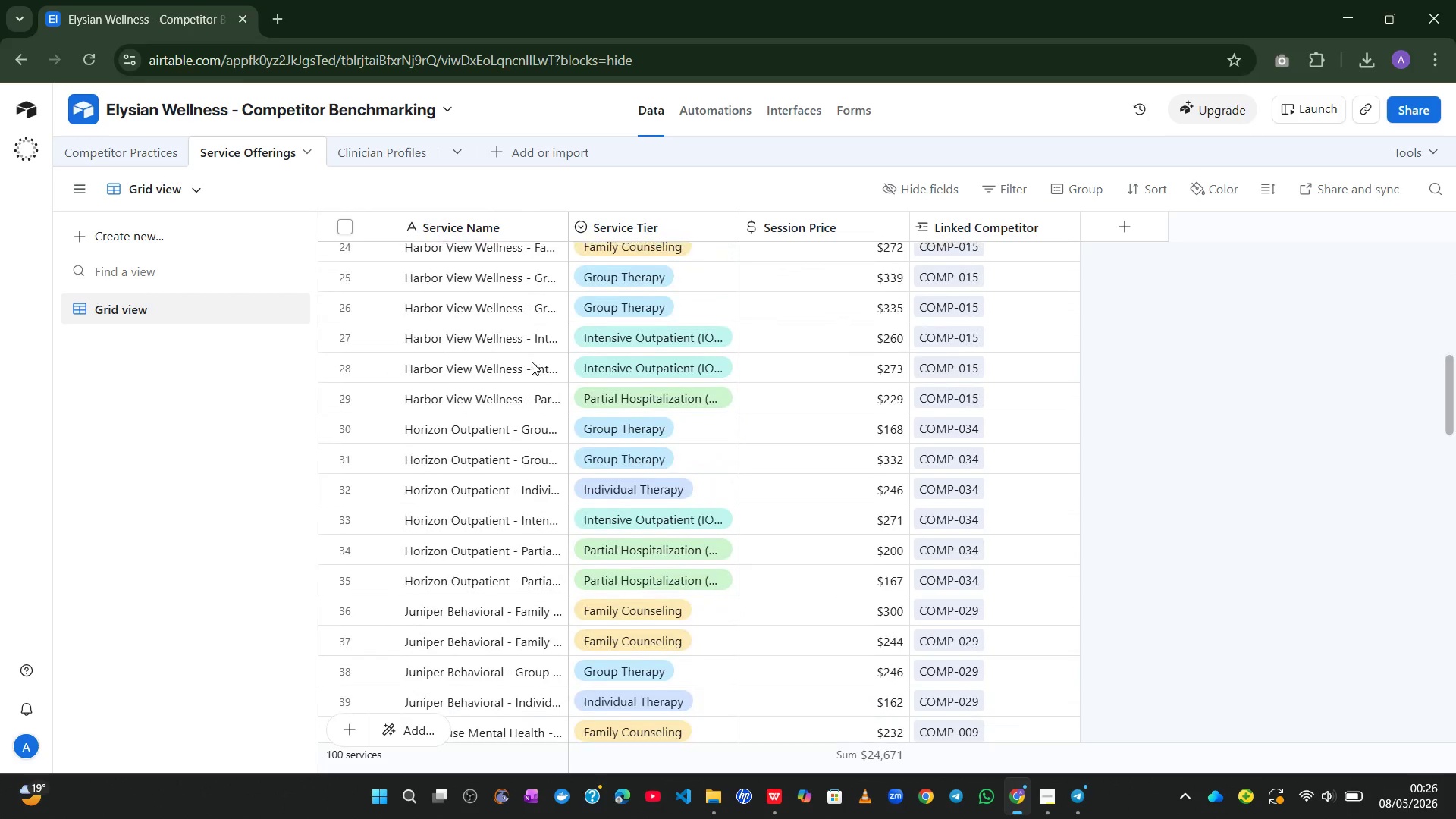 
wait(16.47)
 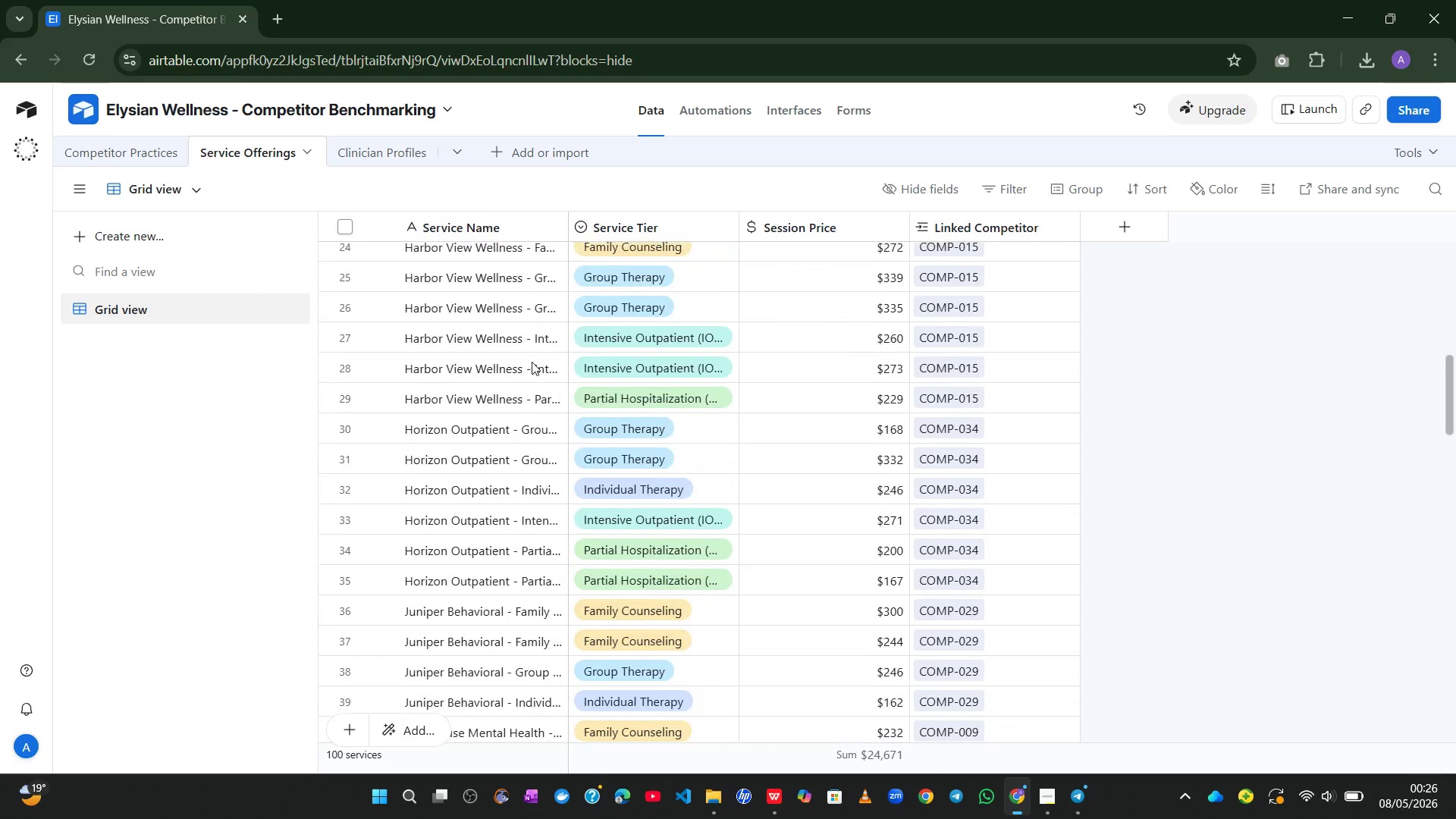 
left_click([385, 142])
 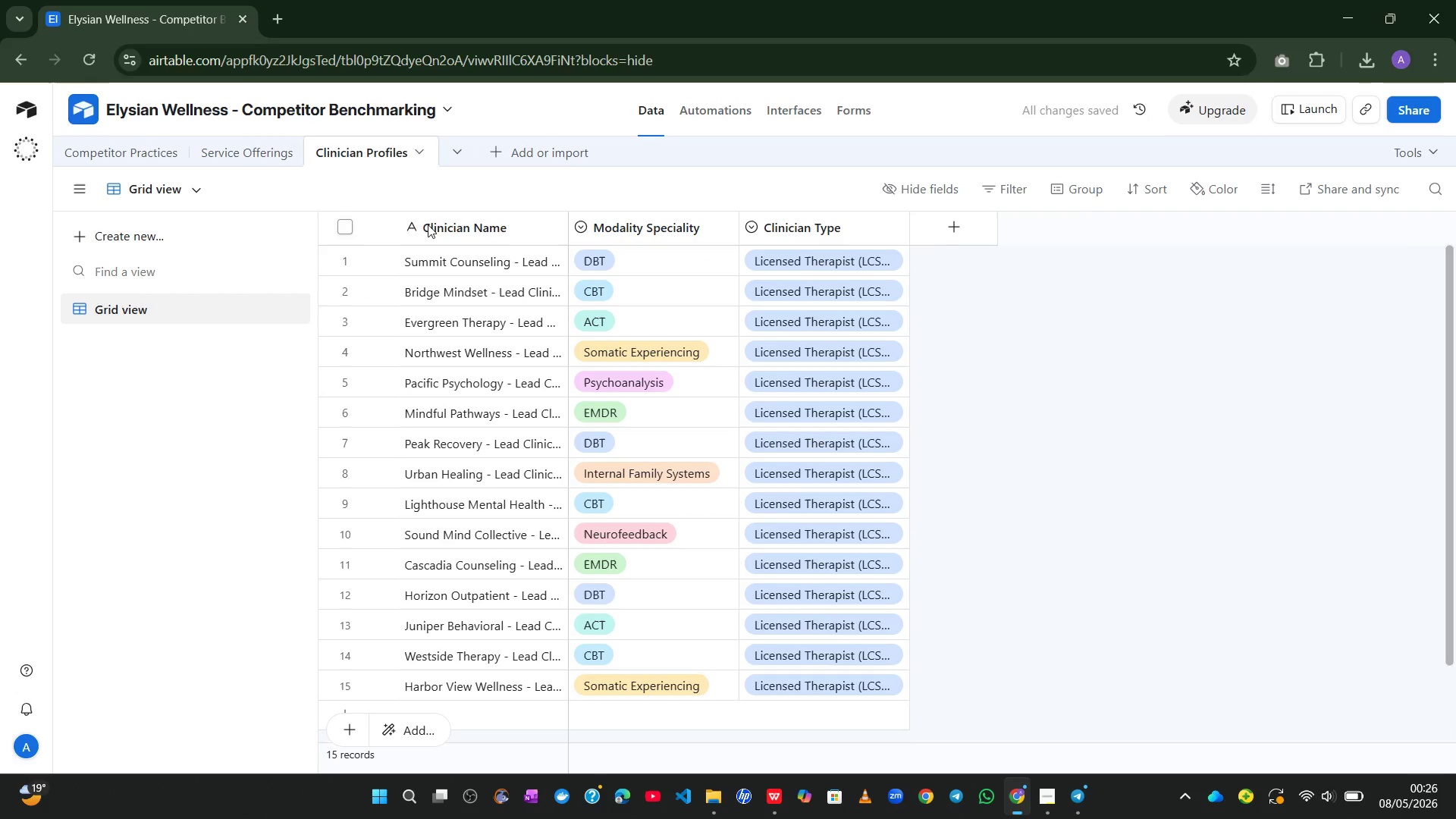 
wait(8.56)
 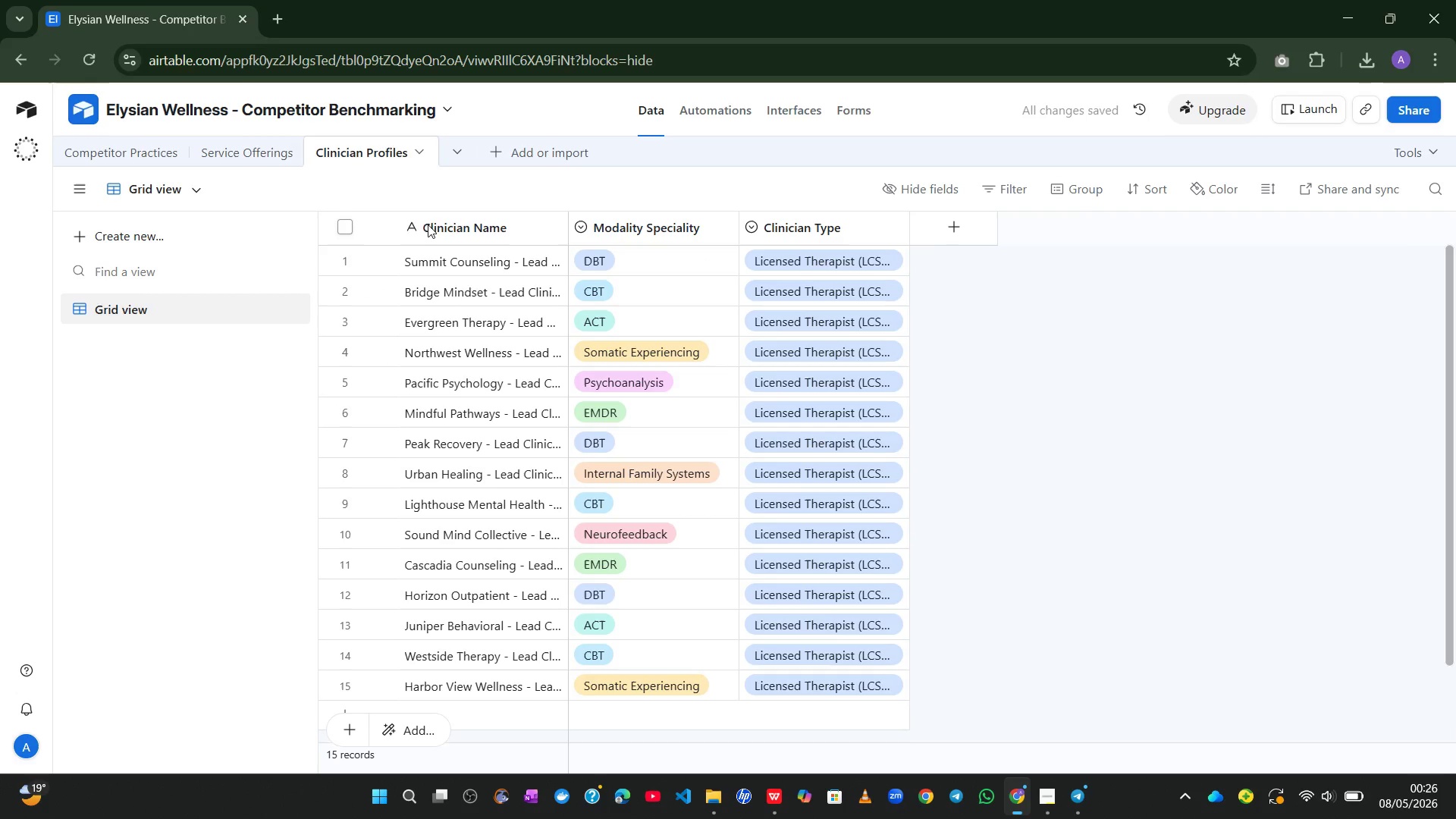 
left_click([811, 121])
 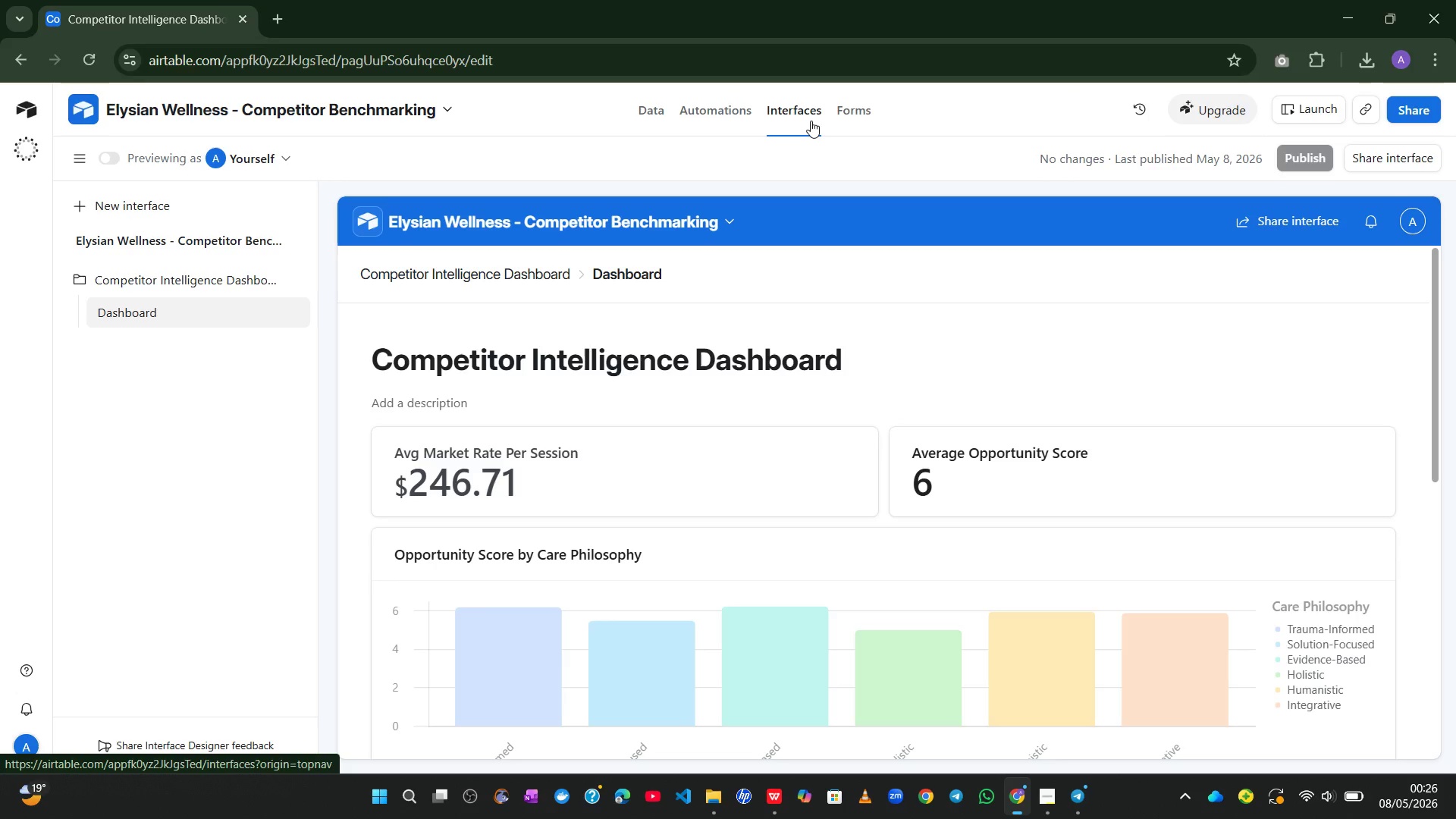 
wait(14.77)
 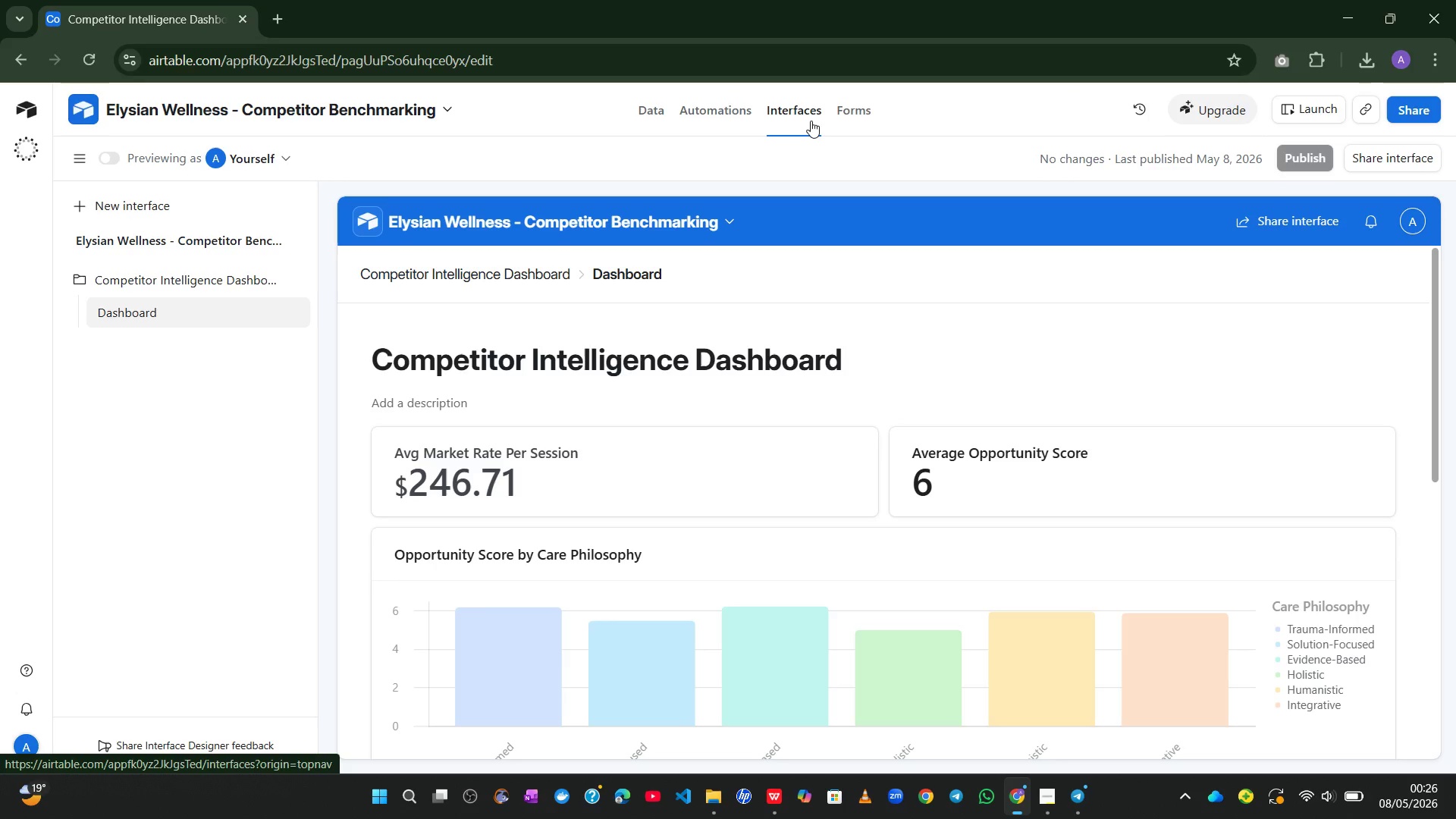 
left_click([113, 165])
 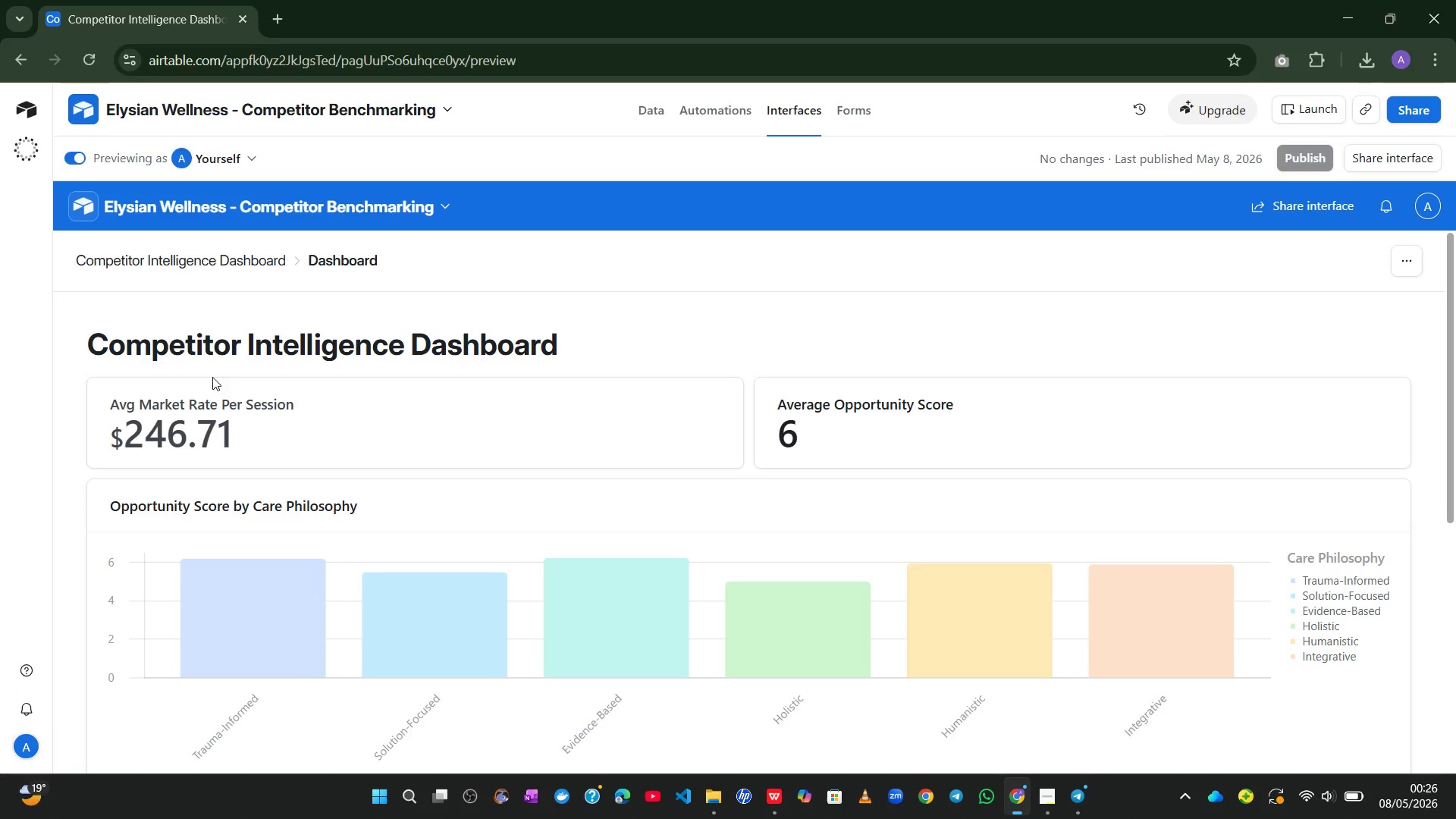 
wait(5.62)
 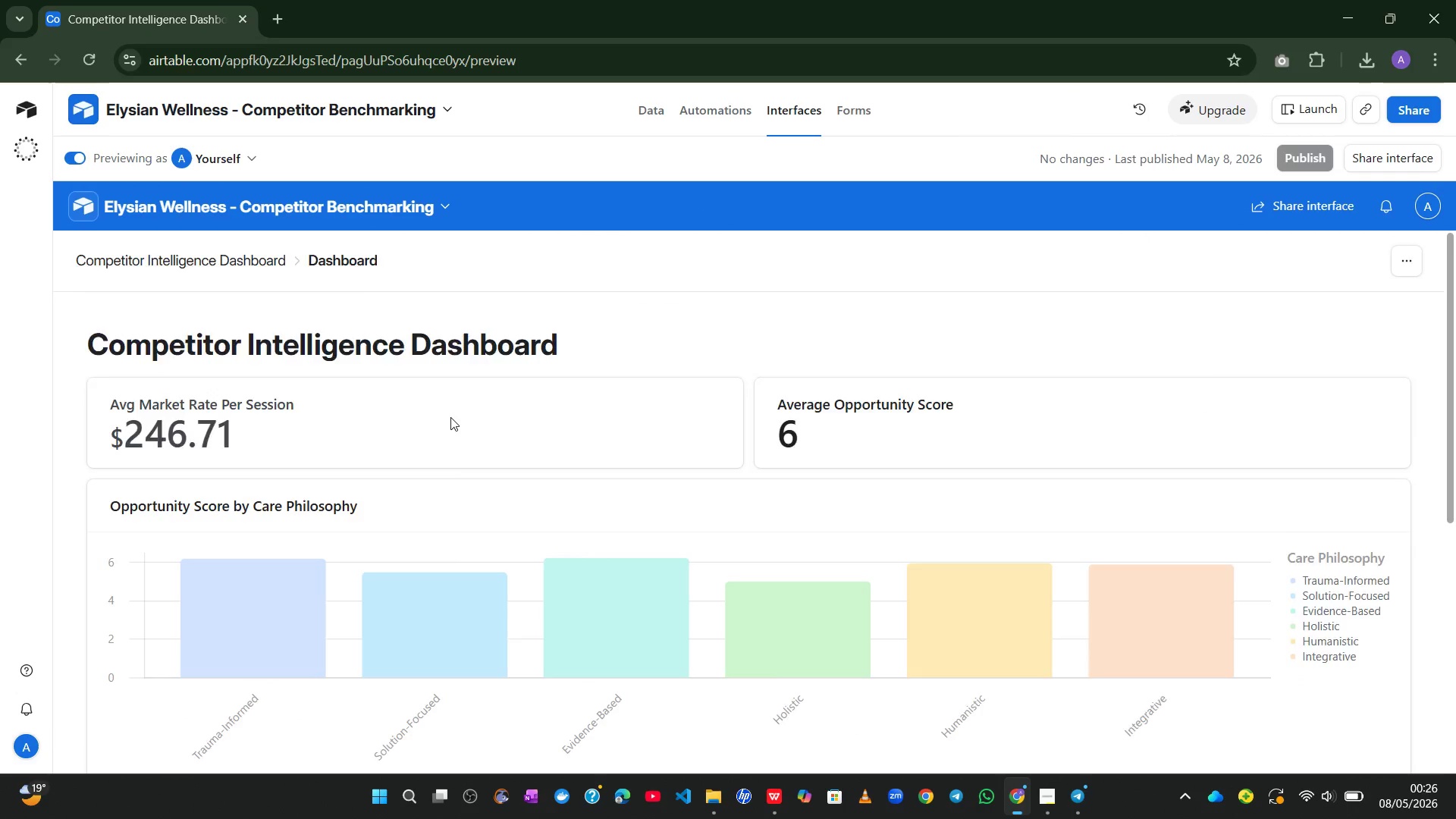 
left_click_drag(start_coordinate=[132, 403], to_coordinate=[303, 404])
 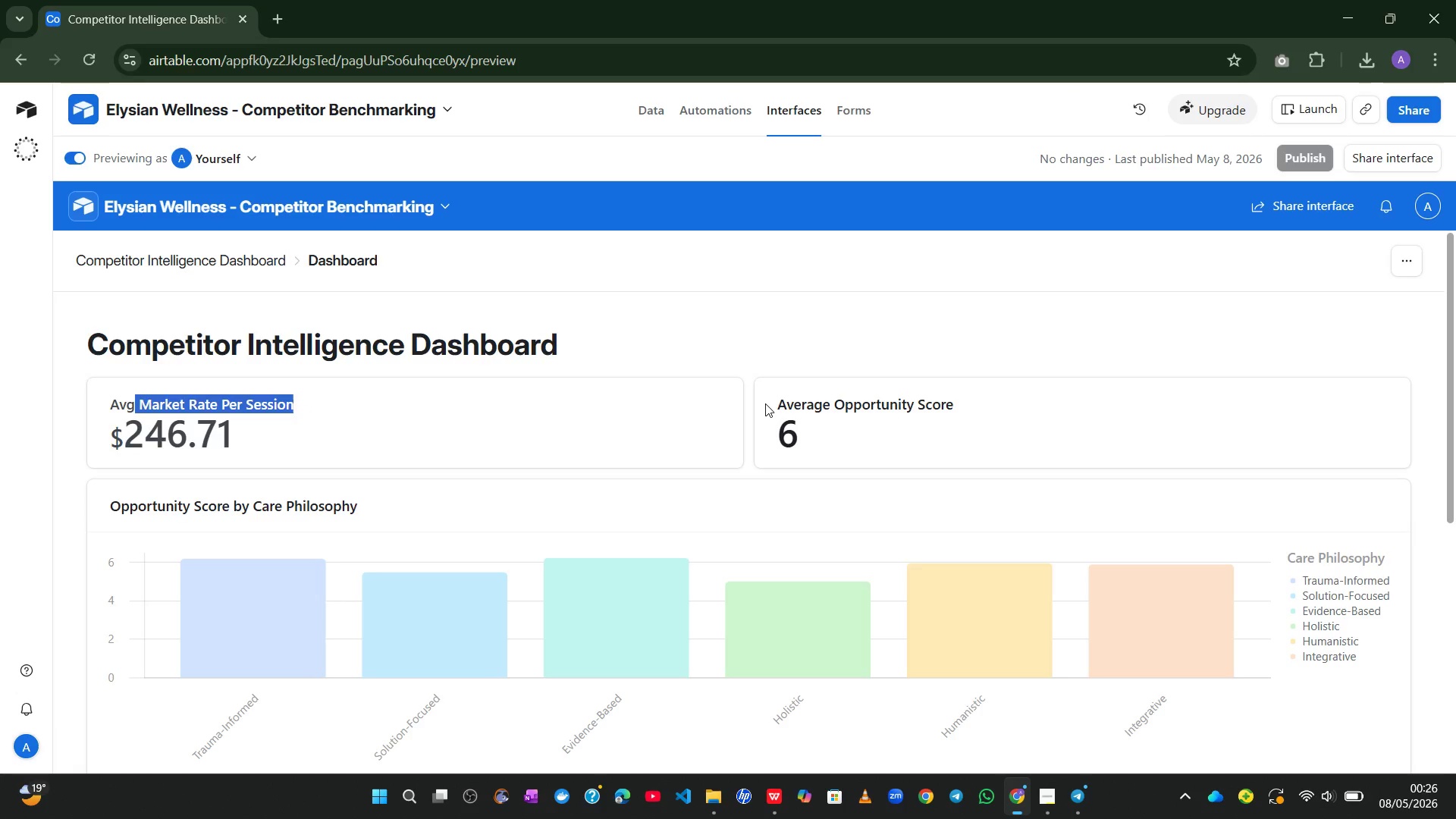 
left_click_drag(start_coordinate=[765, 404], to_coordinate=[973, 383])
 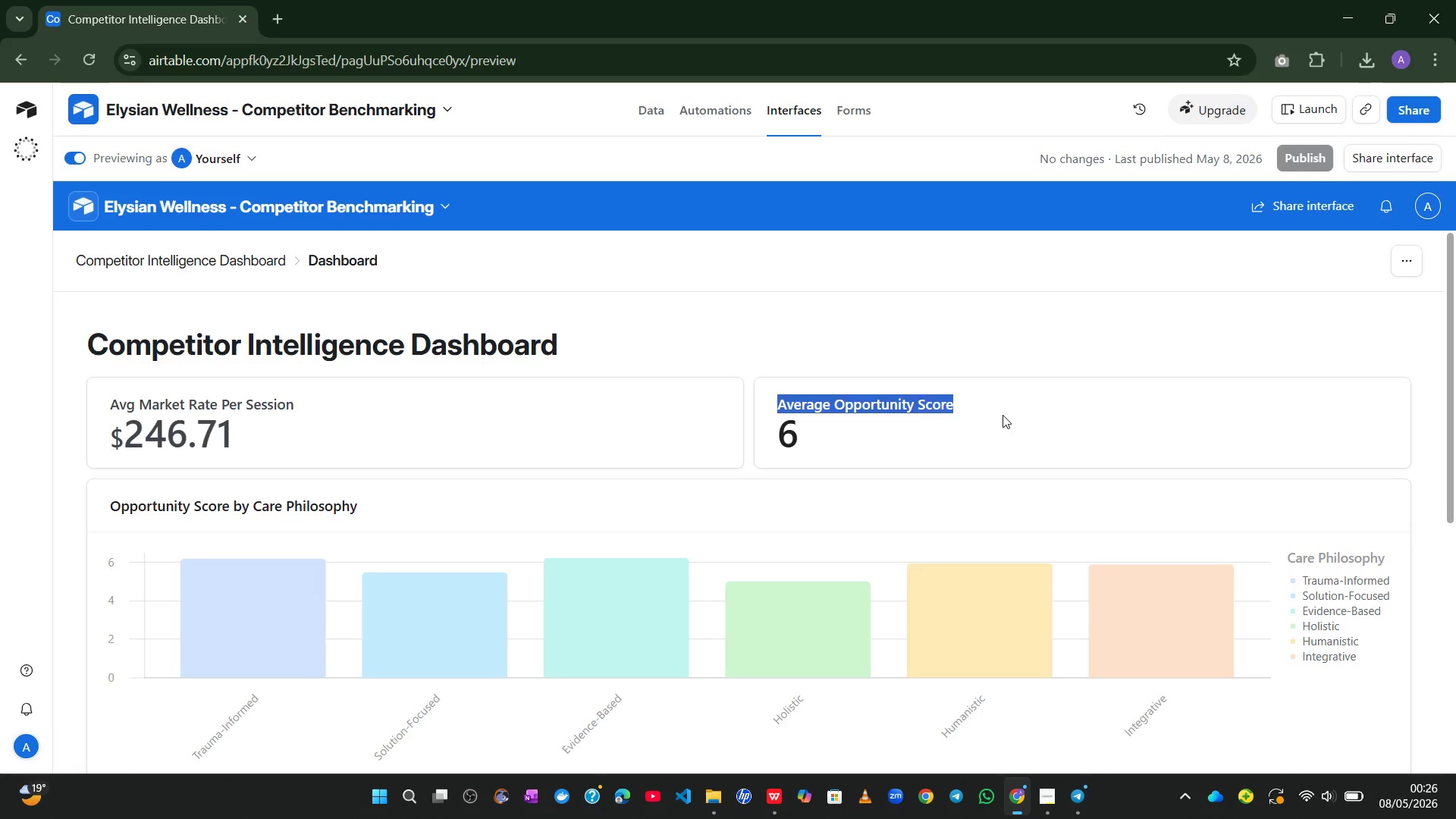 
left_click([1003, 415])
 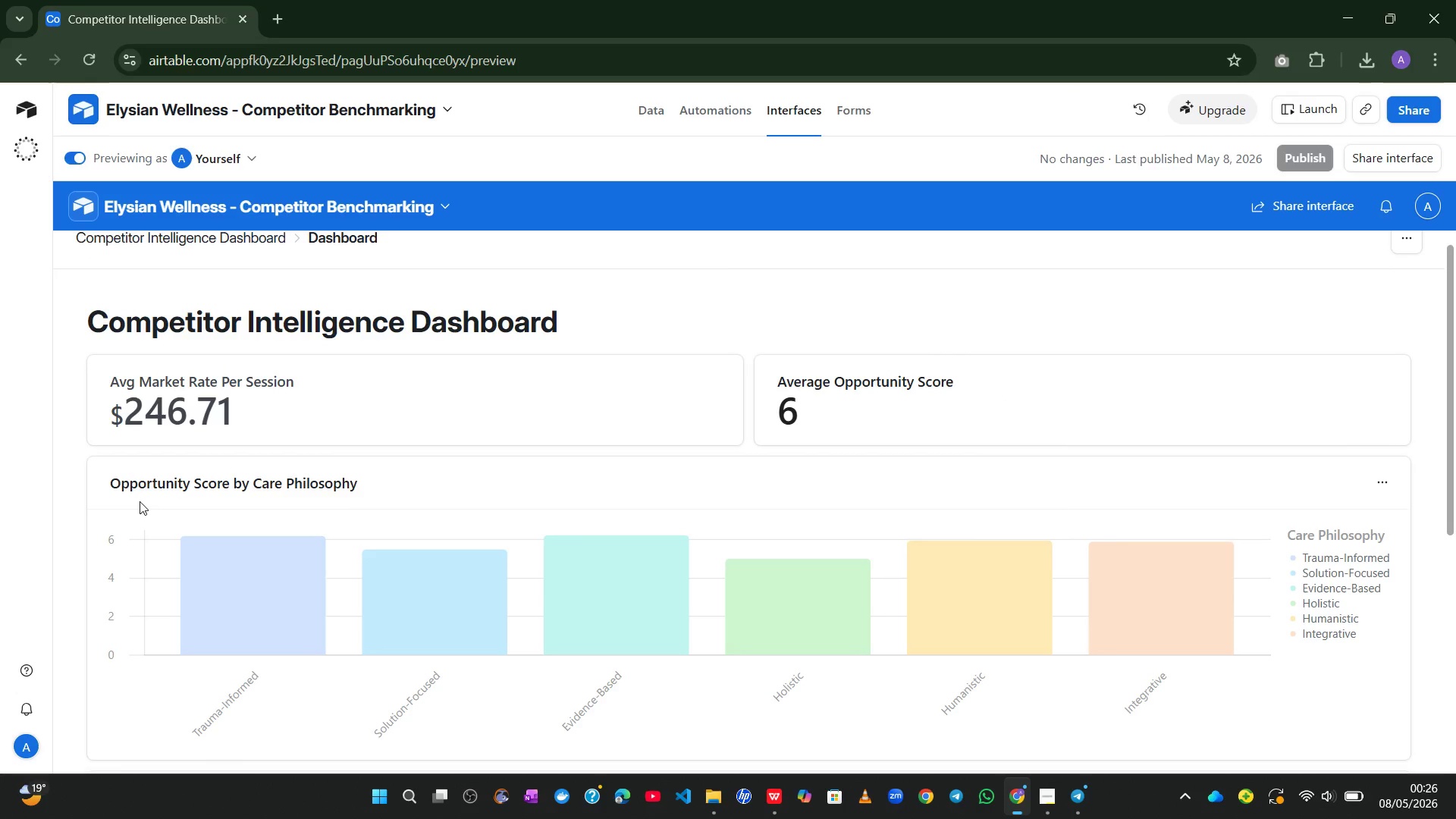 
left_click_drag(start_coordinate=[121, 488], to_coordinate=[450, 500])
 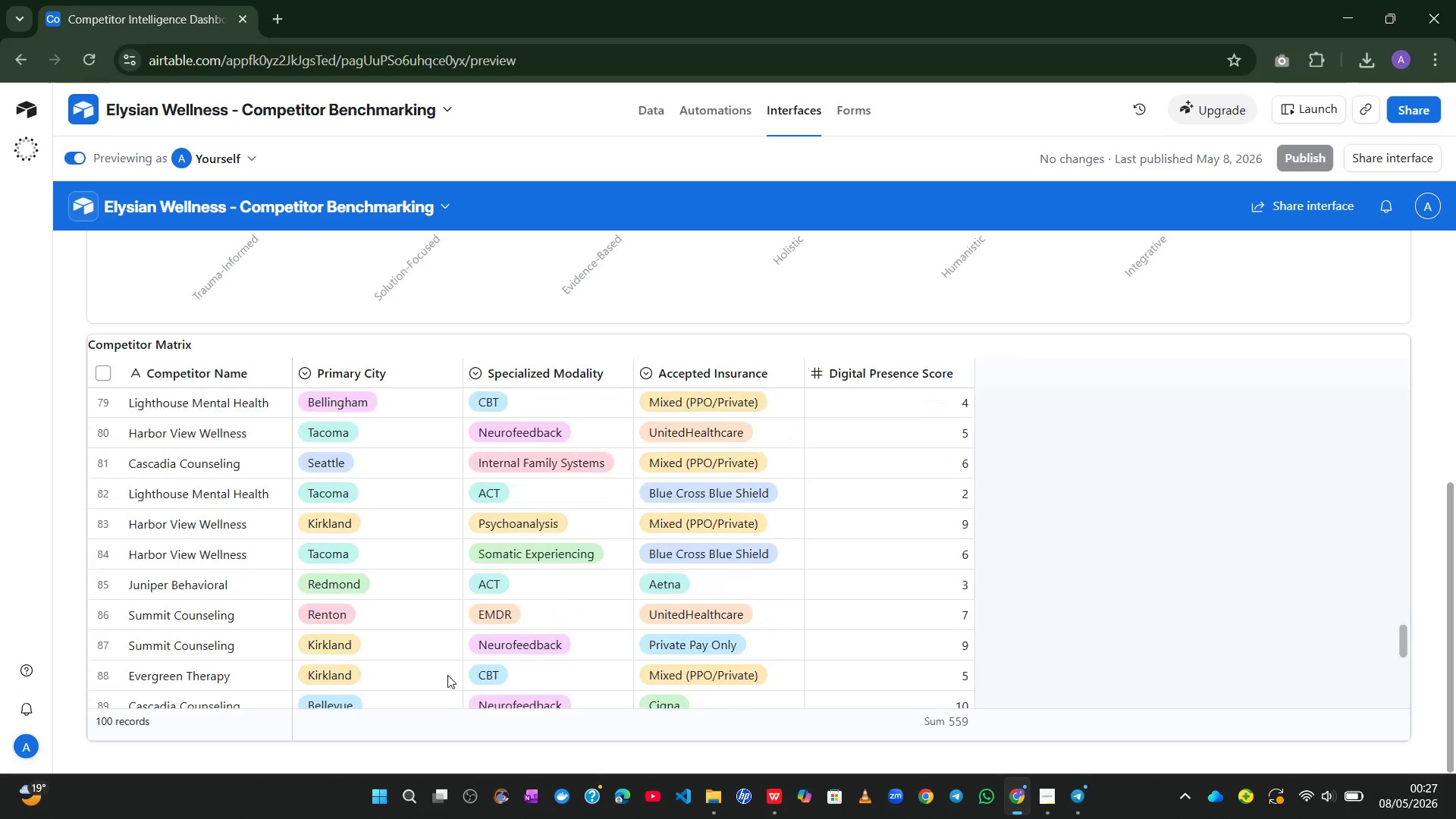 
wait(42.86)
 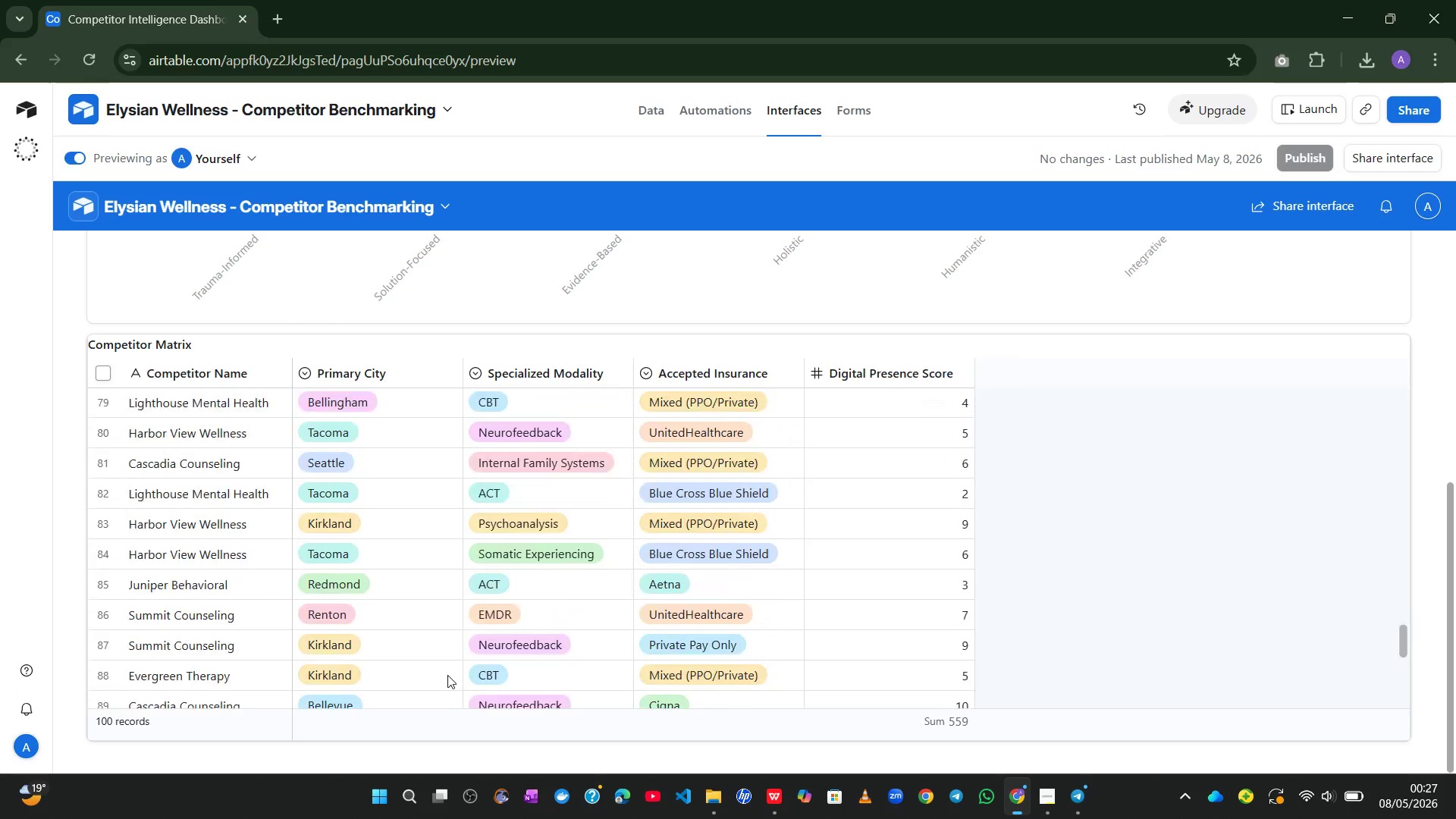 
left_click([1236, 115])
 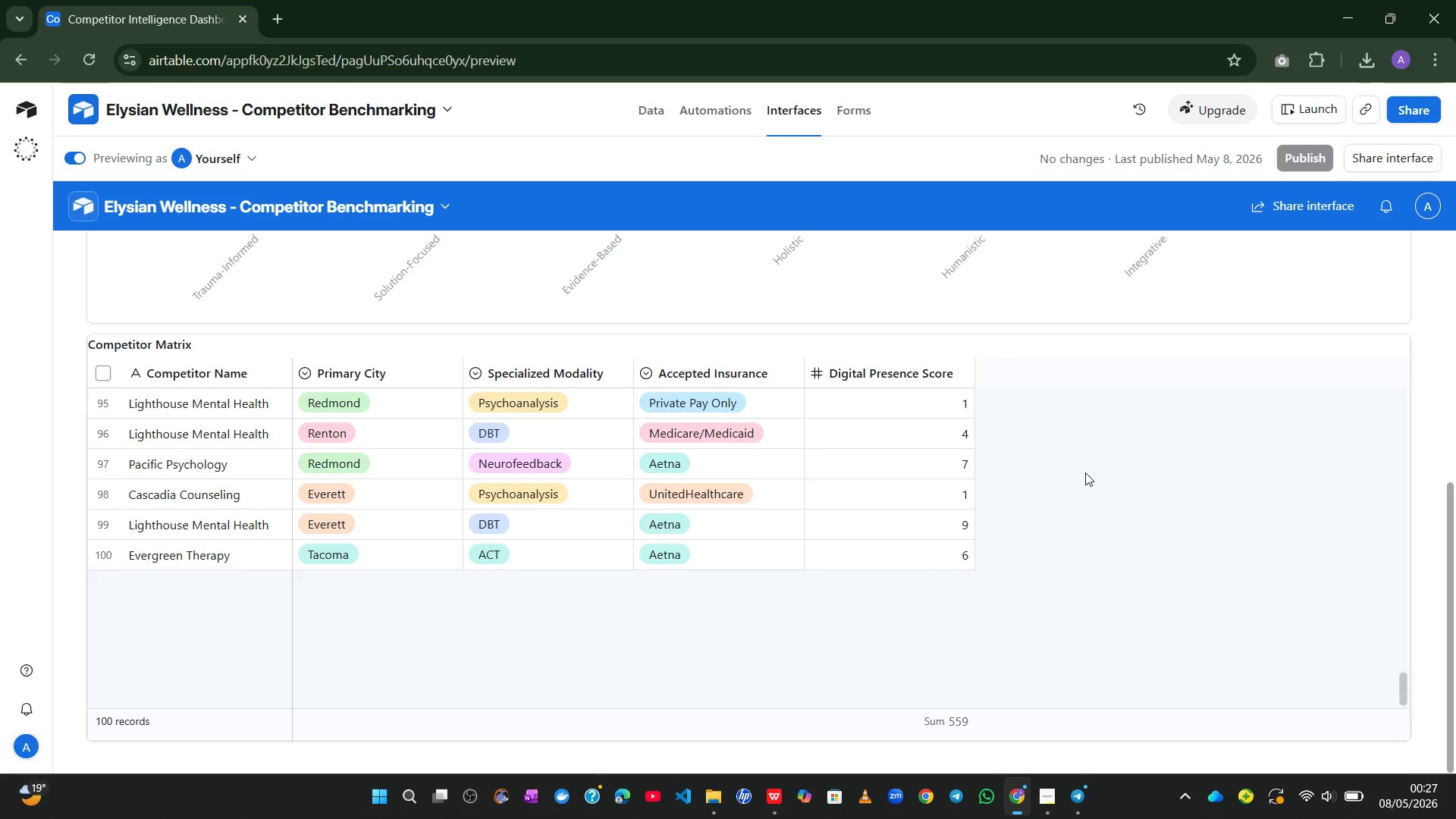 
left_click([1098, 411])
 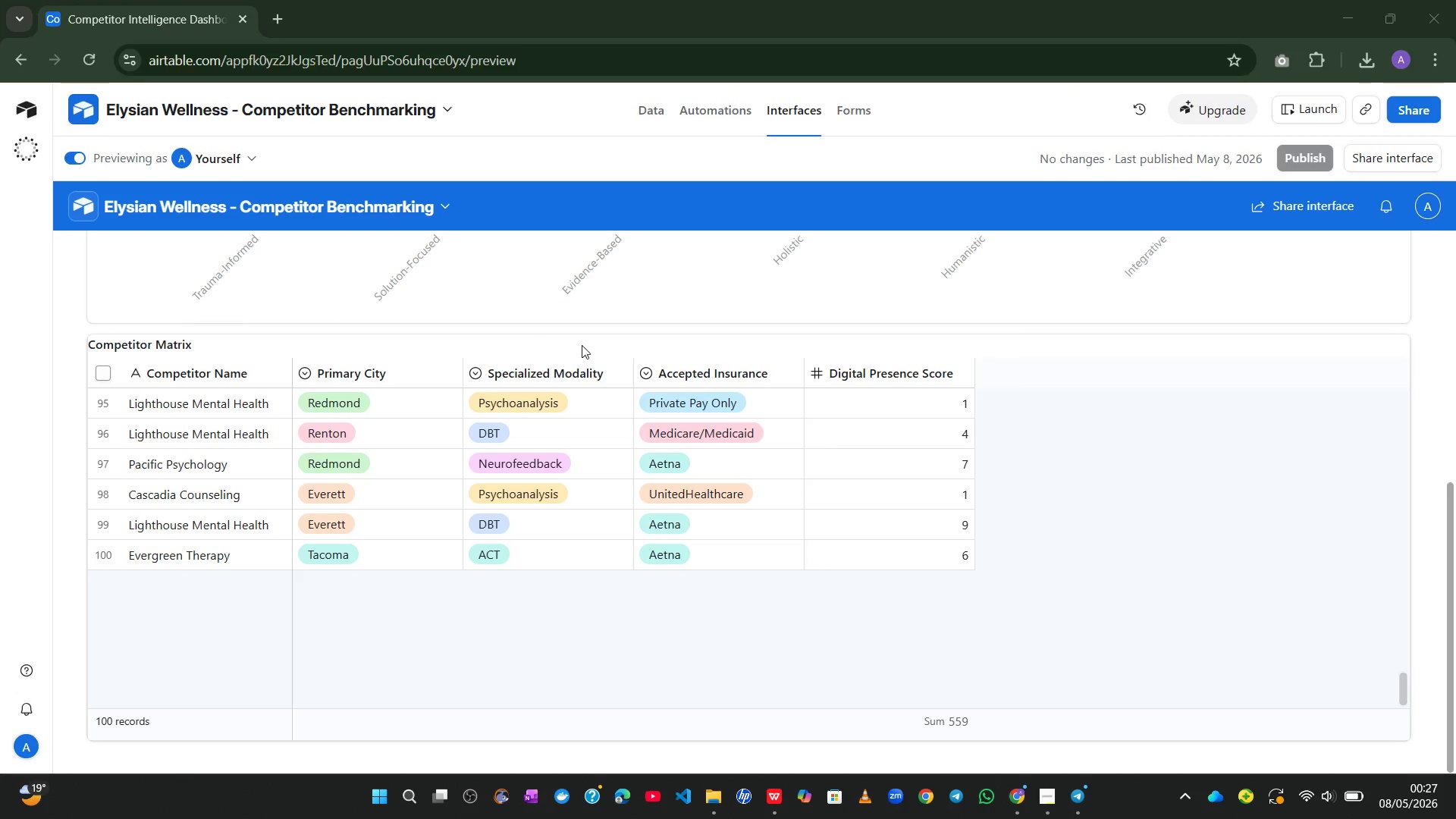 
left_click([525, 218])
 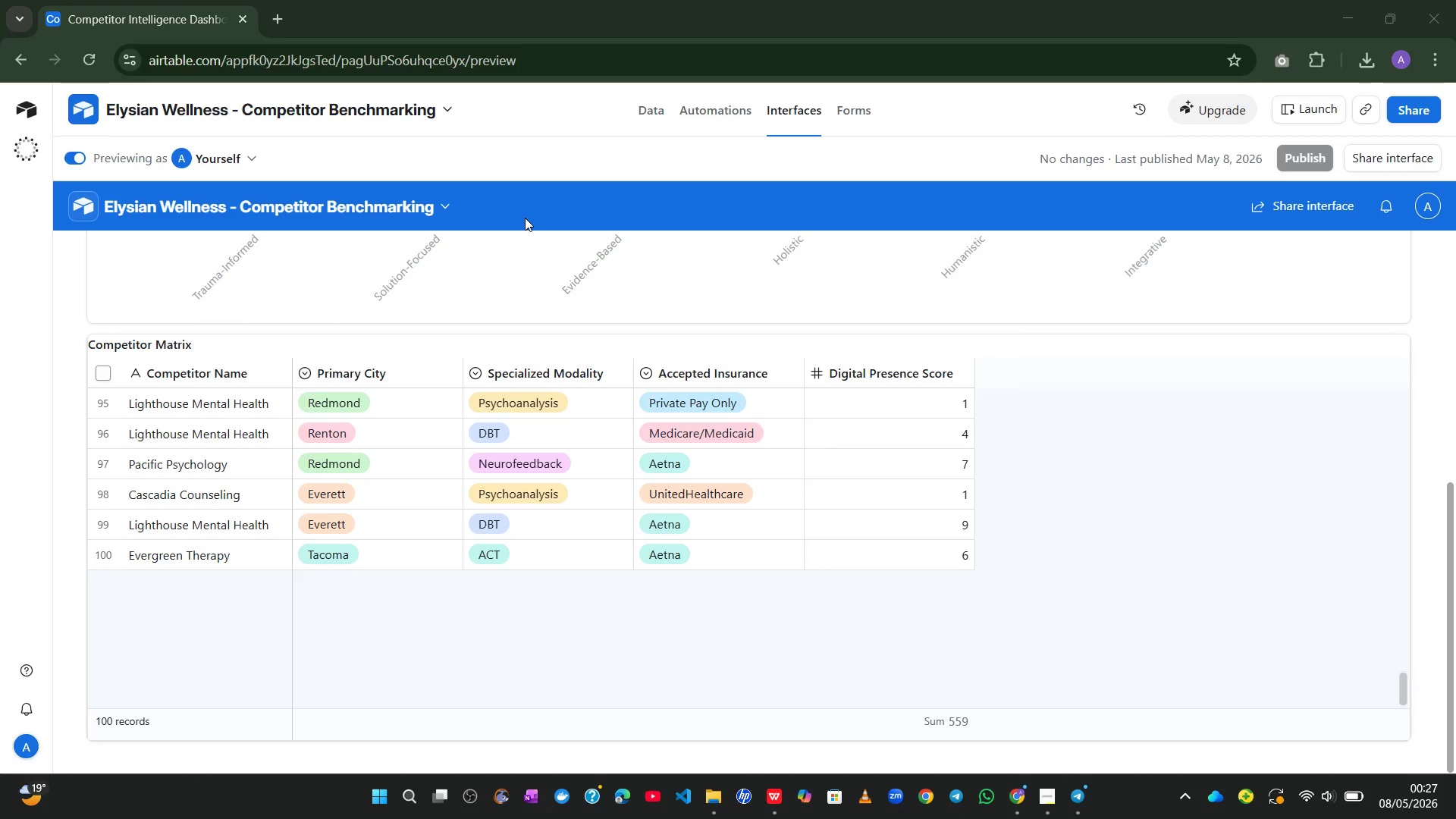 
key(Enter)
 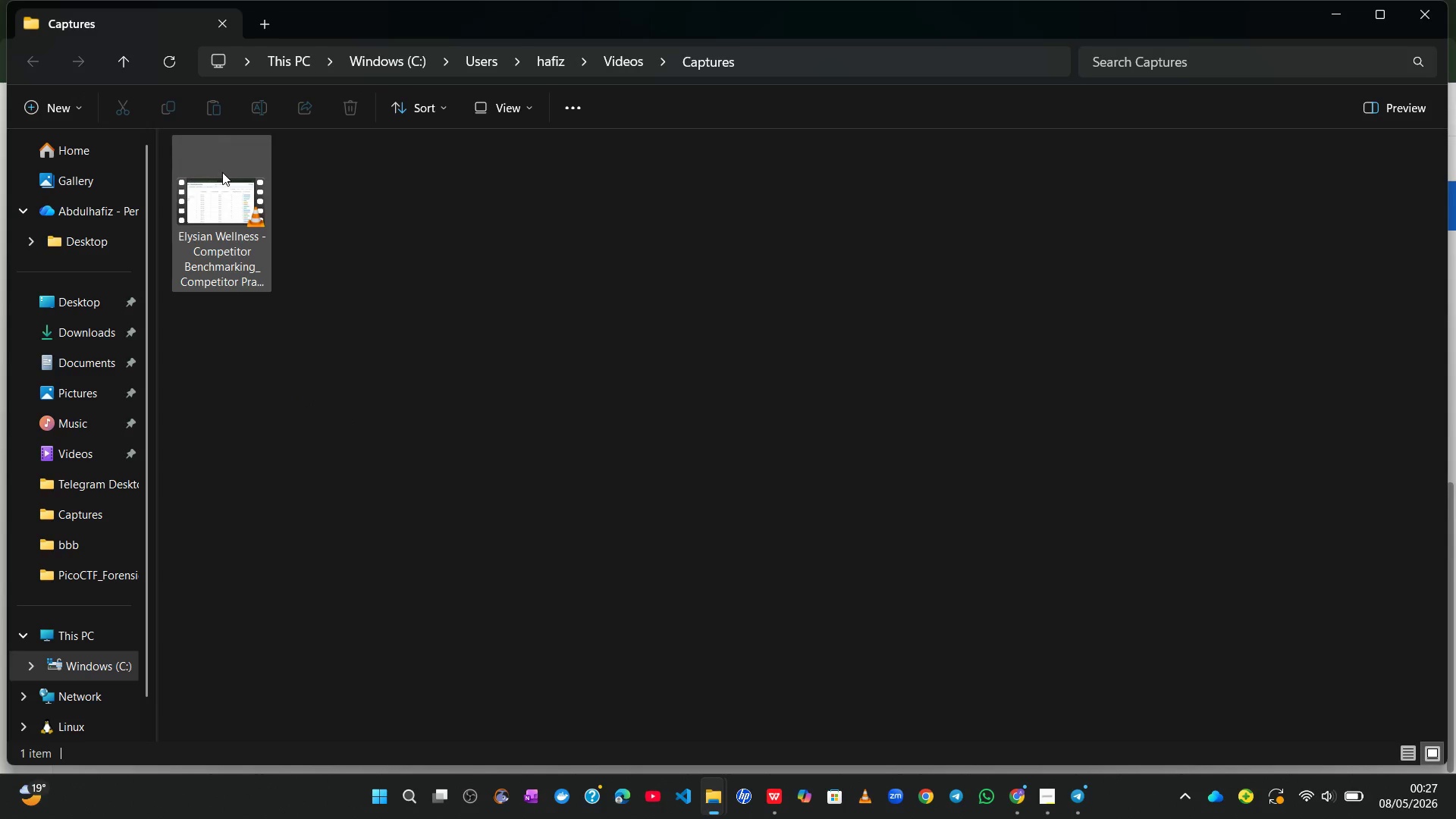 
wait(7.86)
 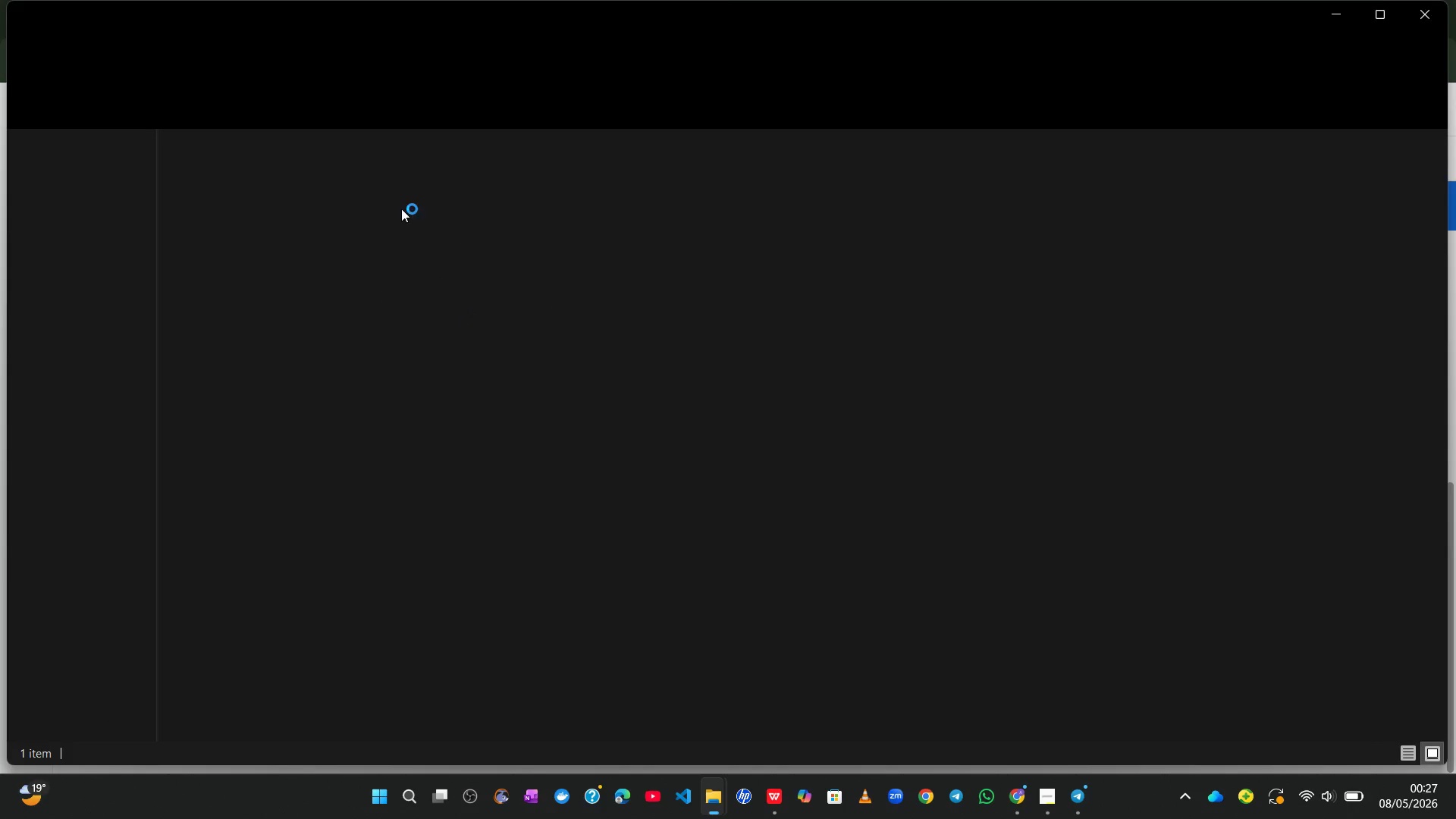 
left_click_drag(start_coordinate=[242, 203], to_coordinate=[114, 302])
 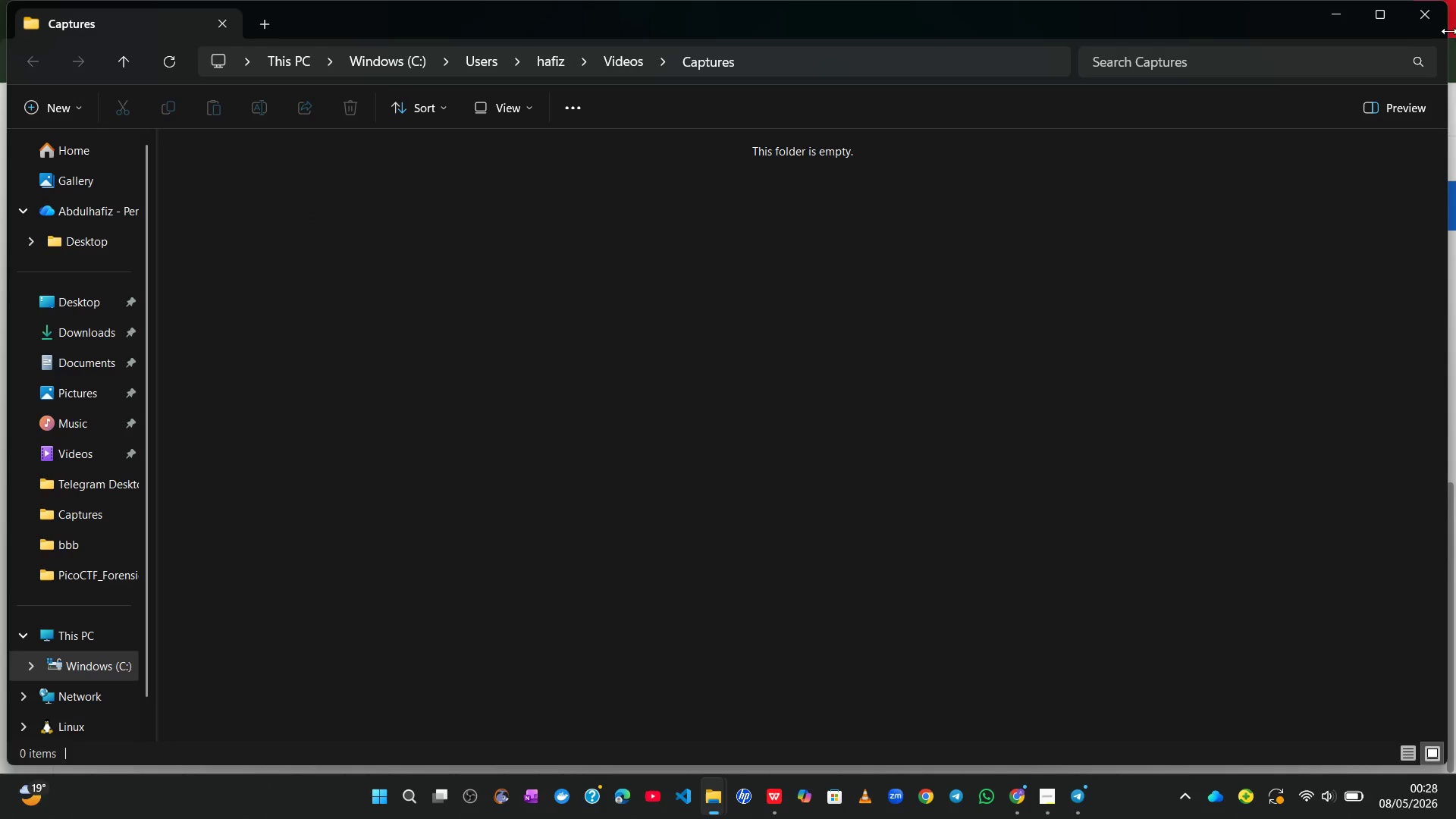 
left_click([1410, 16])
 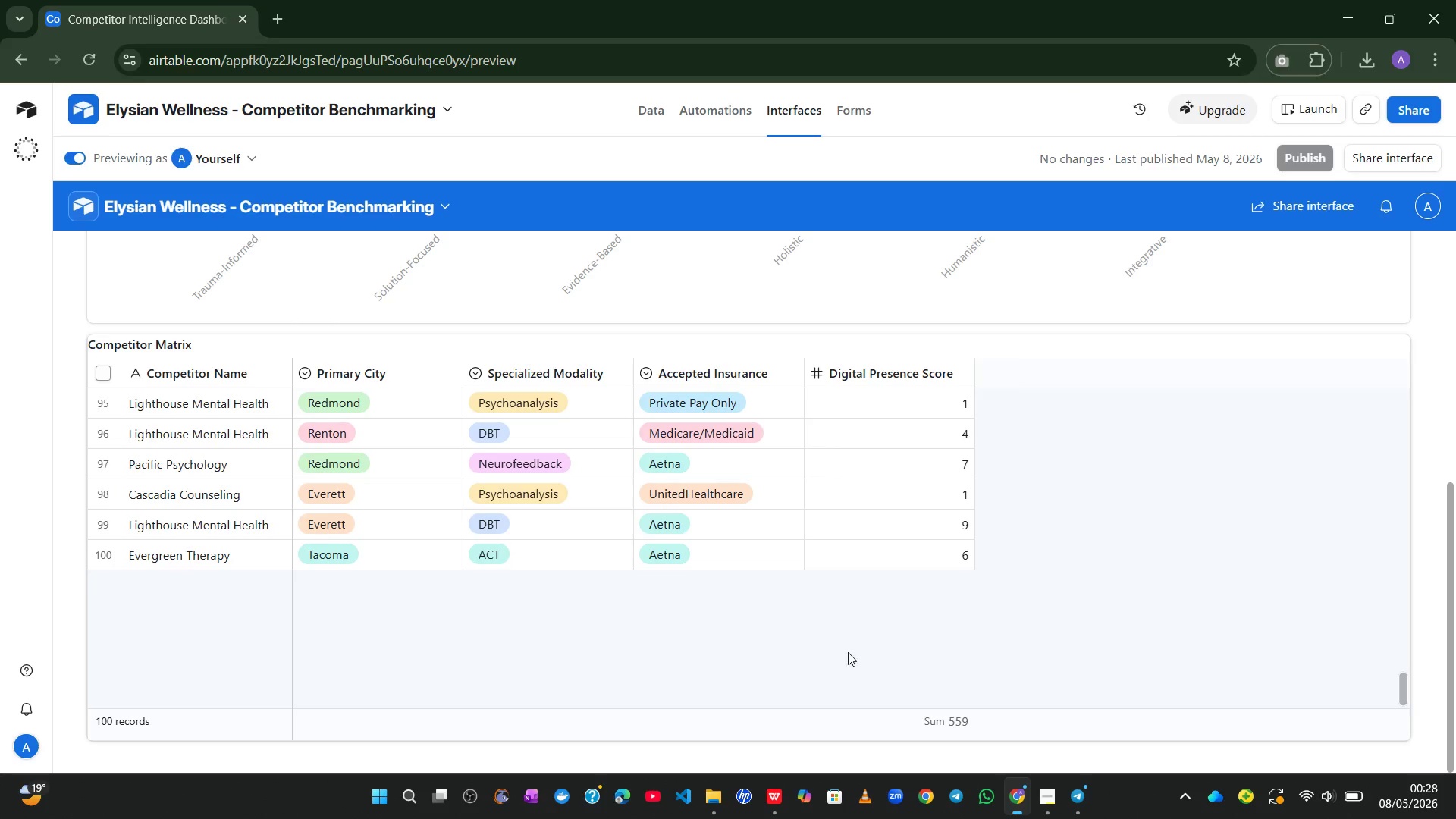 
wait(7.56)
 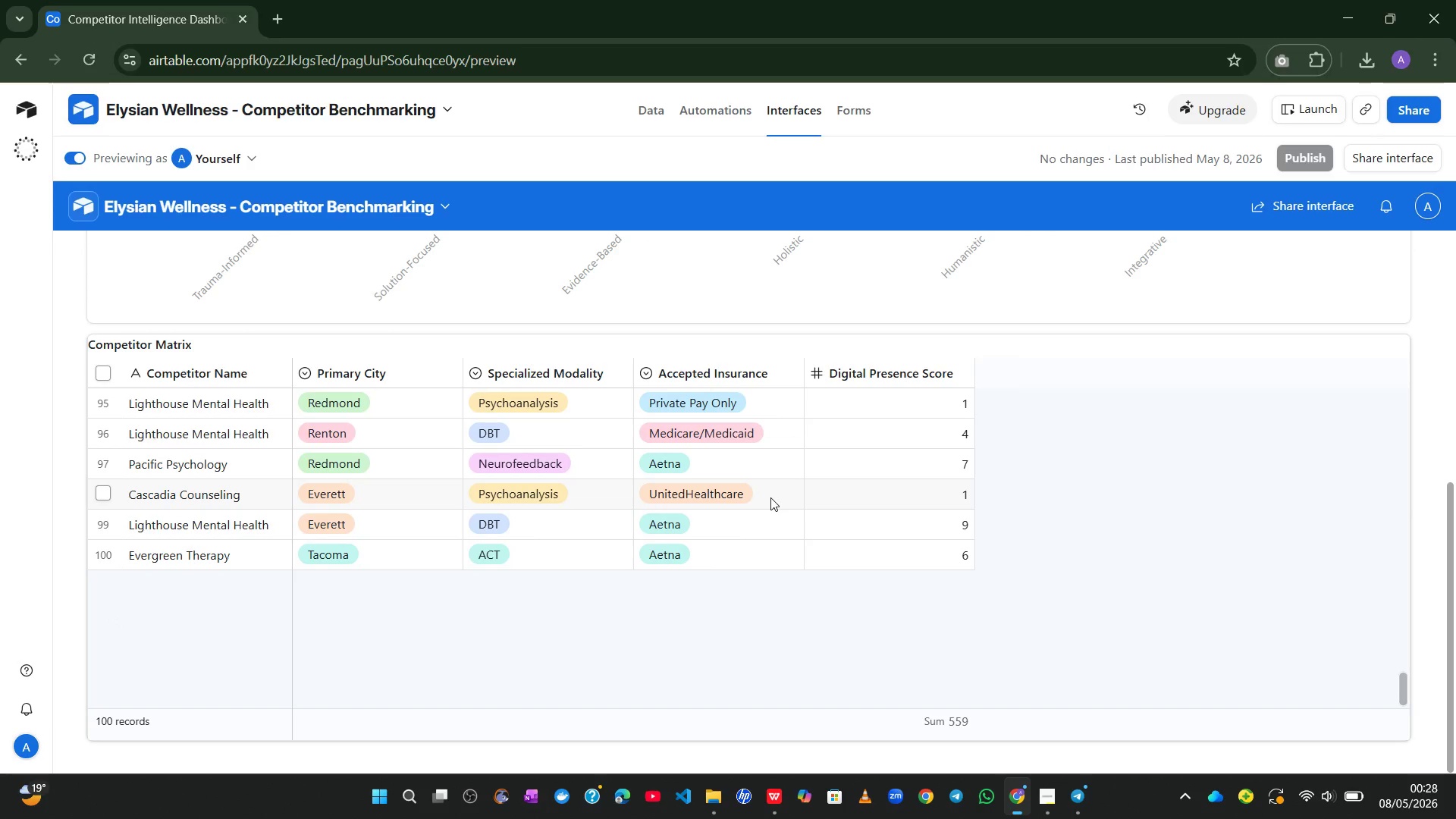 
left_click([1043, 722])